 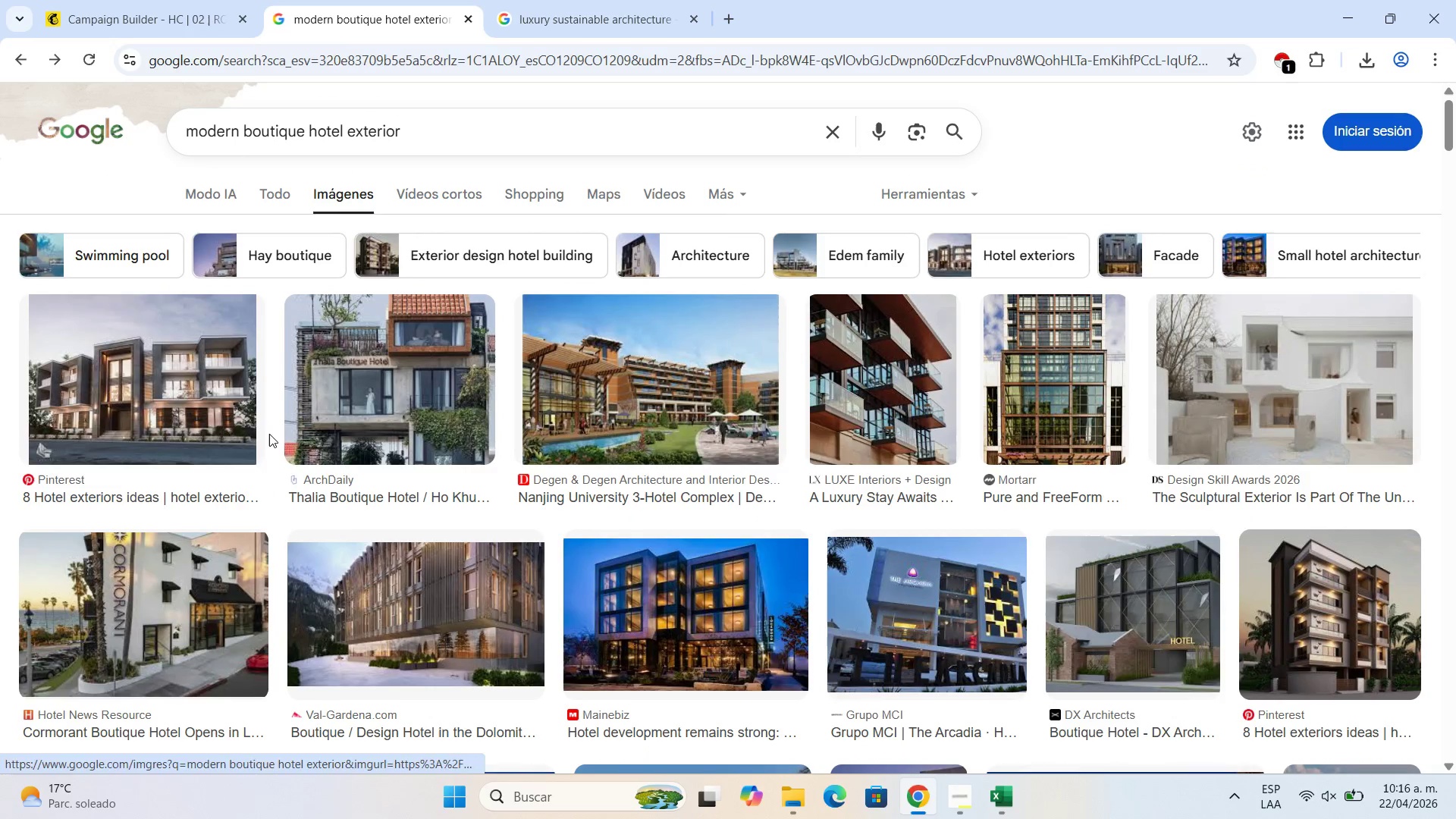 
left_click([646, 0])
 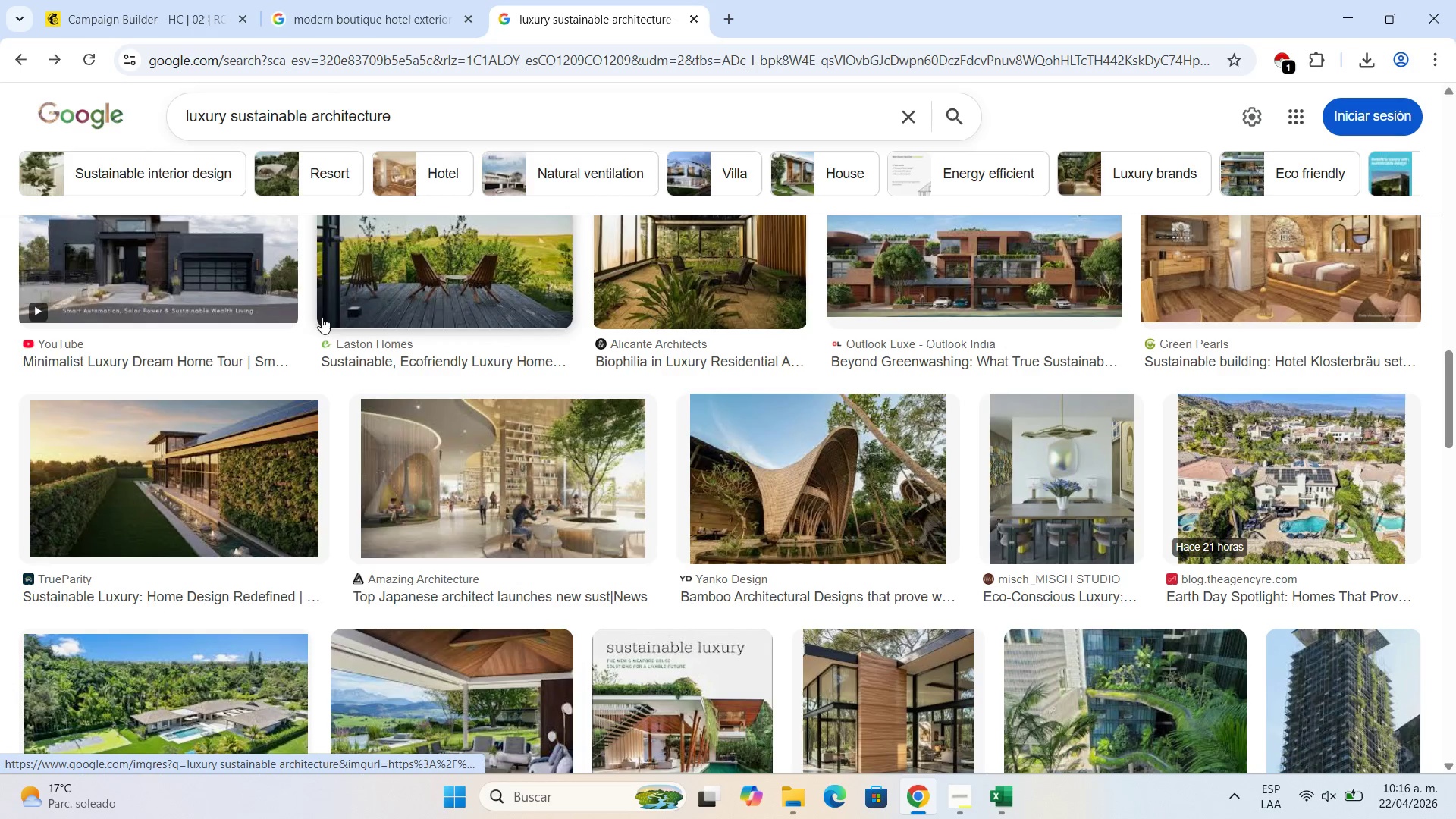 
scroll: coordinate [297, 325], scroll_direction: up, amount: 2.0
 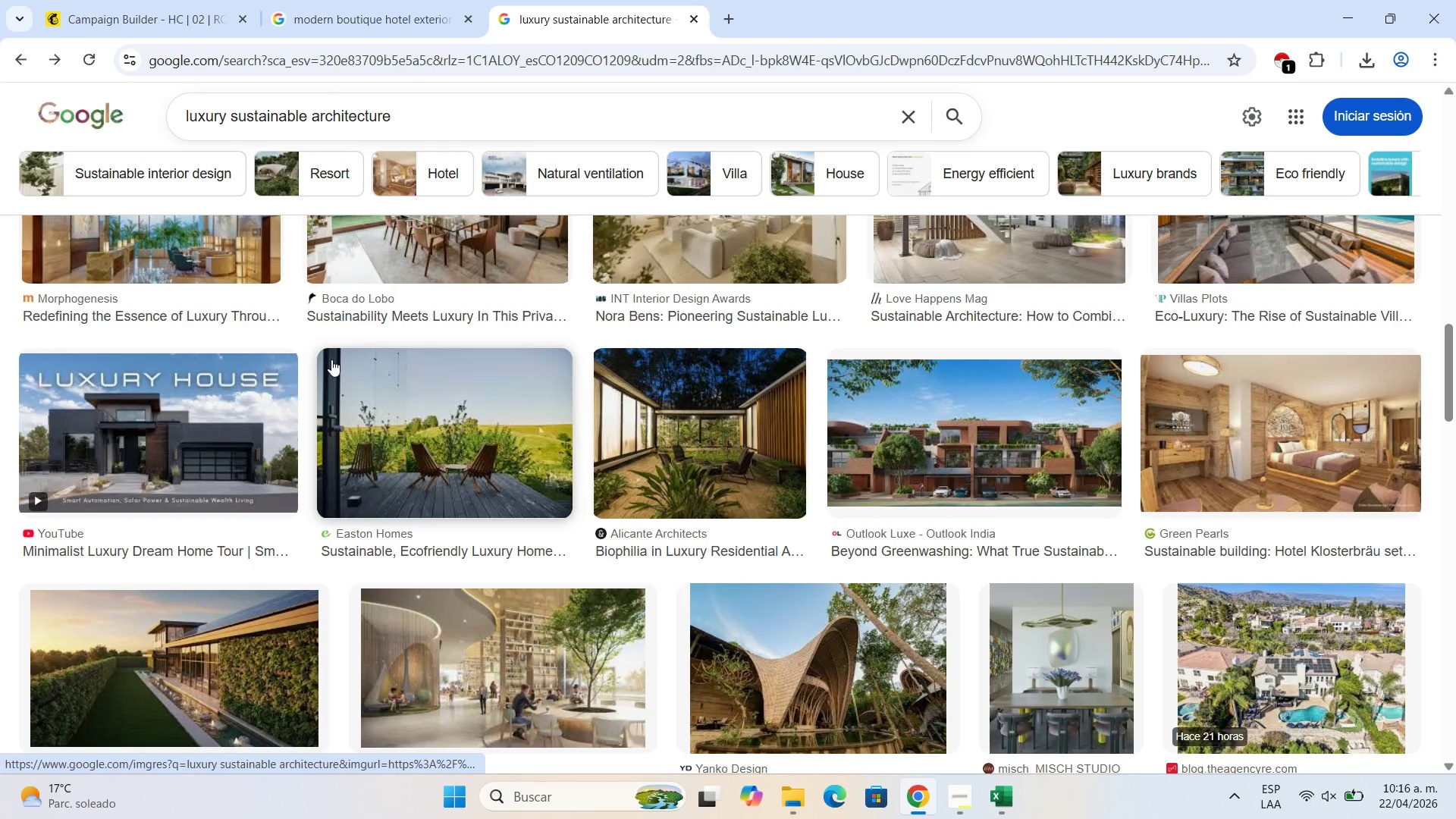 
left_click([403, 391])
 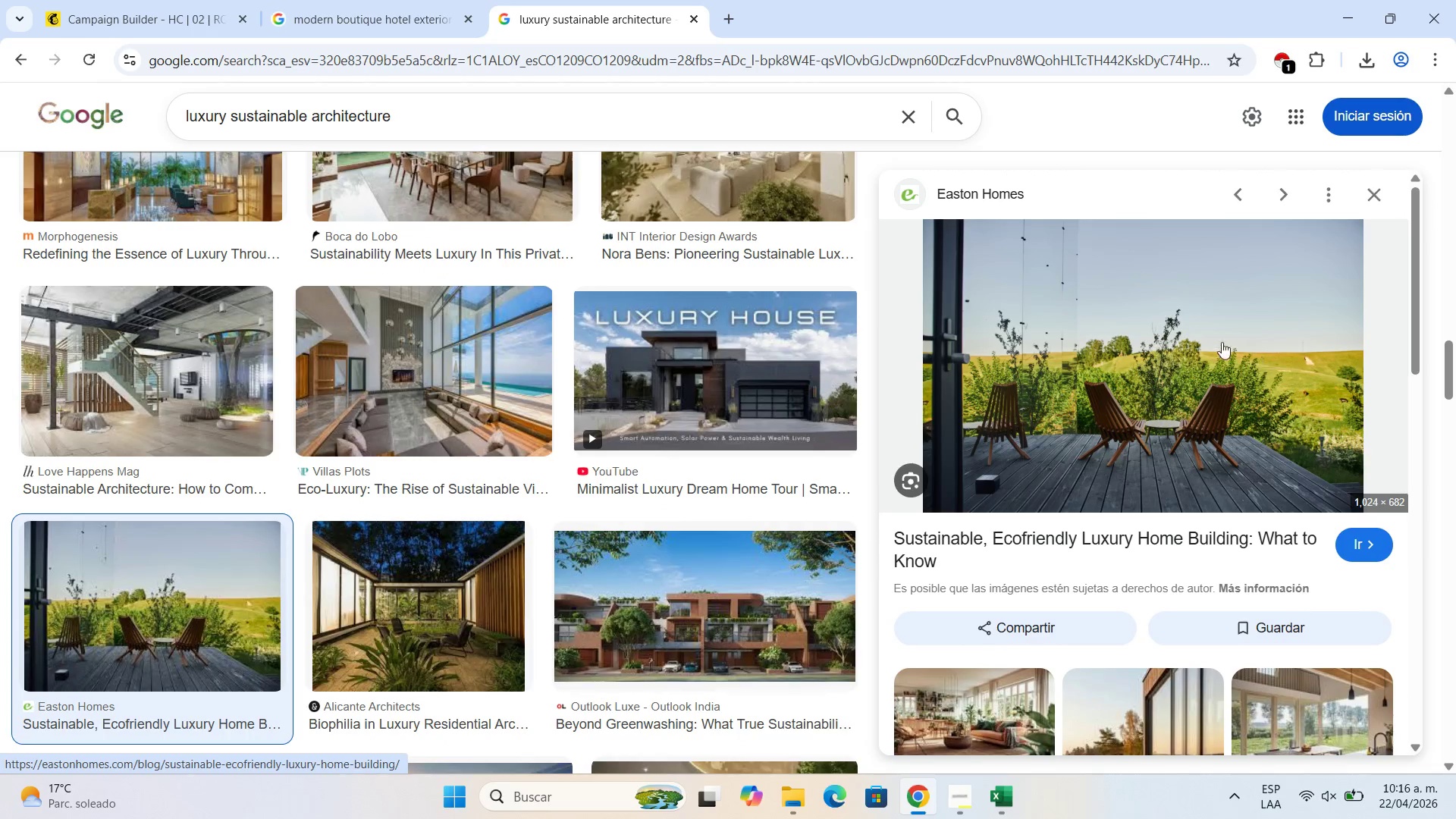 
right_click([1204, 334])
 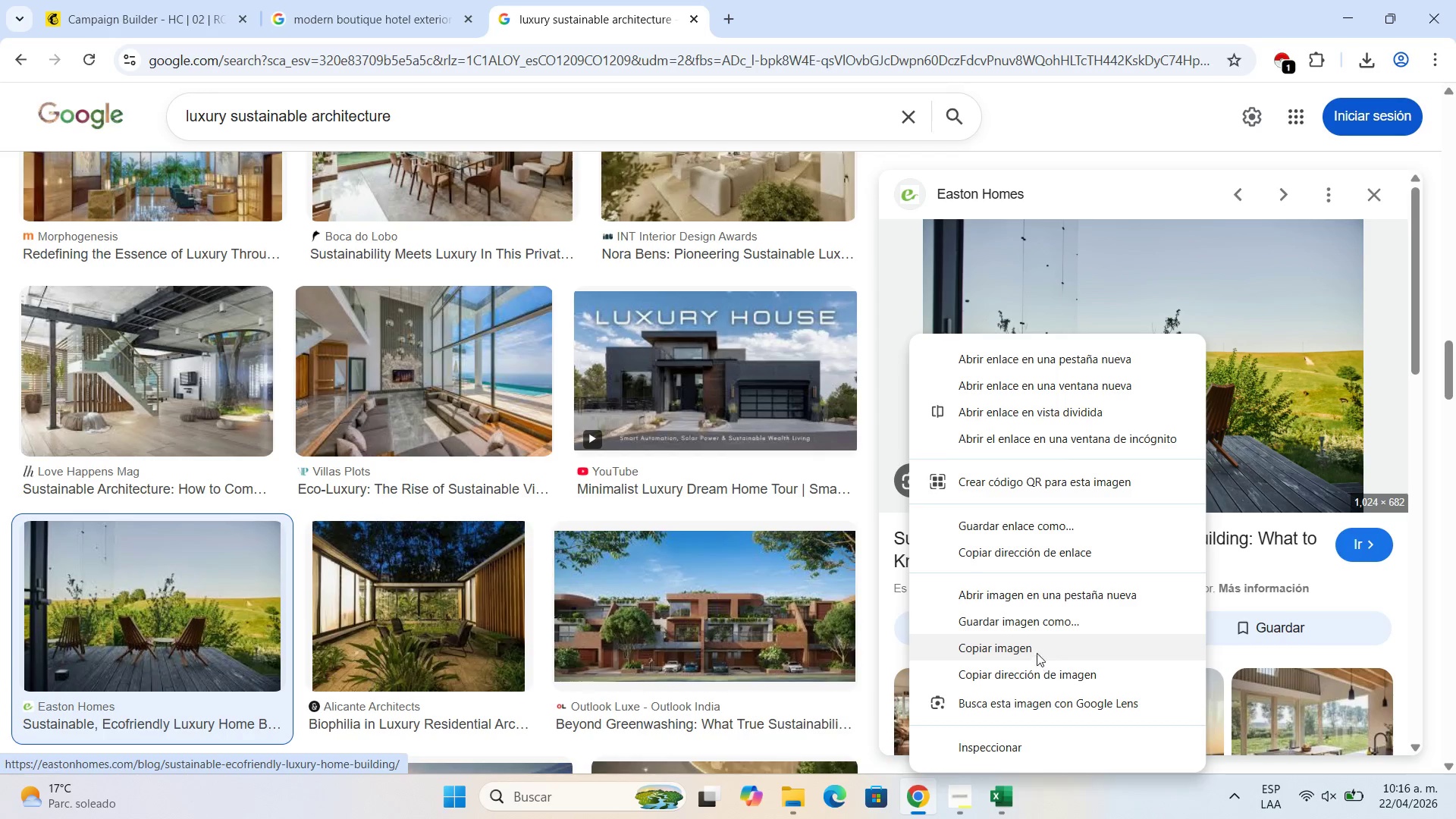 
left_click([1043, 632])
 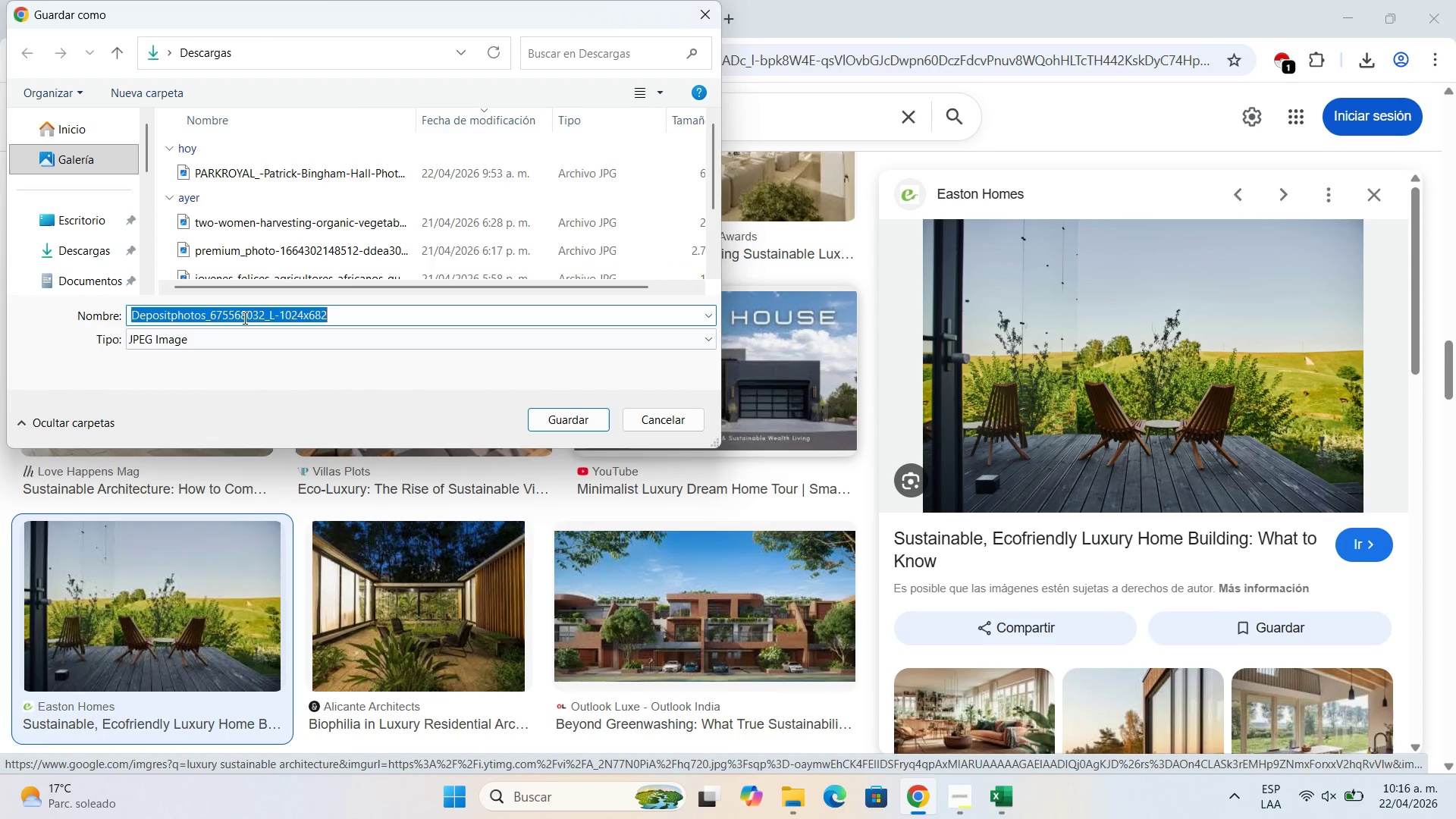 
left_click([568, 419])
 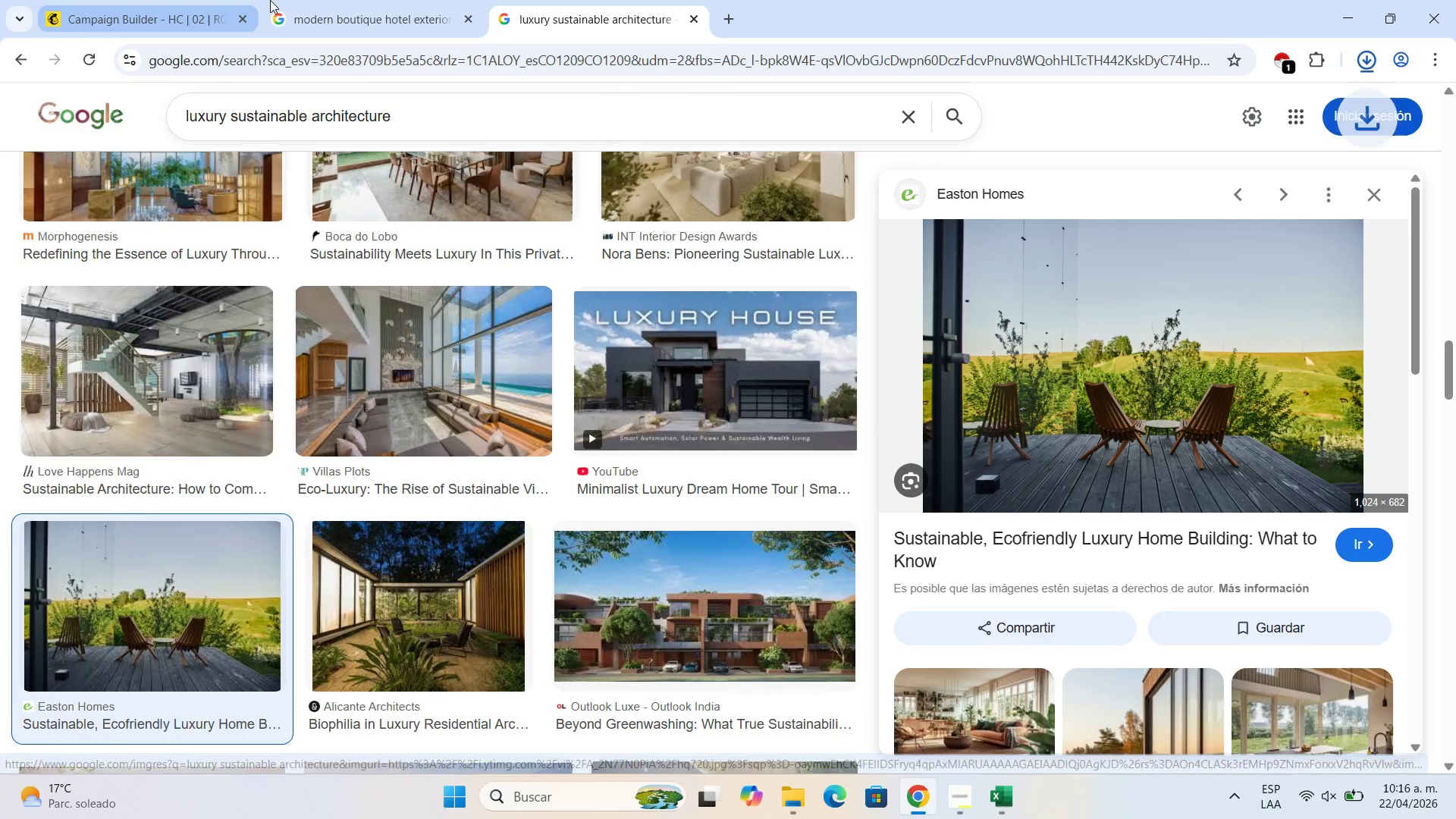 
left_click([273, 0])
 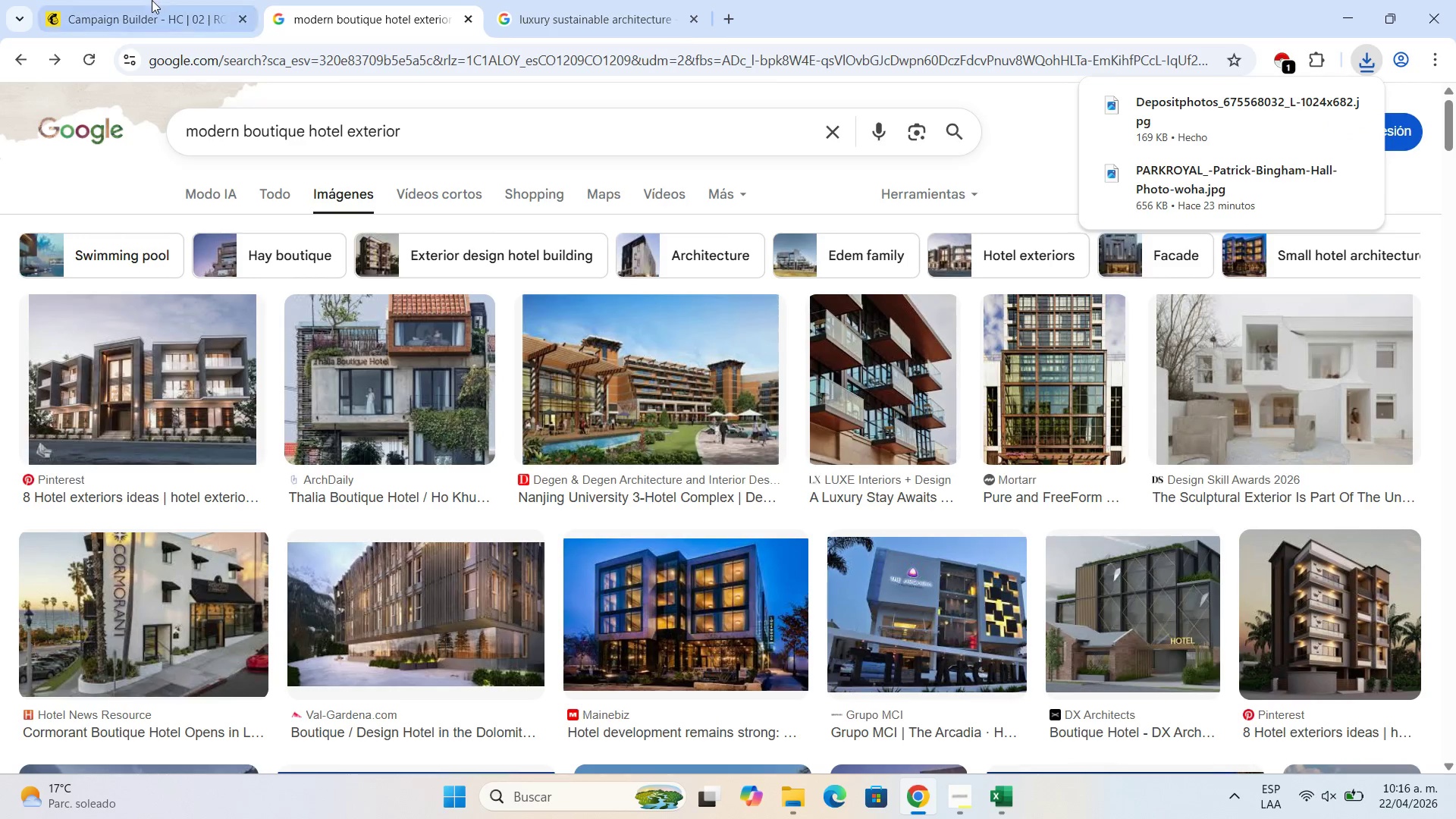 
left_click([152, 0])
 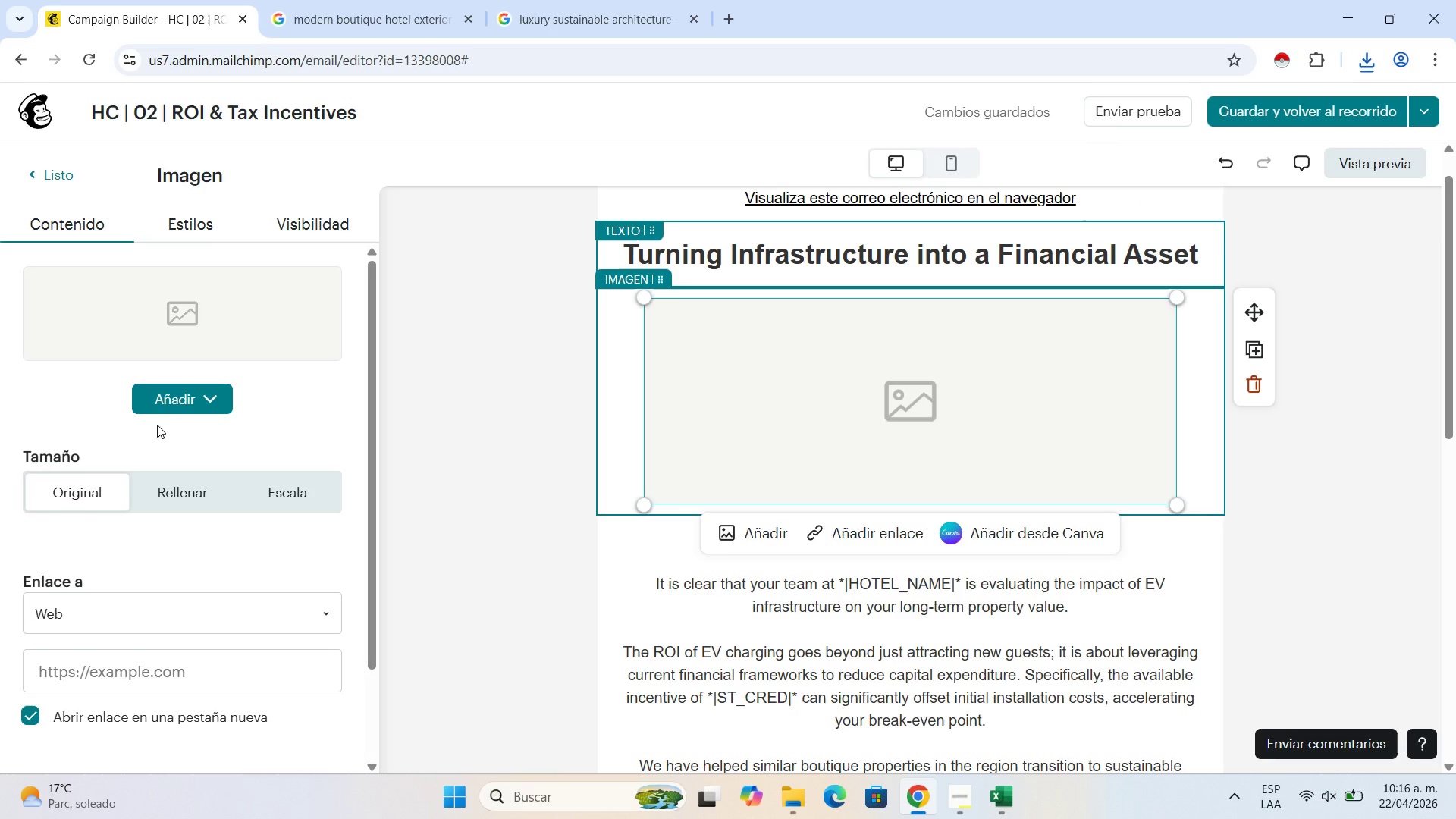 
left_click([152, 389])
 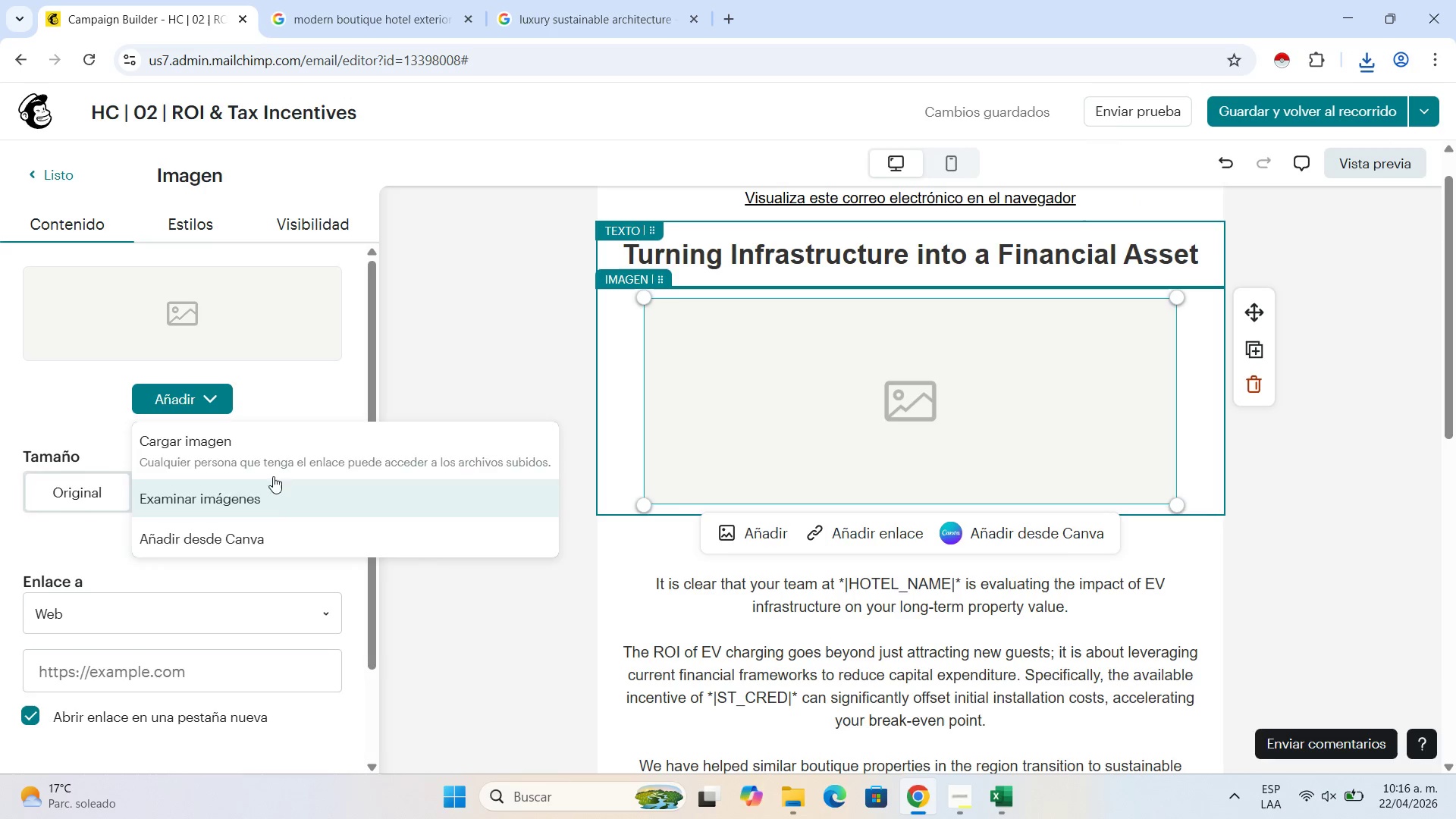 
left_click([270, 464])
 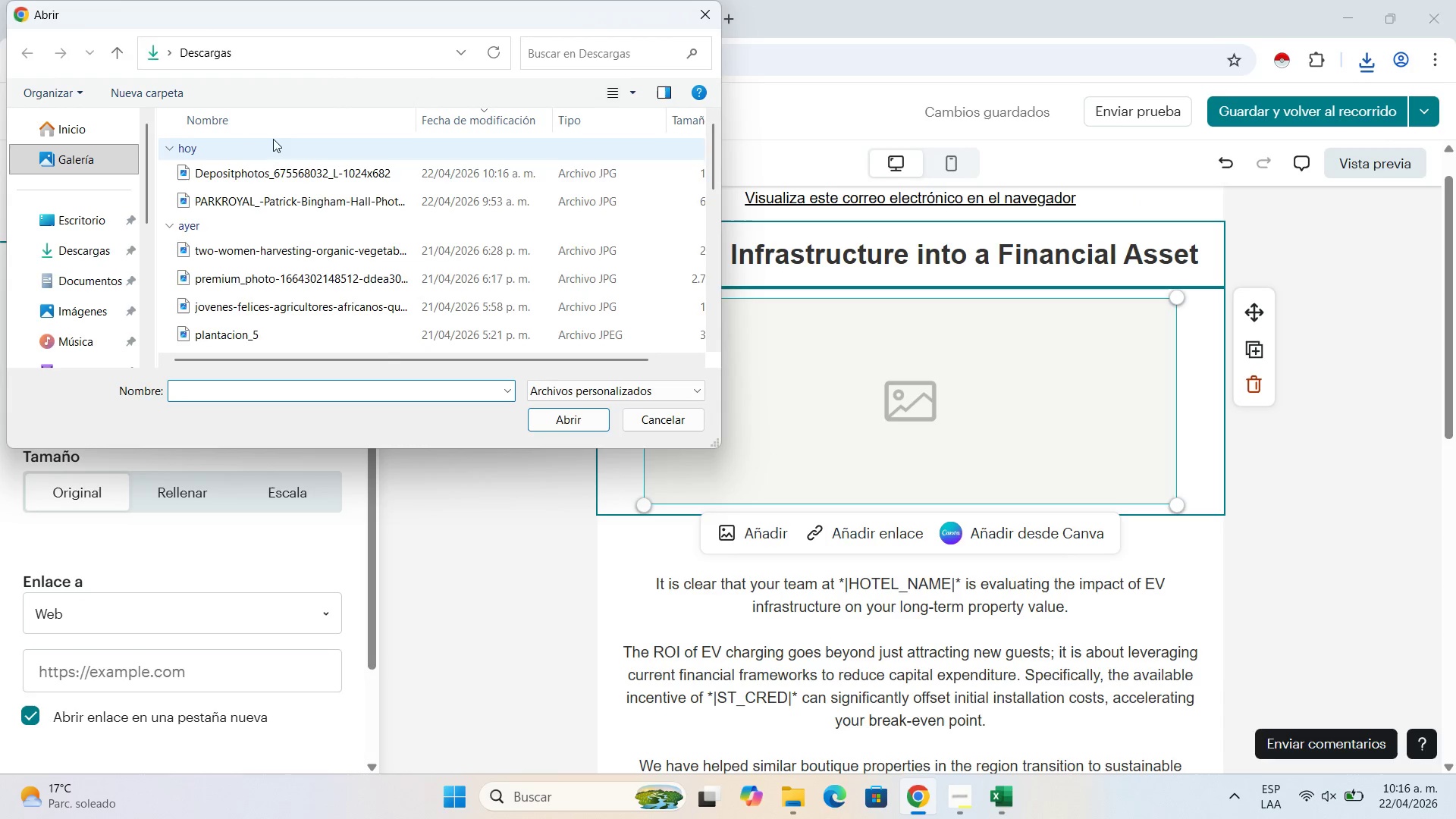 
double_click([275, 172])
 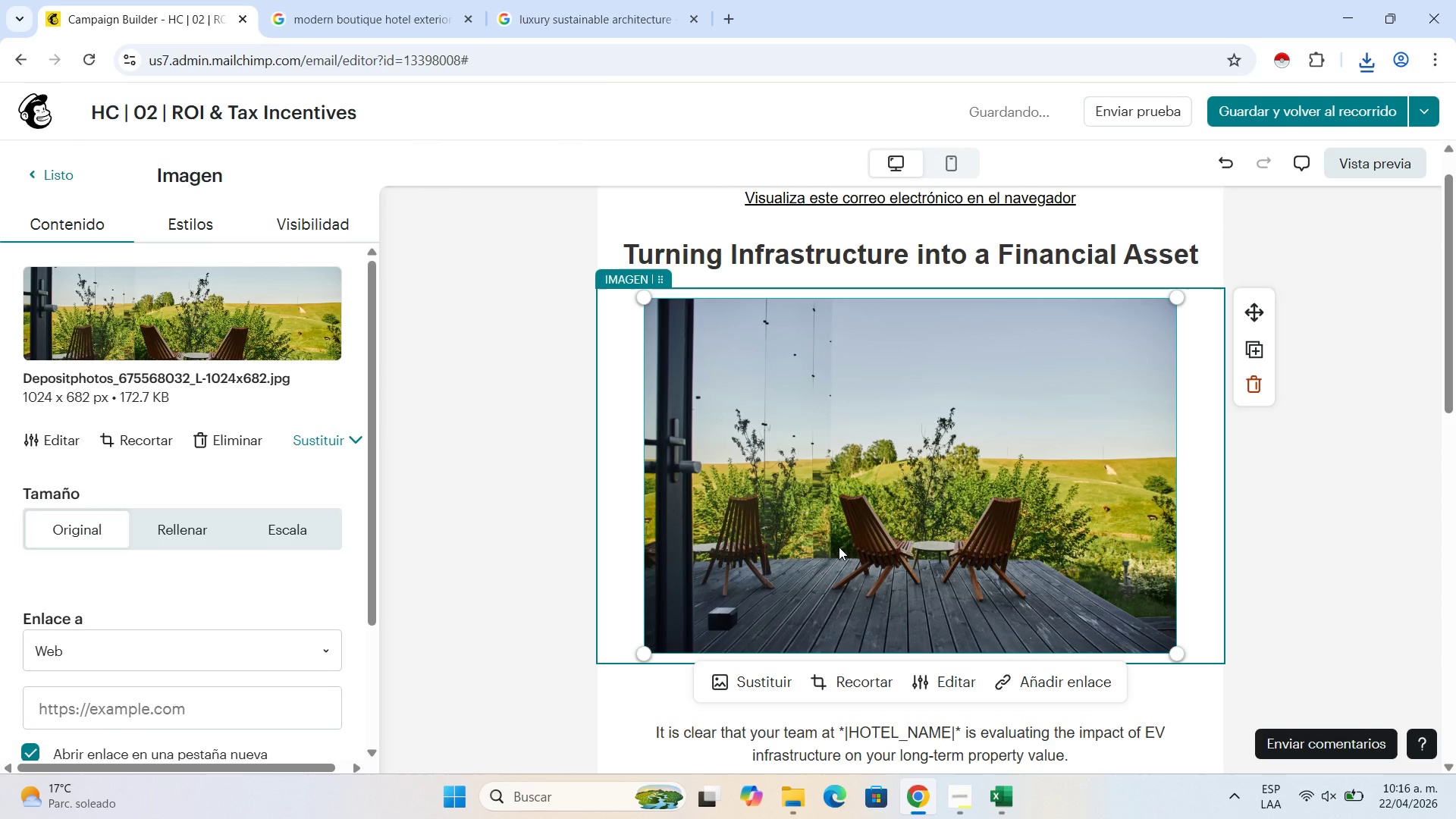 
wait(9.81)
 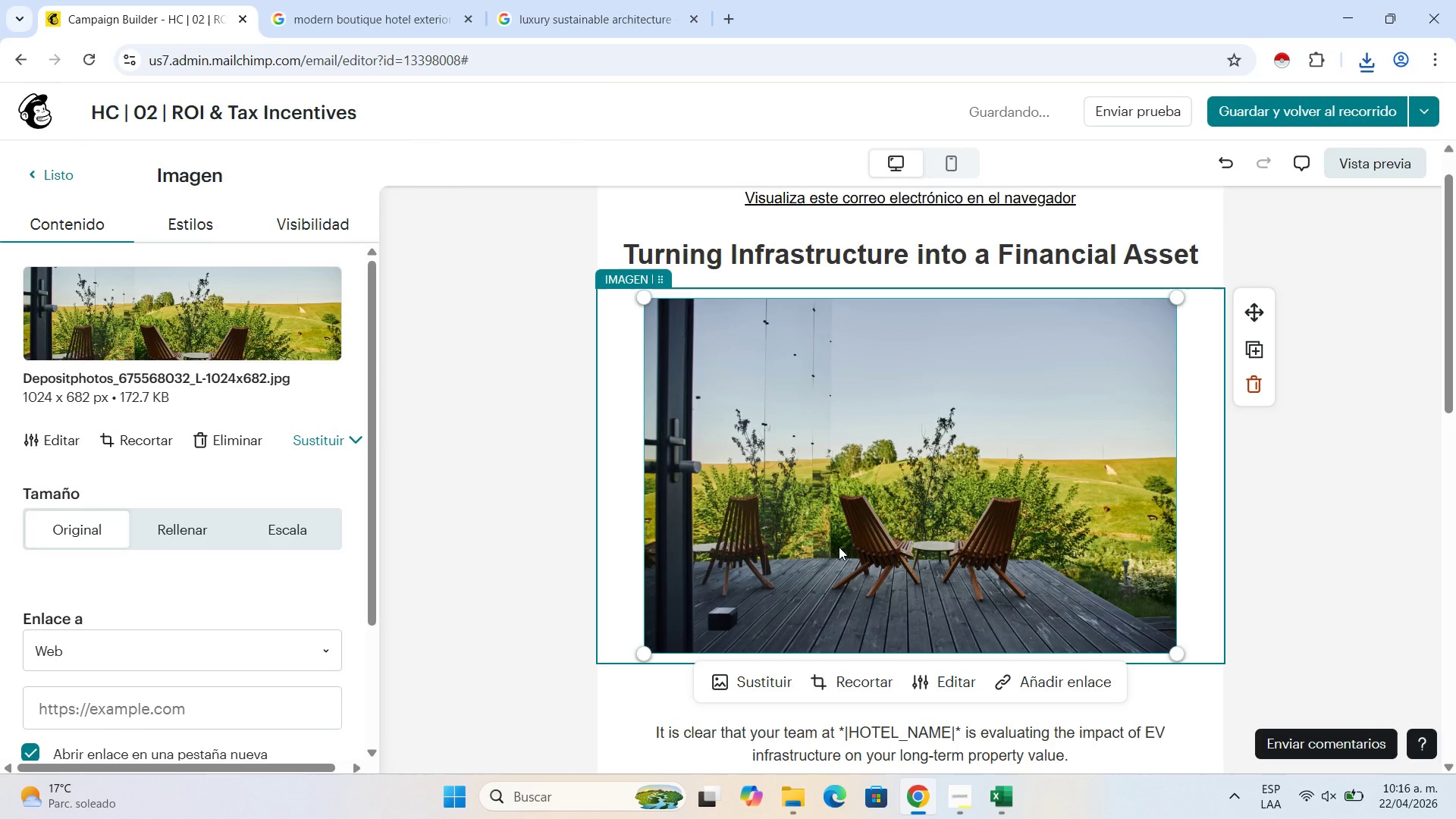 
left_click_drag(start_coordinate=[1181, 651], to_coordinate=[1068, 497])
 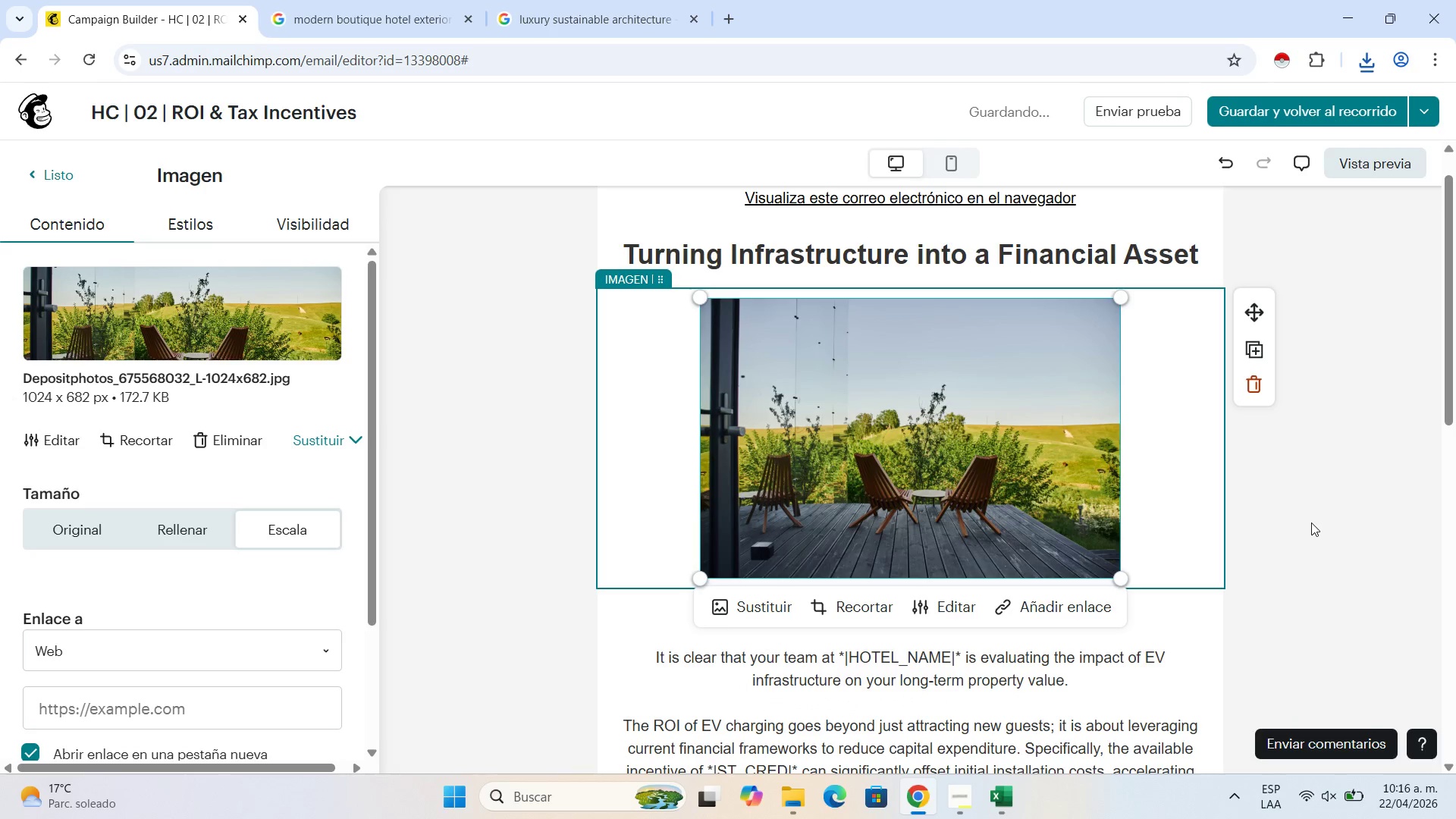 
left_click([1311, 522])
 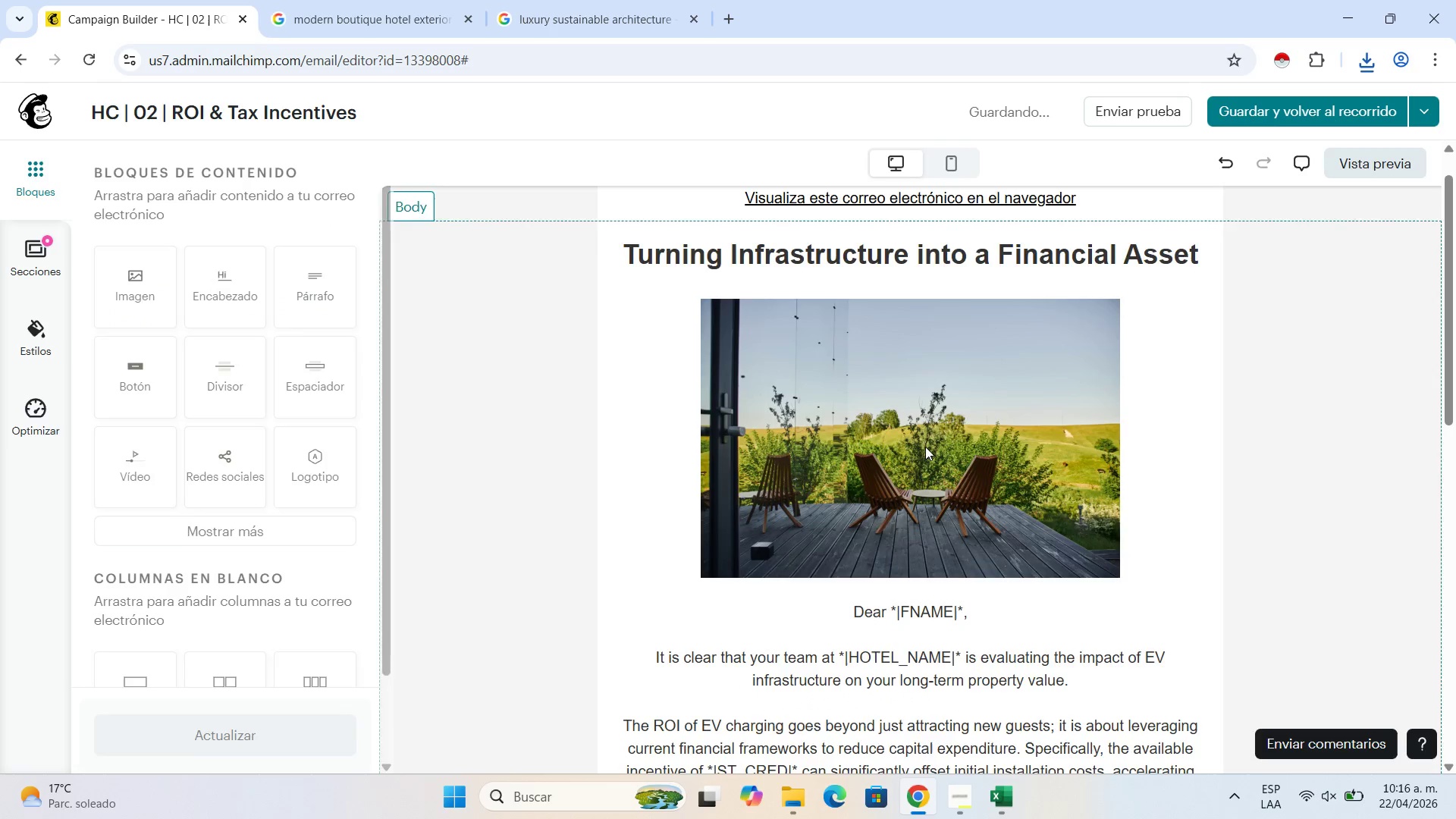 
left_click([996, 348])
 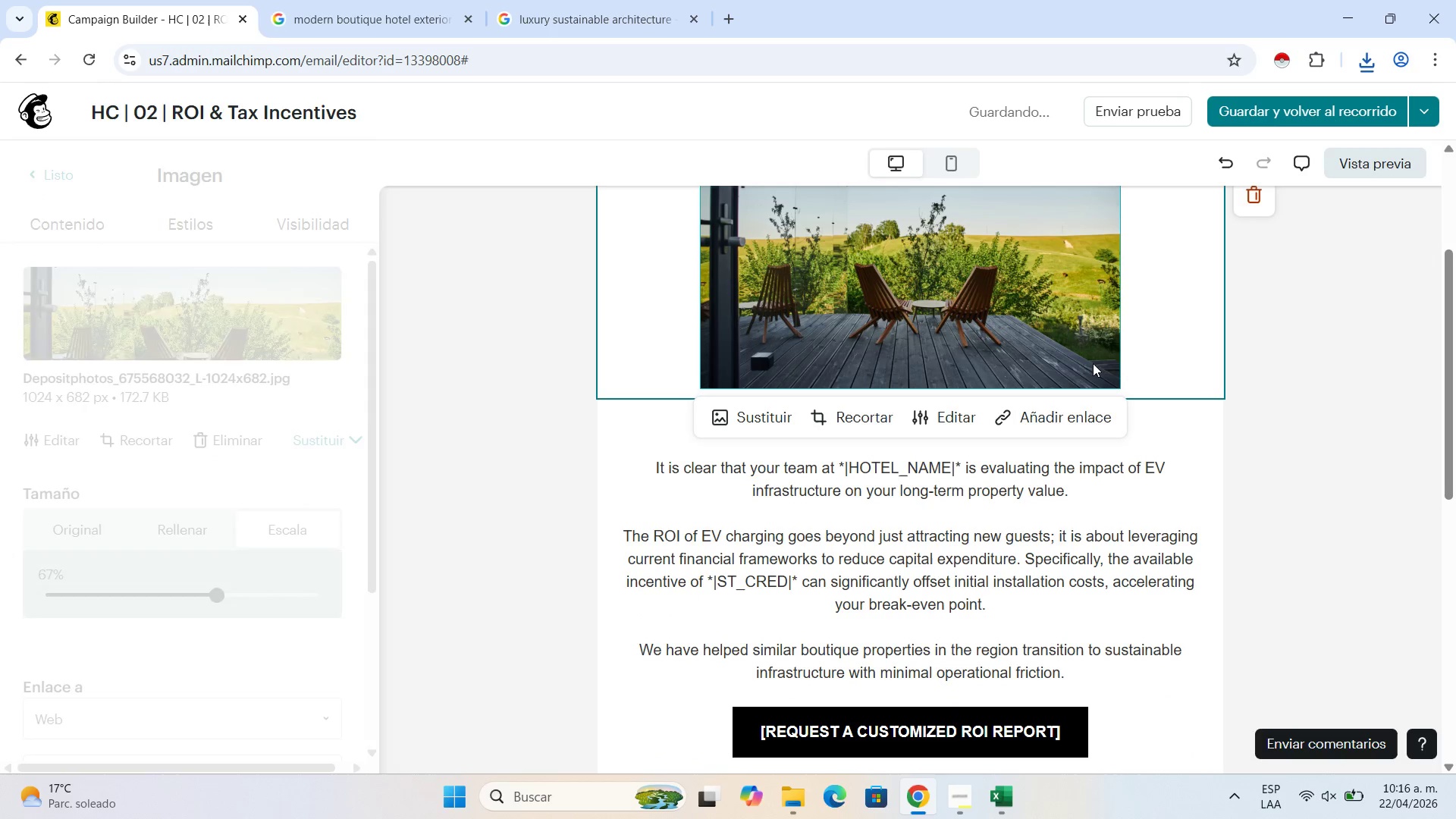 
scroll: coordinate [925, 447], scroll_direction: down, amount: 2.0
 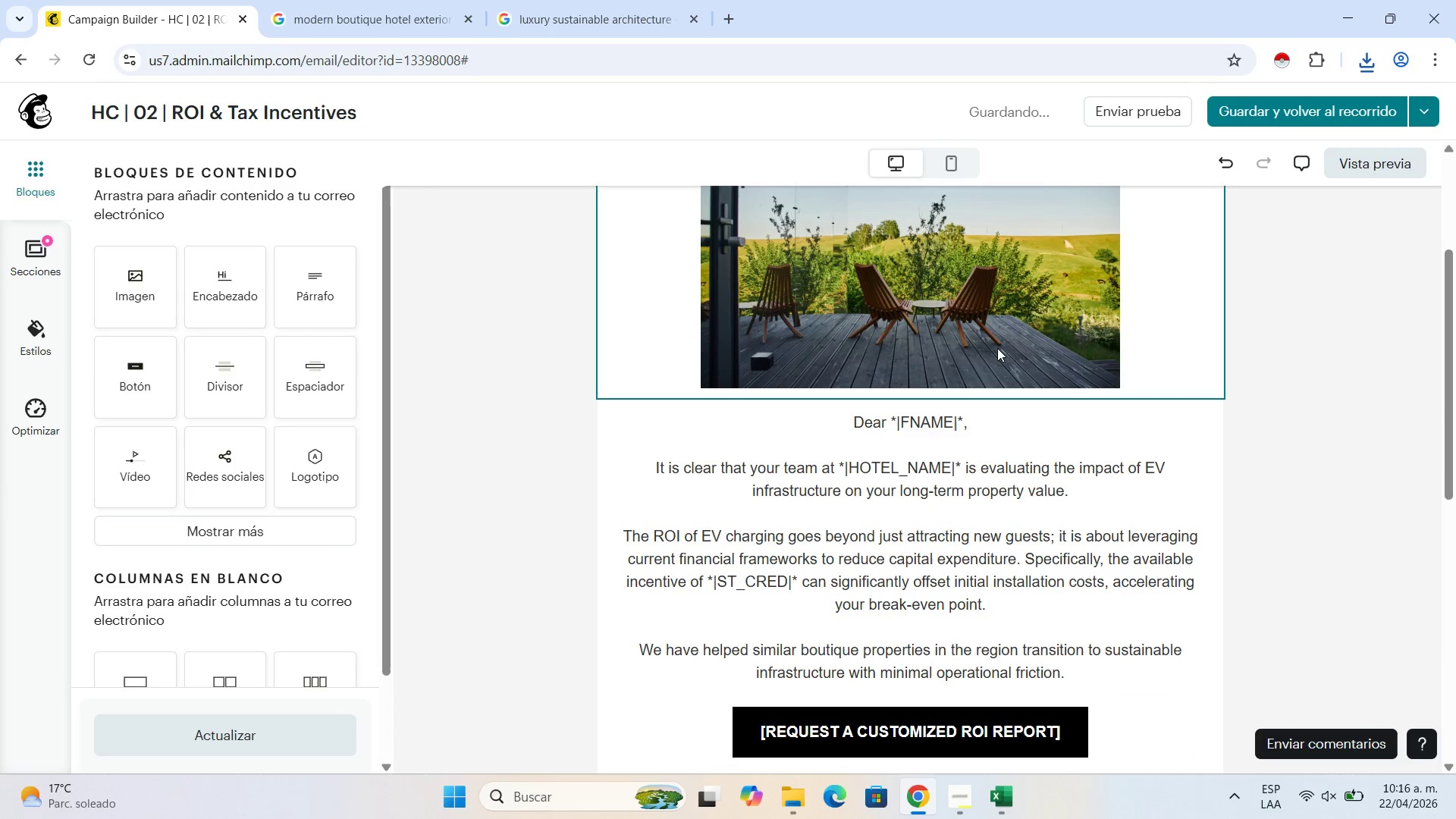 
left_click([1100, 354])
 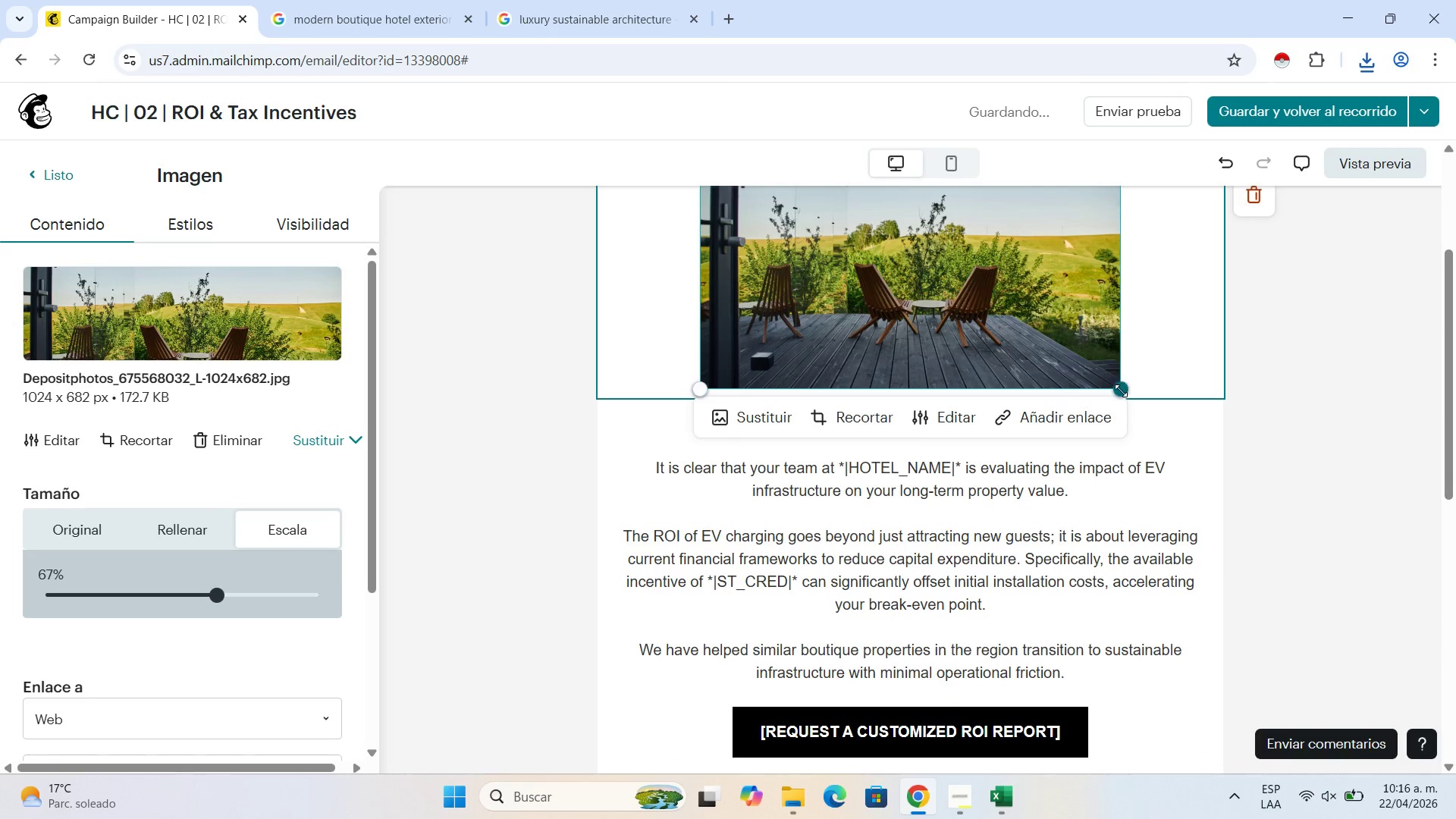 
left_click_drag(start_coordinate=[1121, 391], to_coordinate=[1146, 409])
 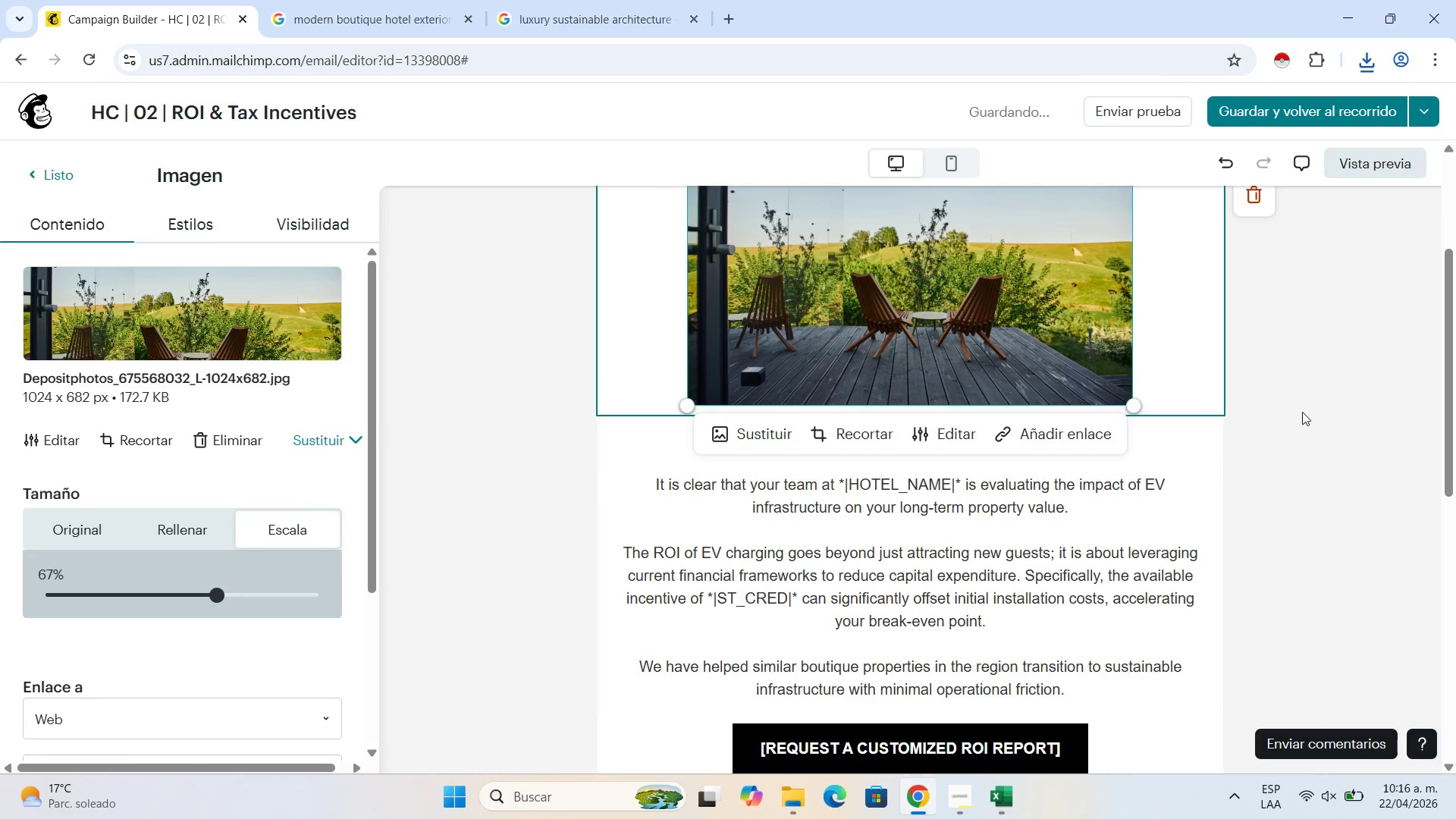 
left_click([1302, 412])
 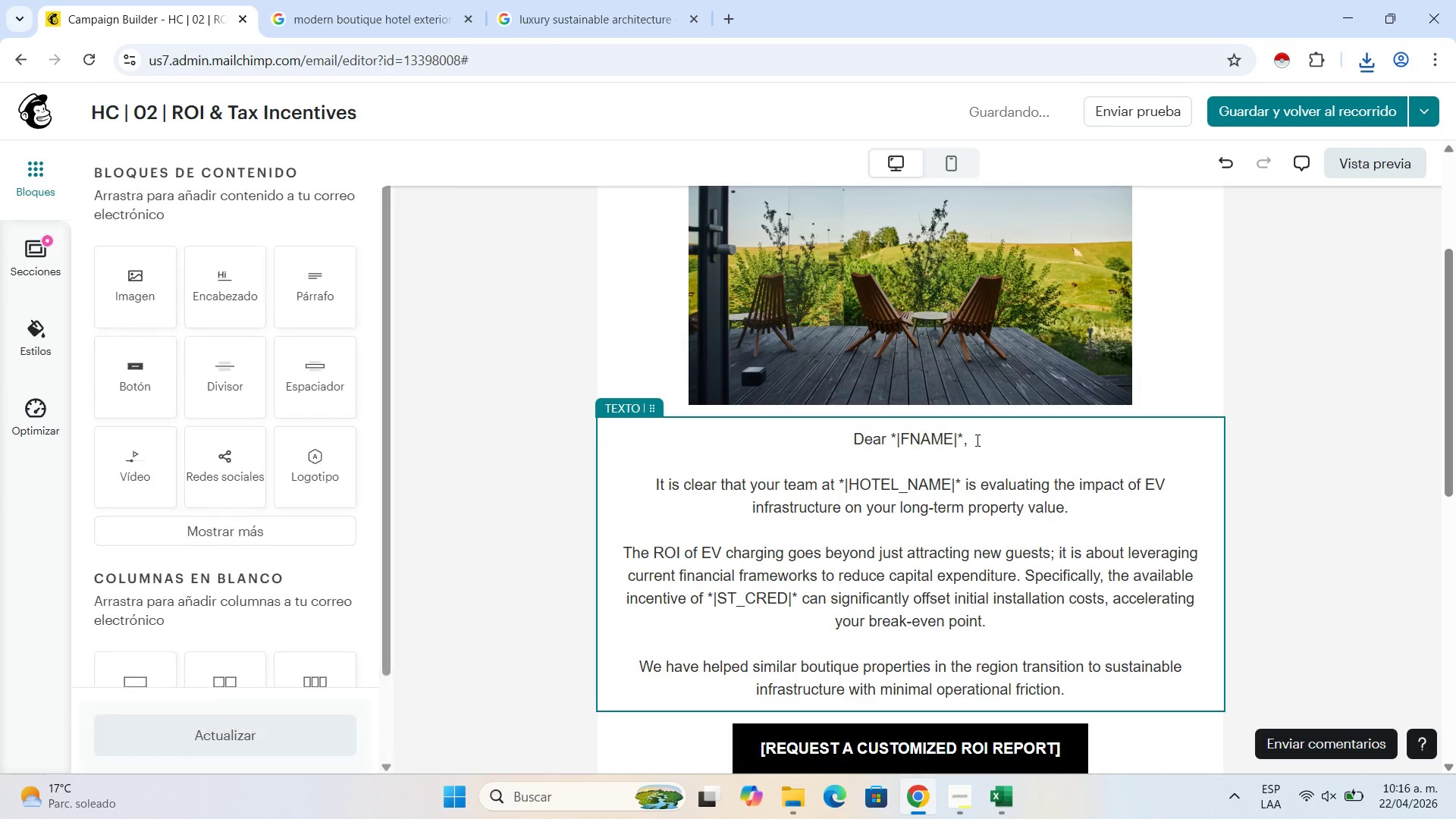 
left_click_drag(start_coordinate=[976, 440], to_coordinate=[755, 442])
 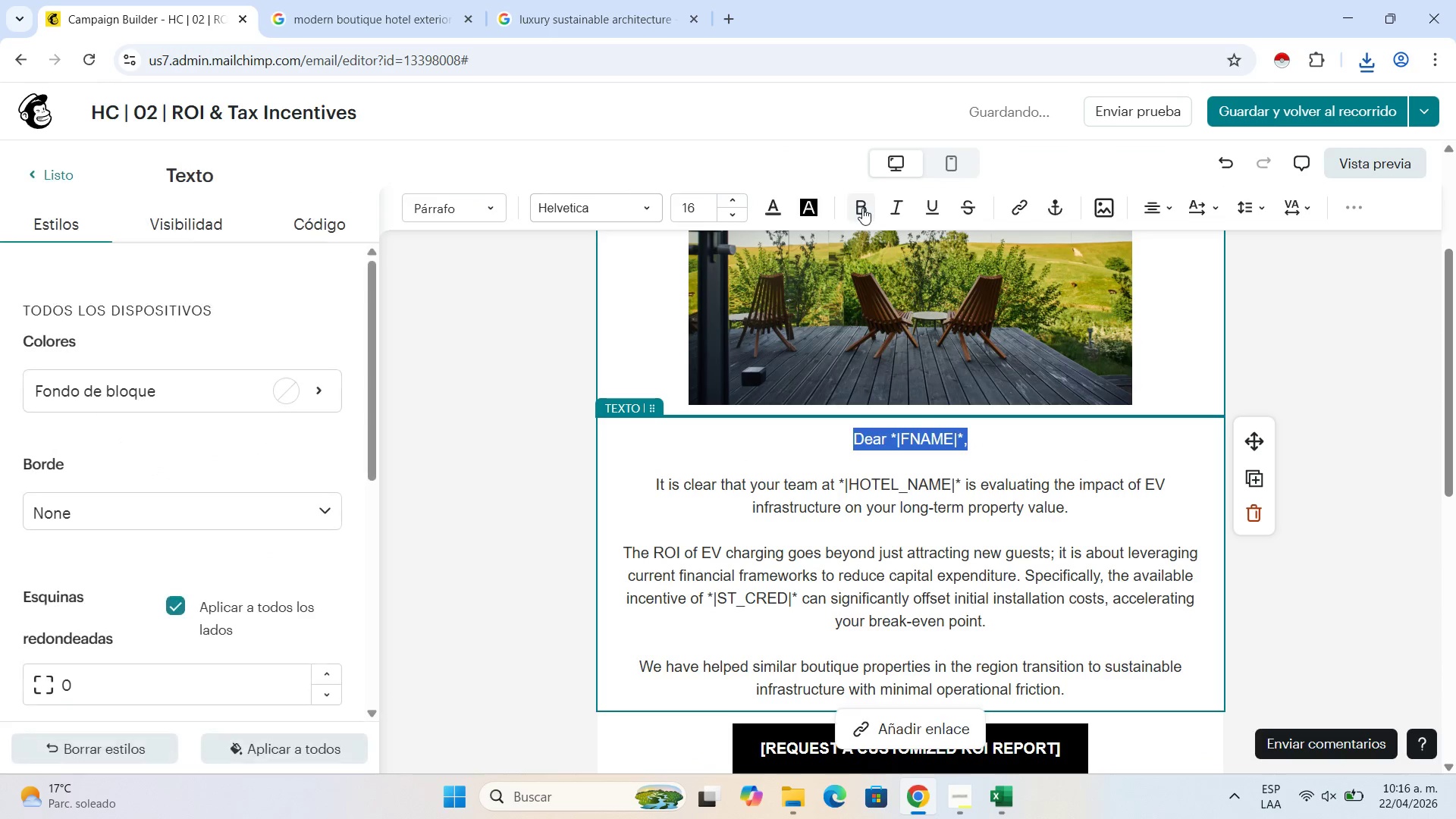 
left_click([862, 208])
 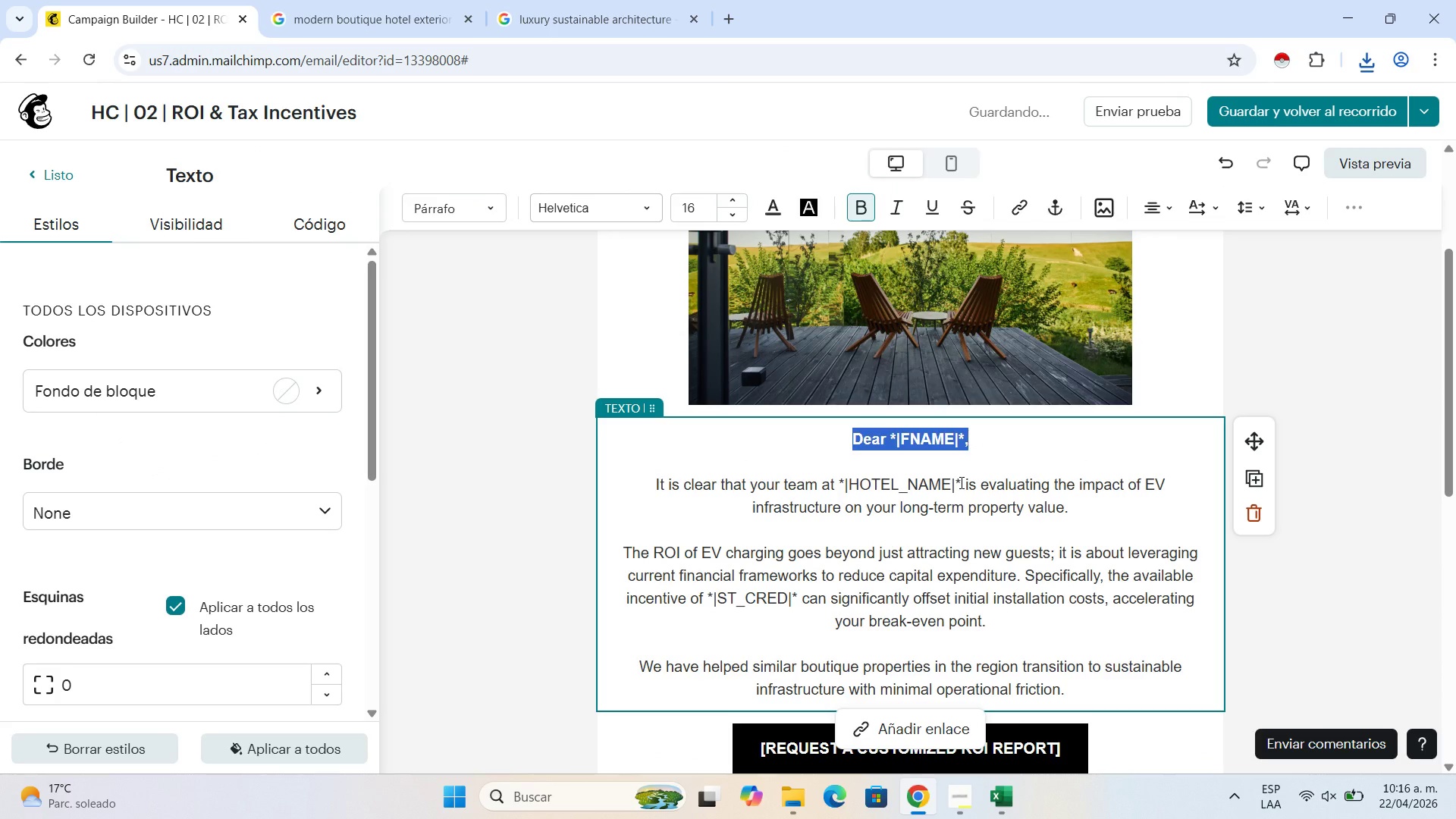 
left_click_drag(start_coordinate=[960, 482], to_coordinate=[840, 486])
 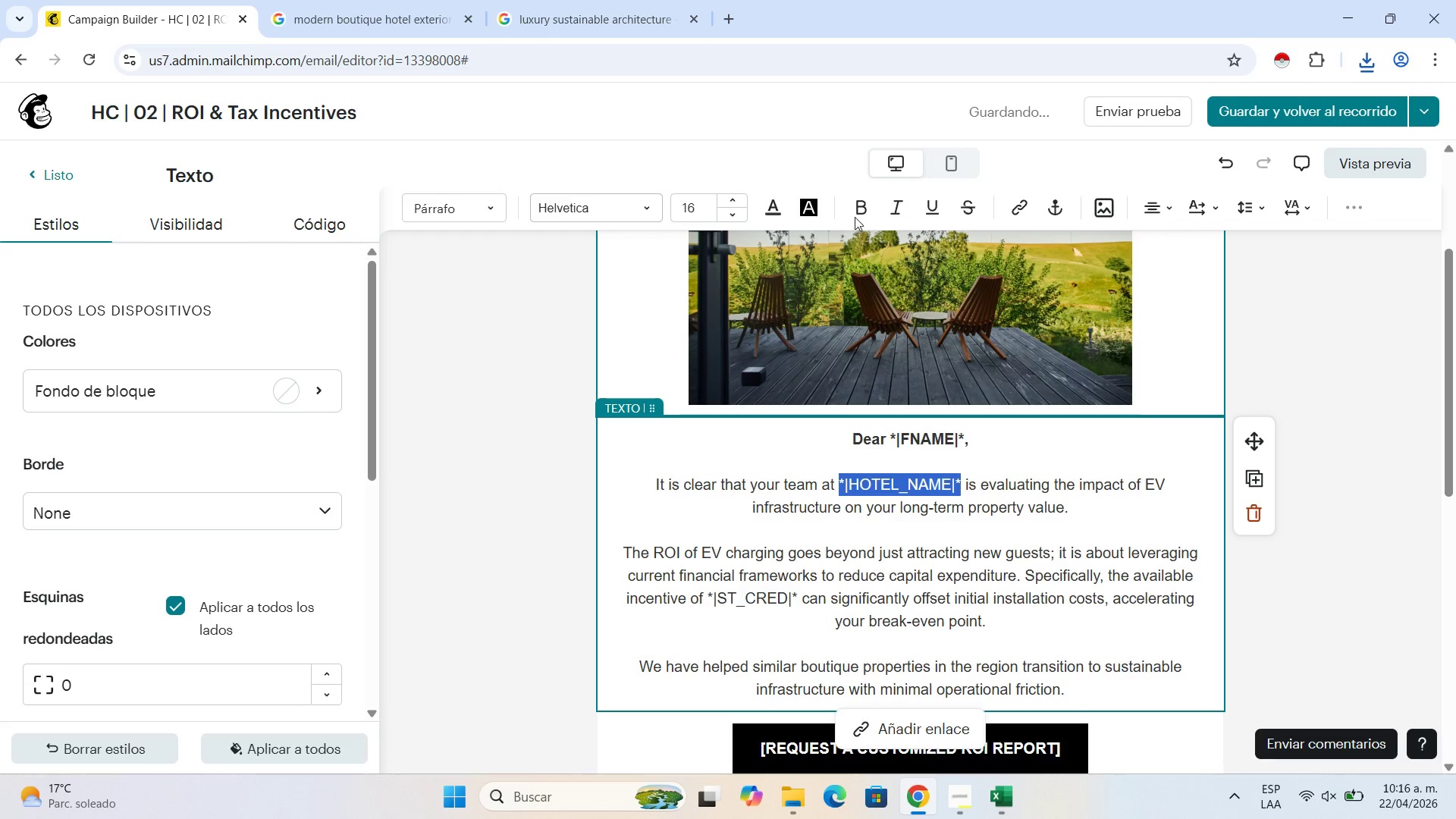 
left_click([855, 217])
 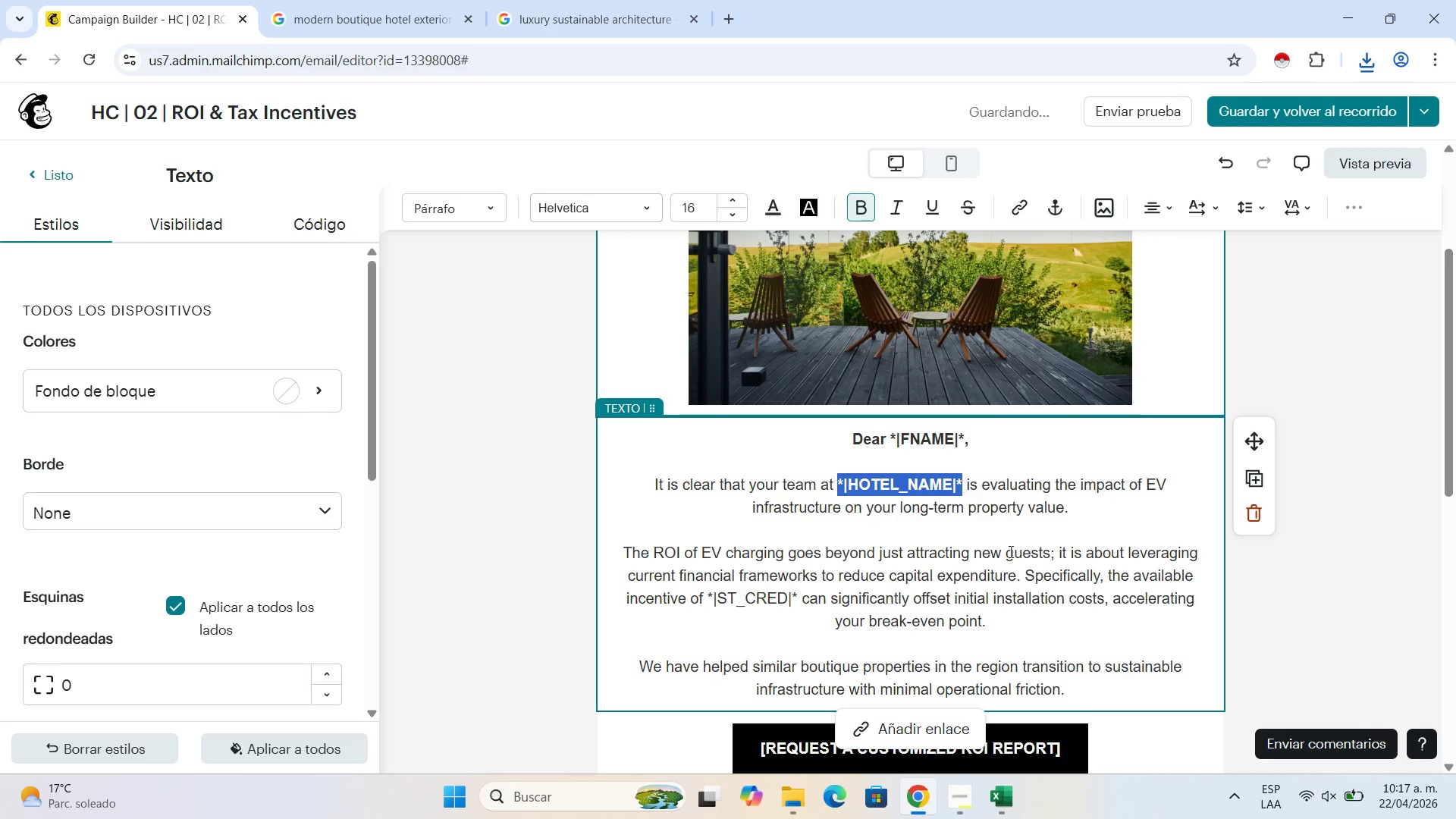 
scroll: coordinate [1008, 552], scroll_direction: down, amount: 2.0
 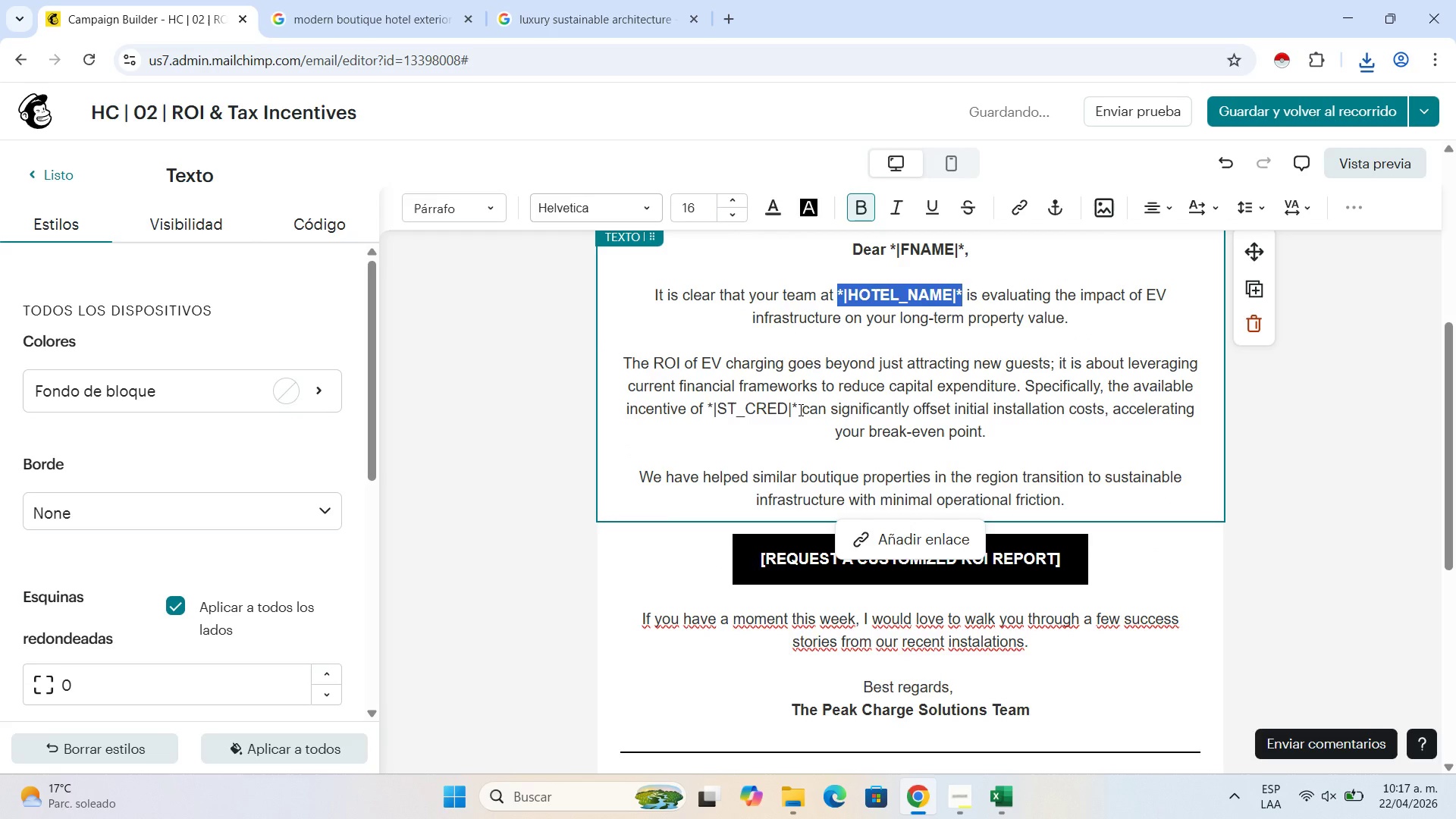 
left_click_drag(start_coordinate=[799, 408], to_coordinate=[704, 412])
 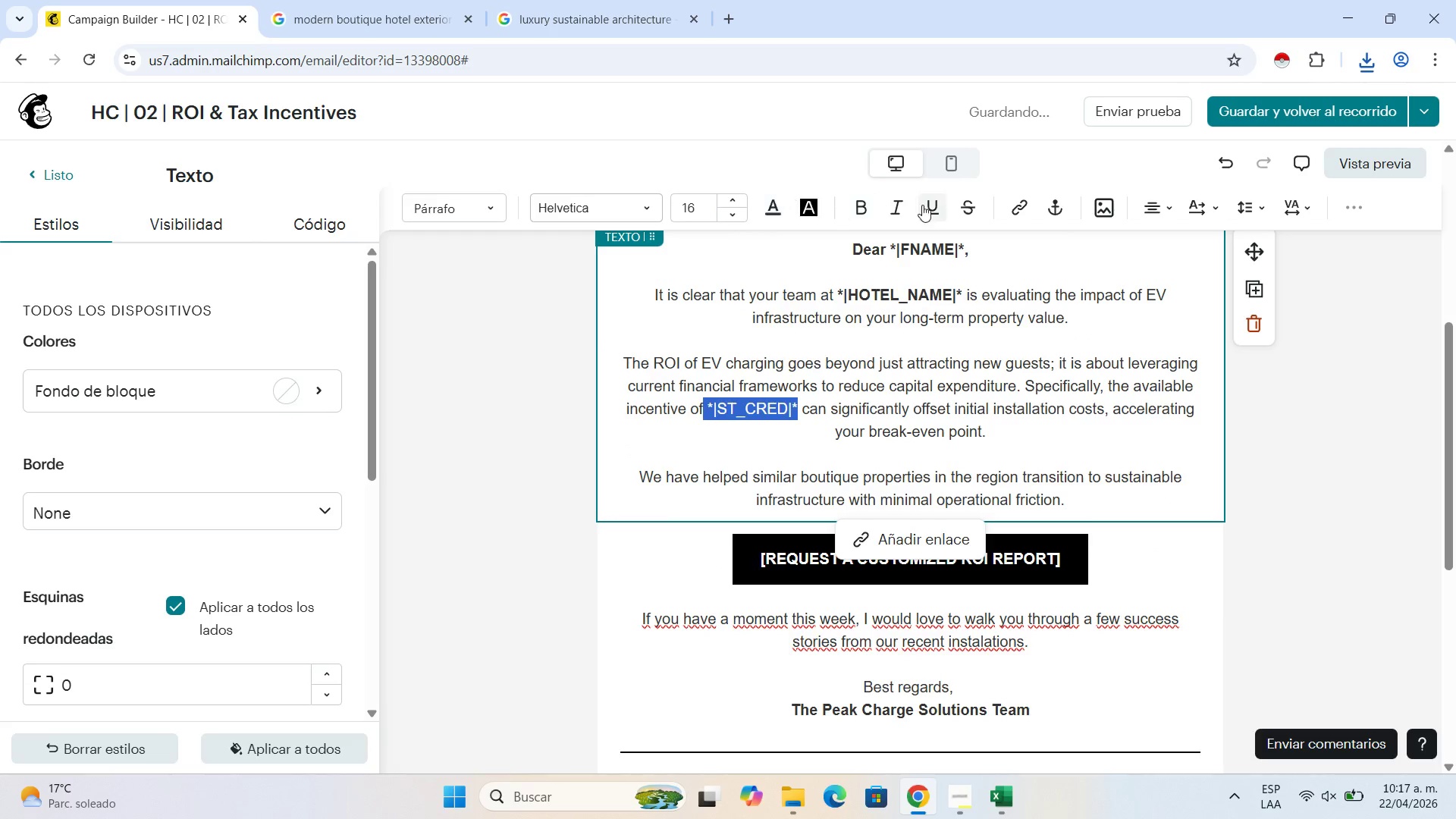 
left_click([862, 205])
 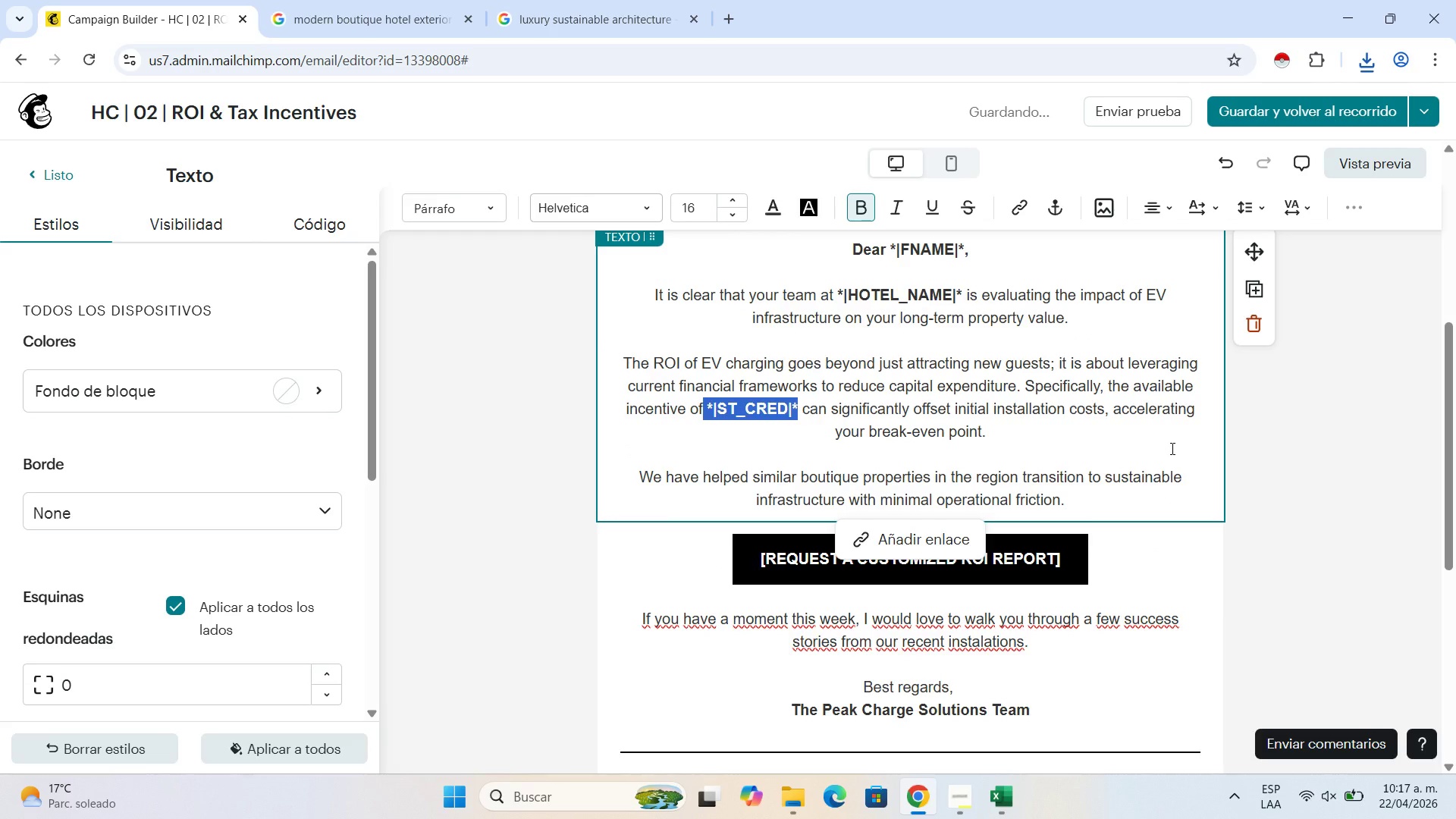 
left_click([1171, 448])
 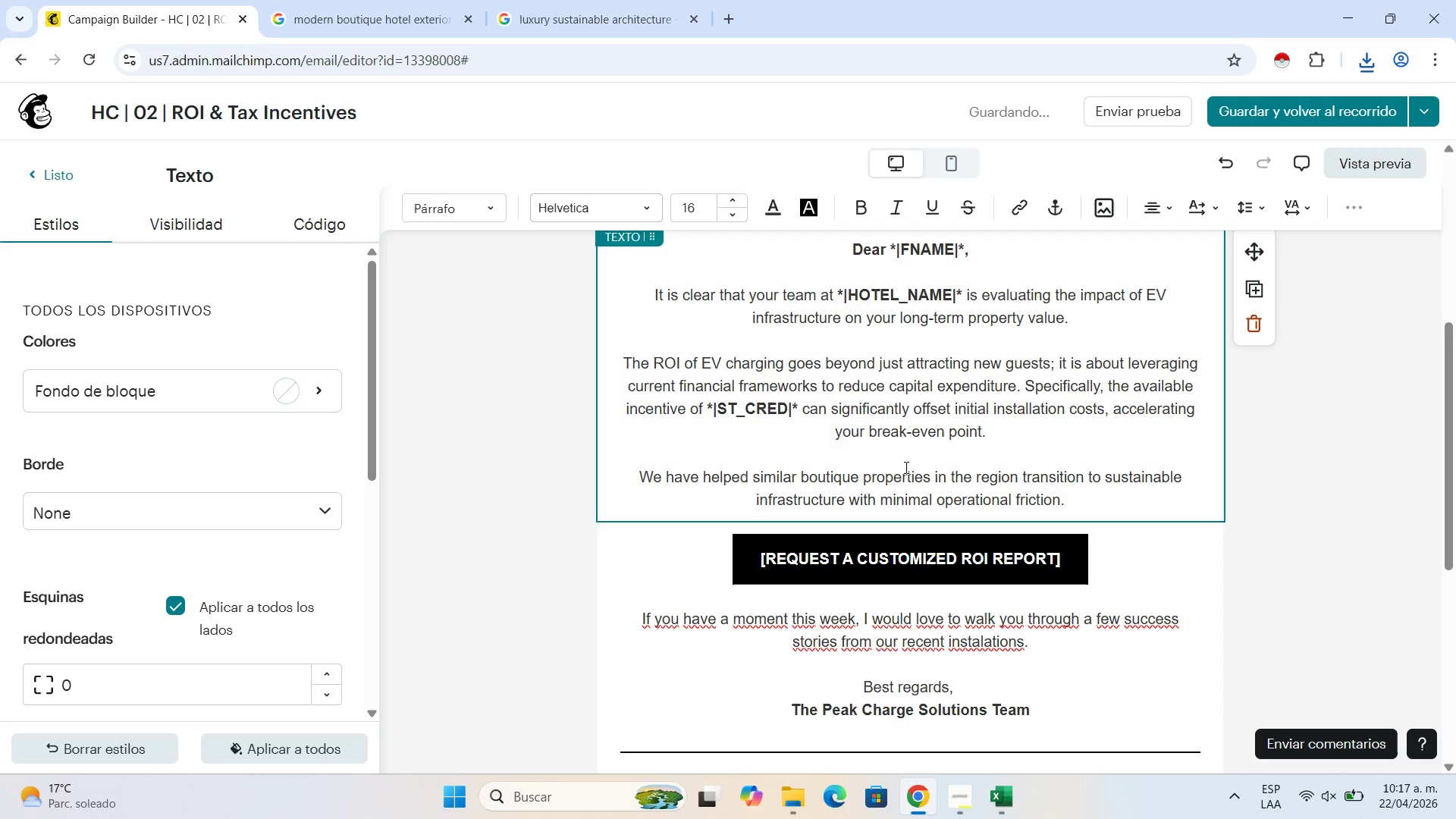 
scroll: coordinate [915, 557], scroll_direction: down, amount: 3.0
 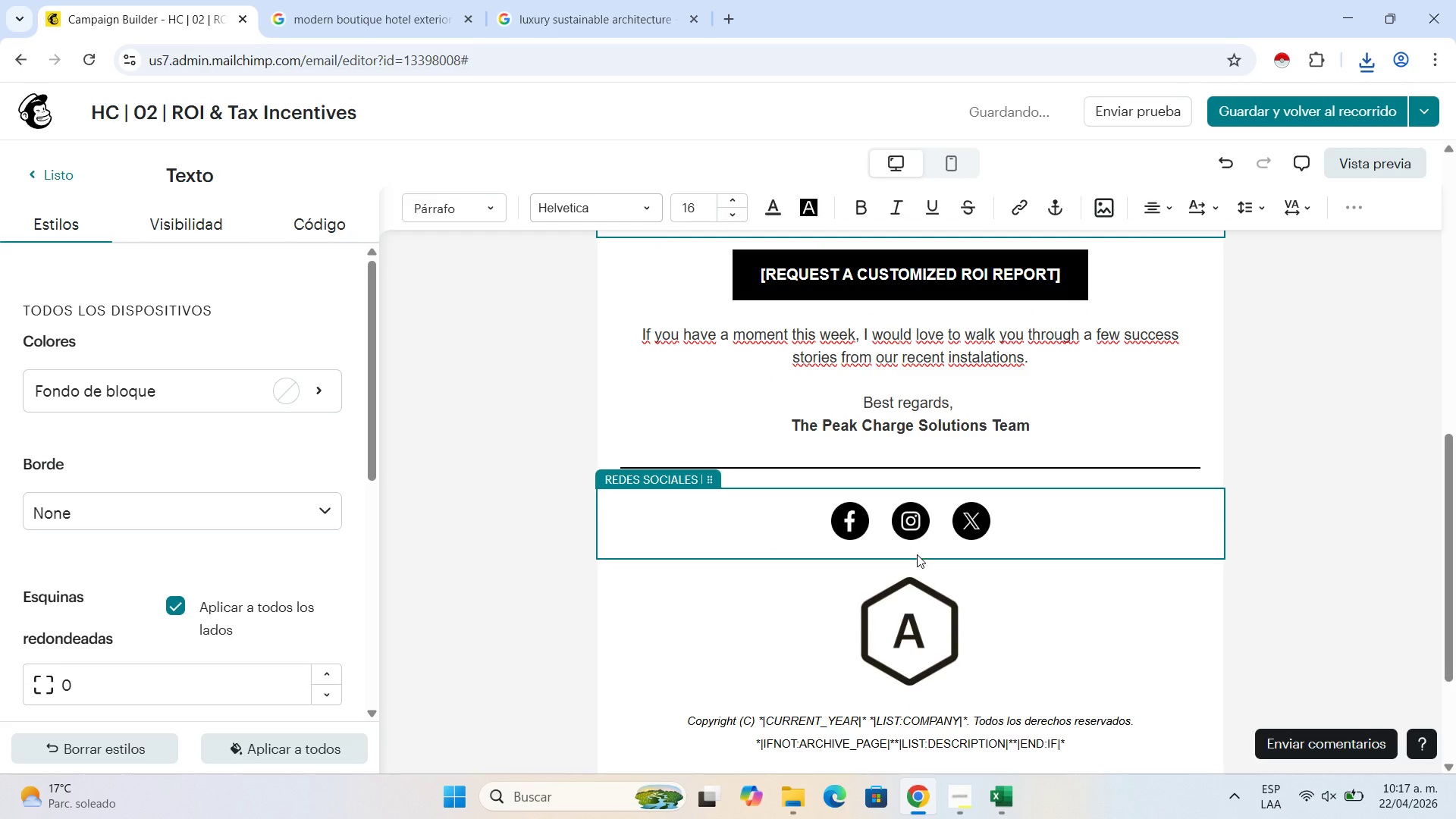 
scroll: coordinate [917, 554], scroll_direction: up, amount: 1.0
 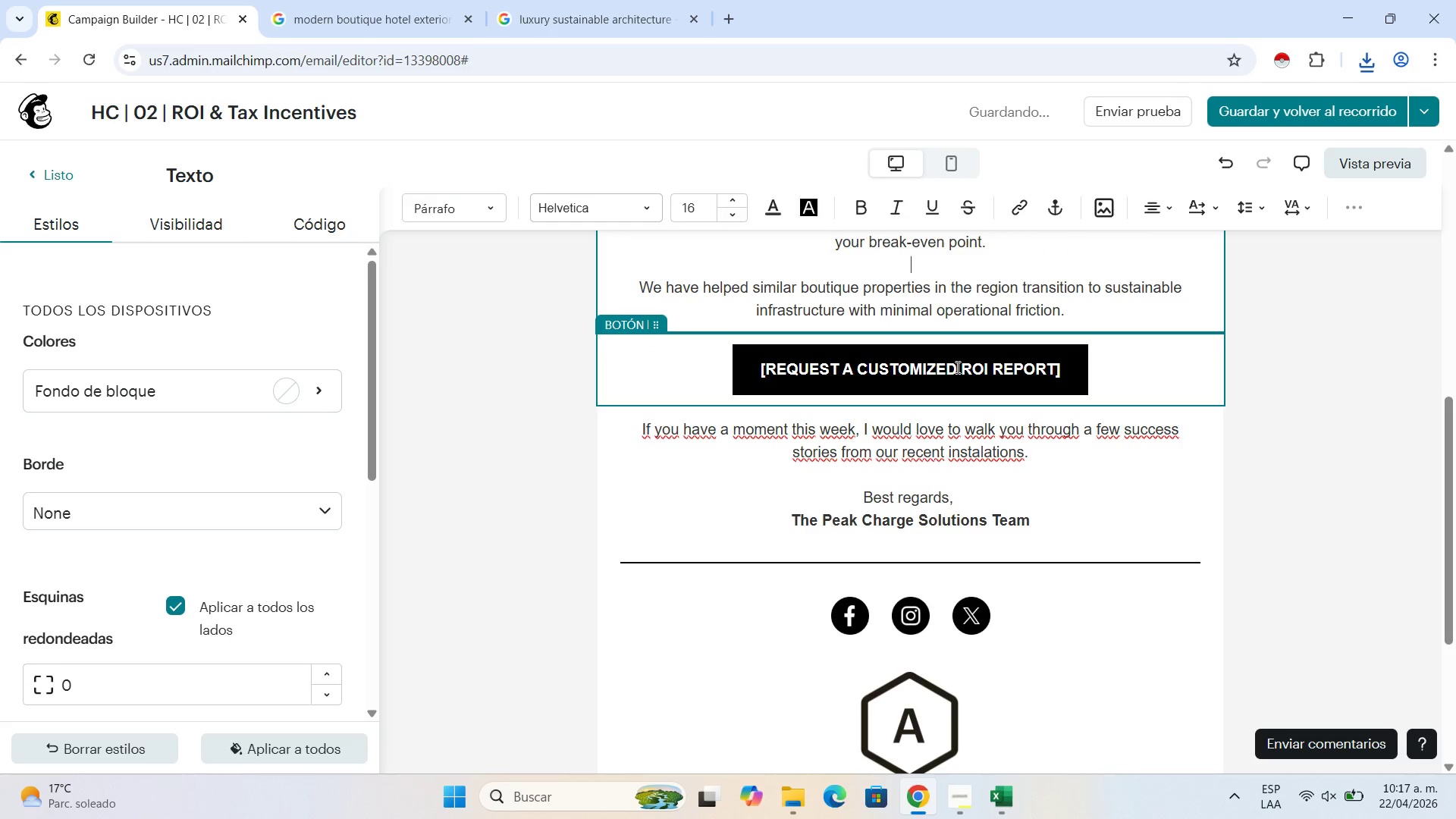 
left_click([962, 367])
 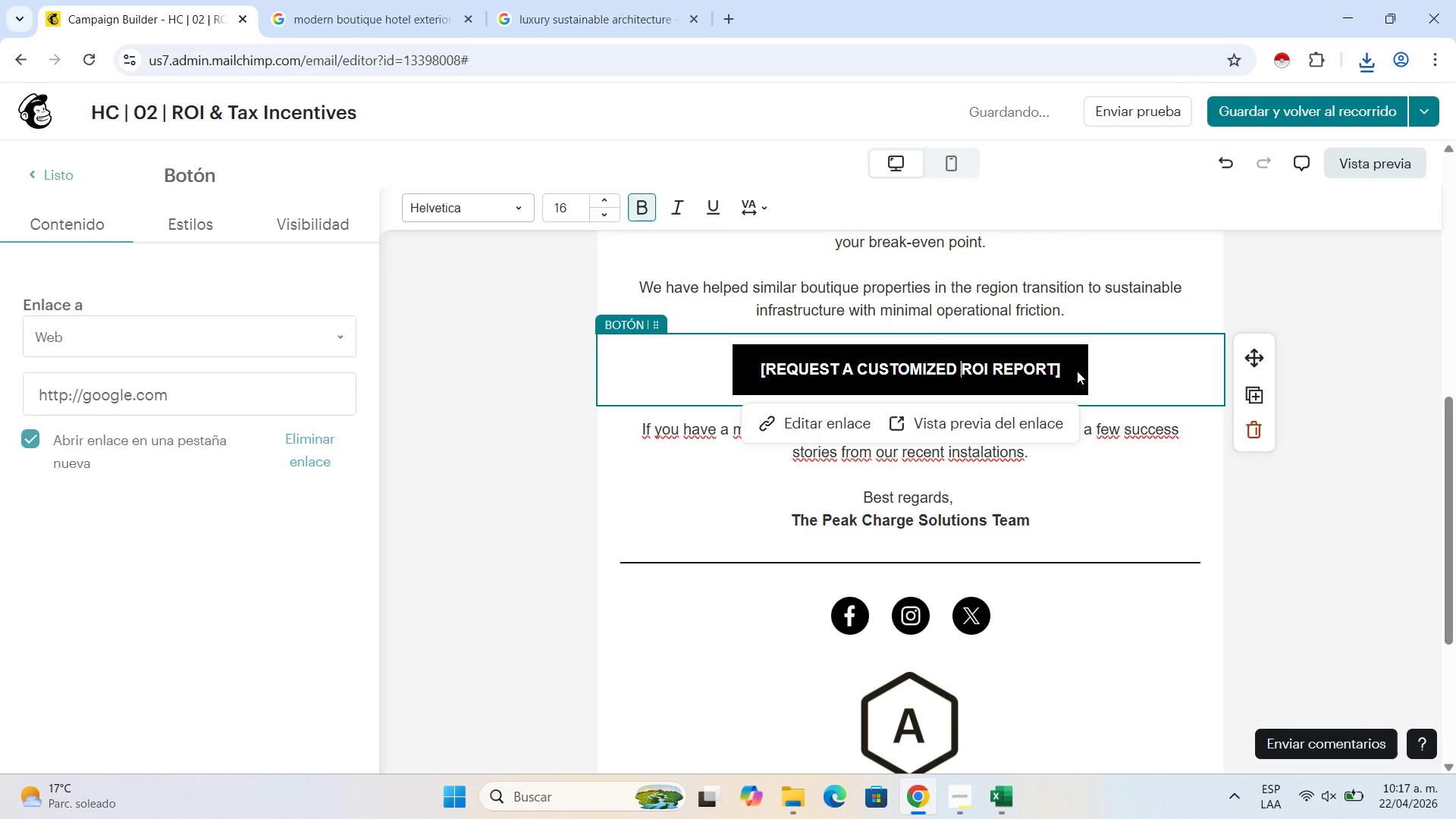 
left_click([1077, 371])
 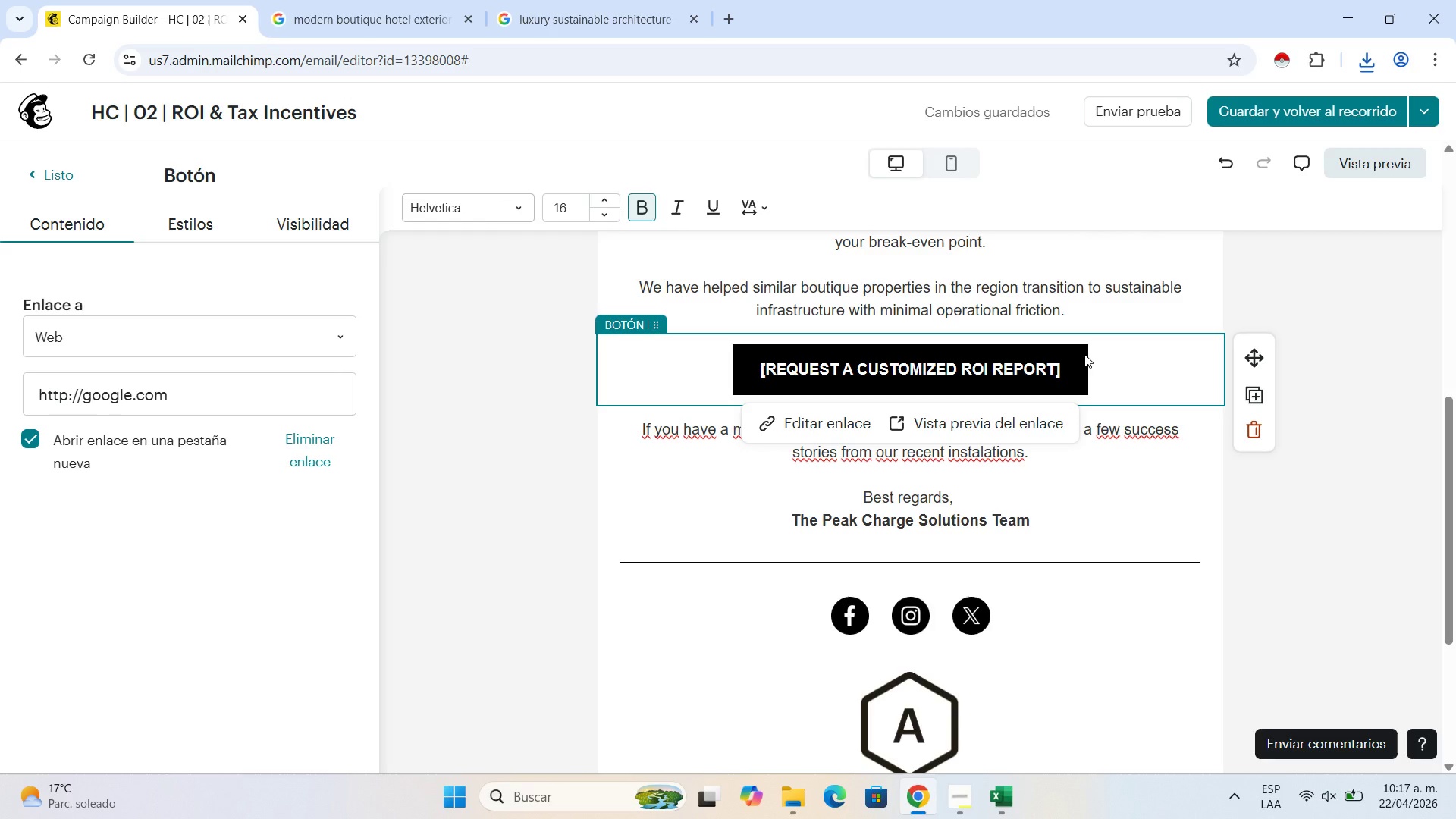 
wait(15.03)
 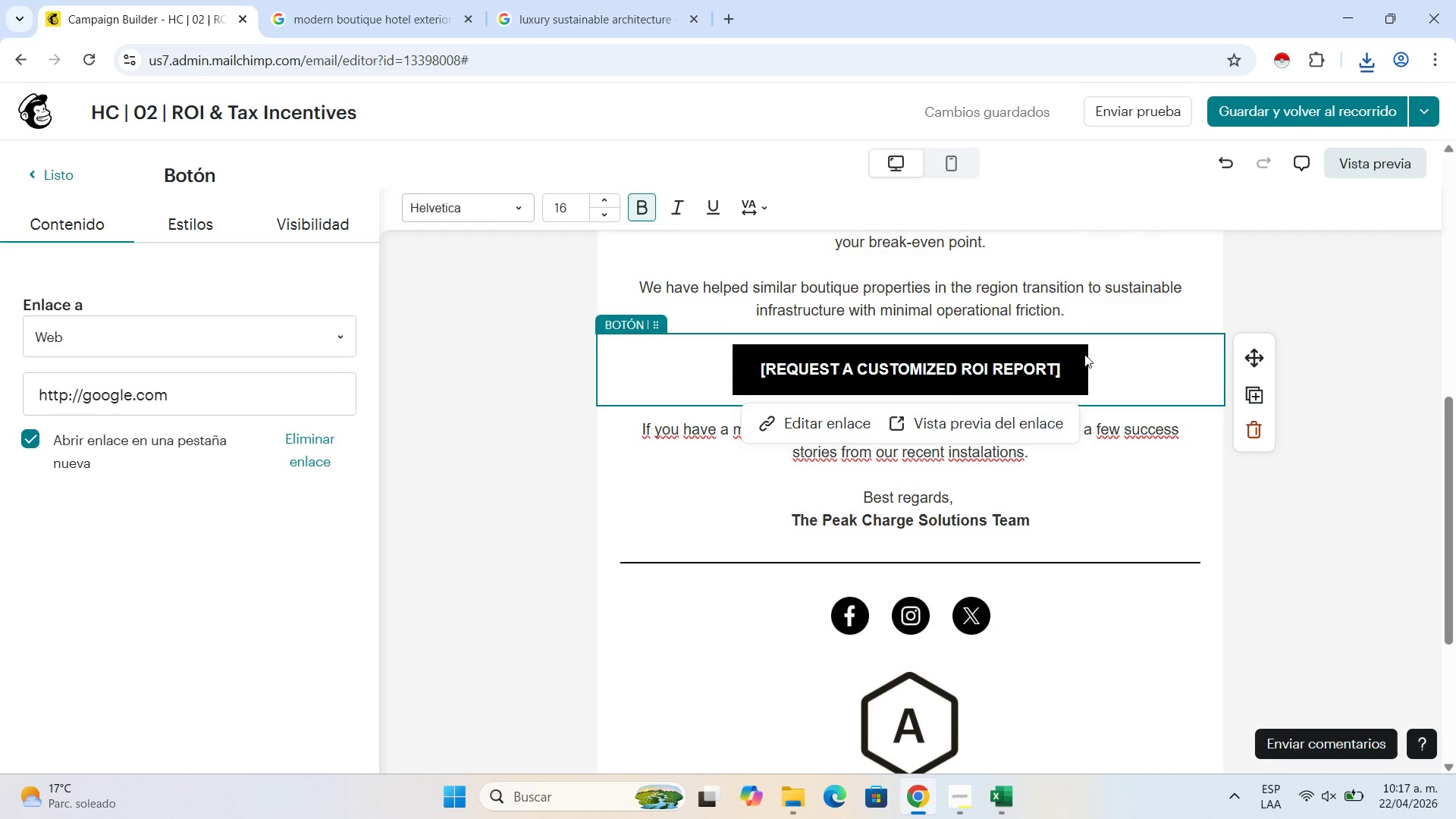 
left_click([946, 692])
 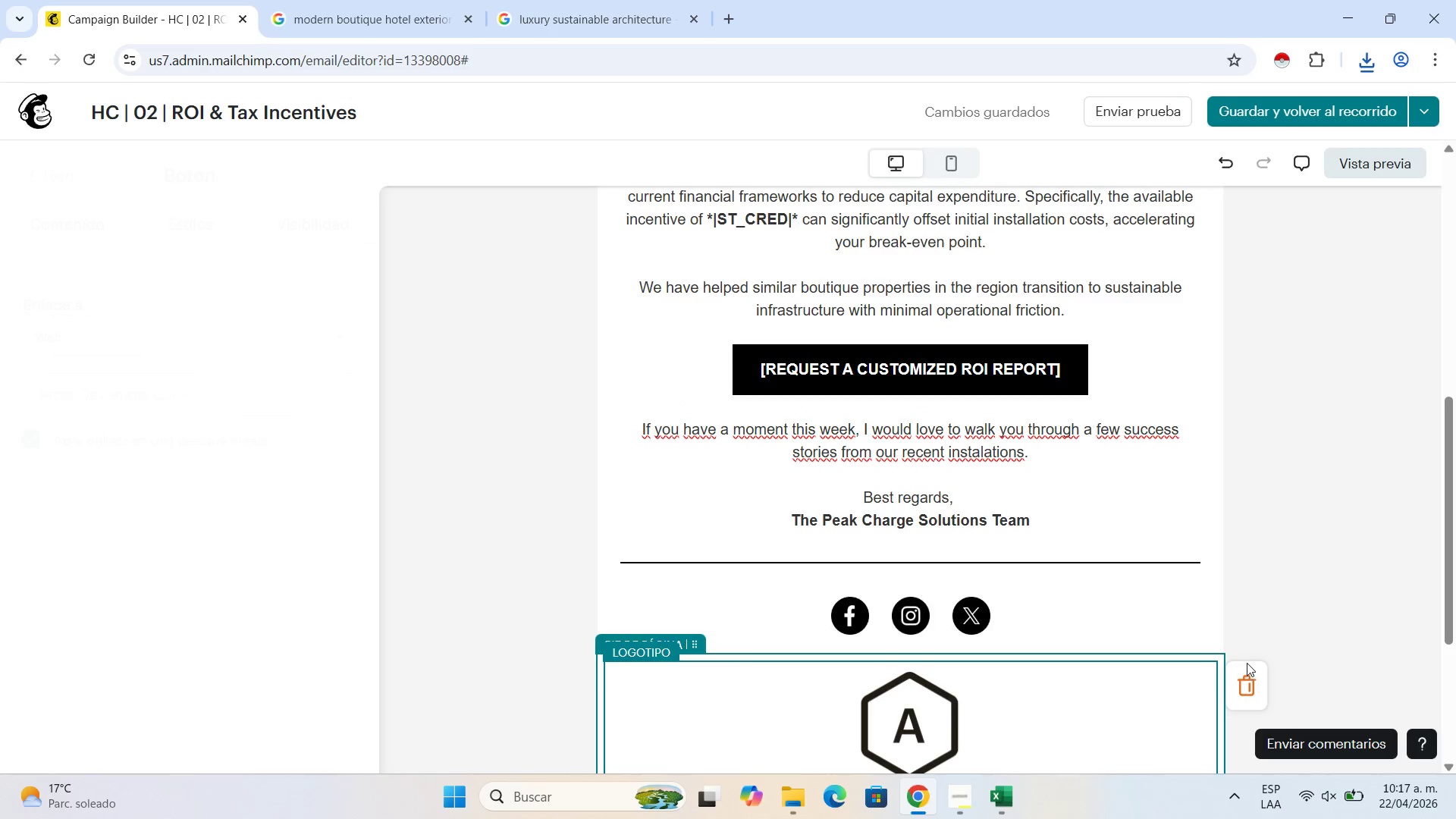 
scroll: coordinate [1247, 663], scroll_direction: down, amount: 1.0
 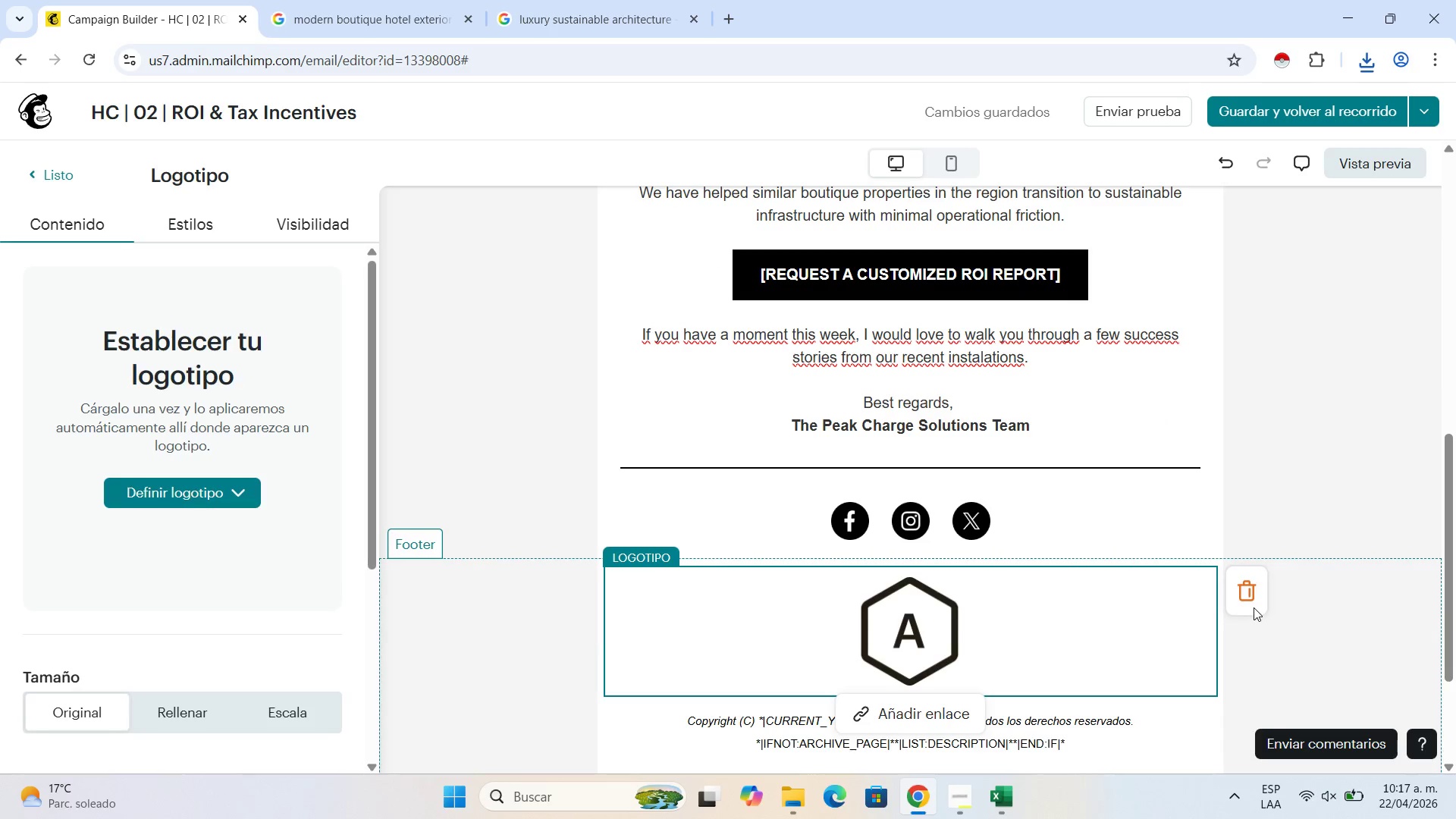 
left_click([1254, 607])
 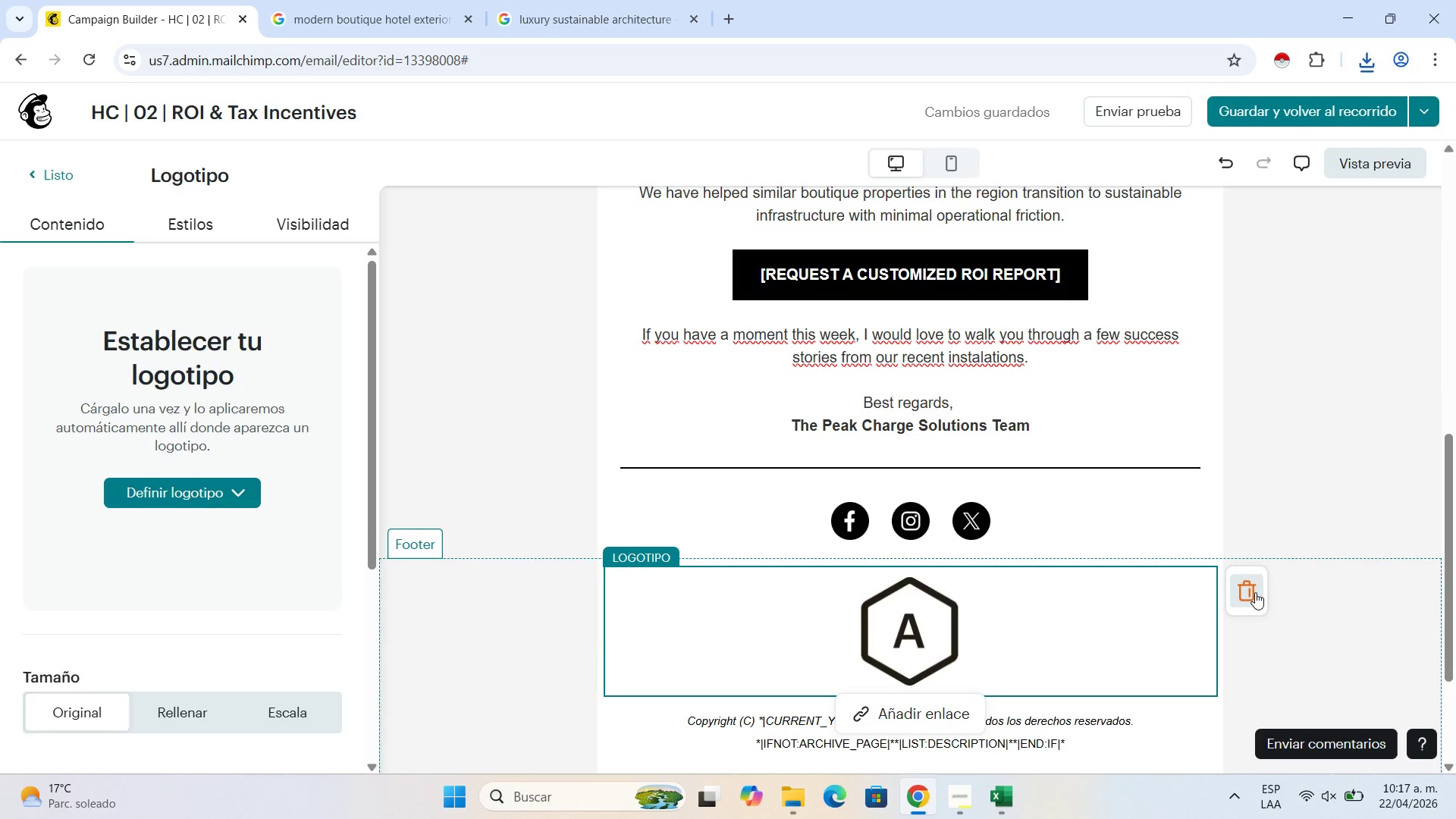 
left_click([1254, 592])
 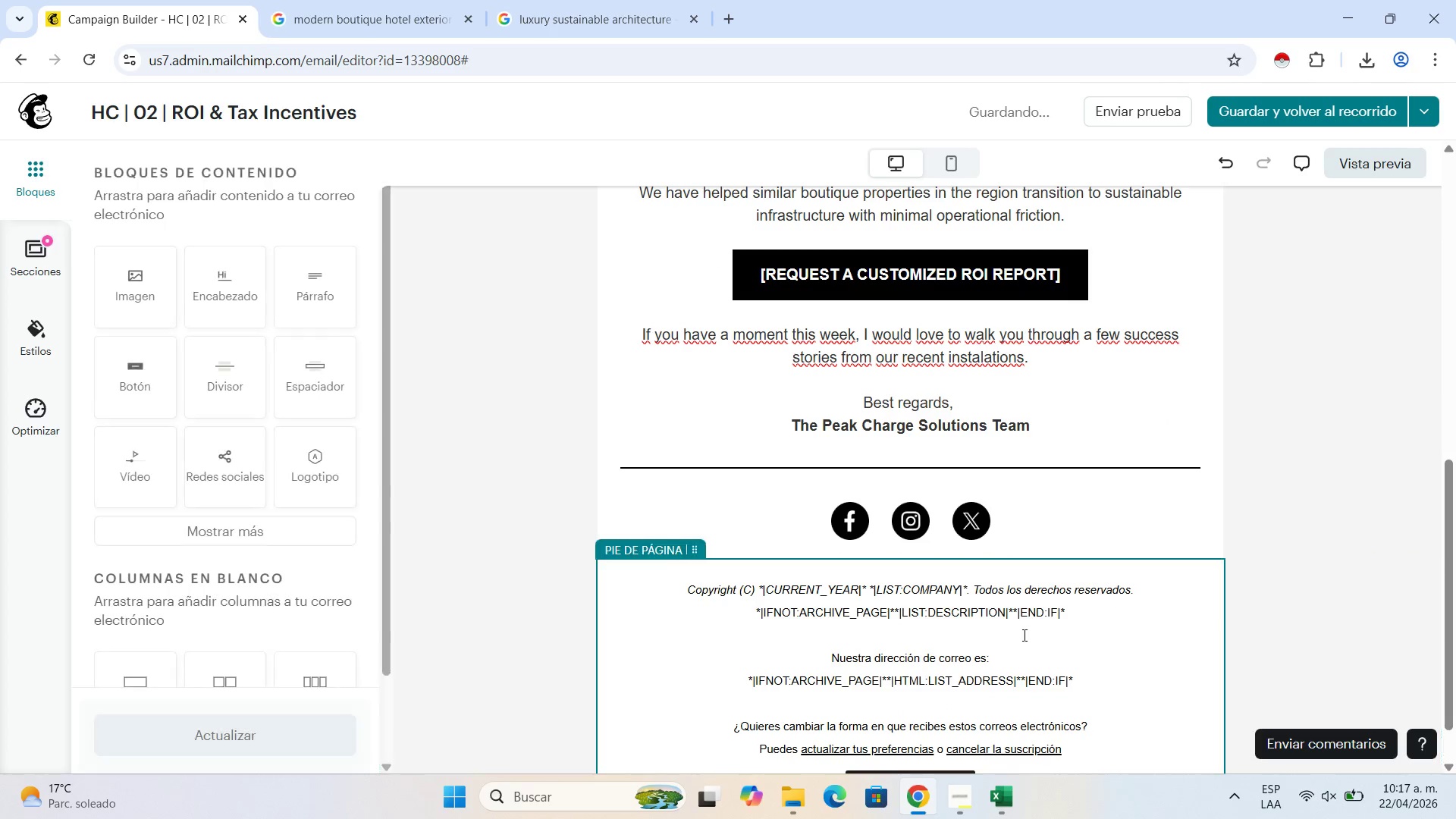 
left_click([1027, 640])
 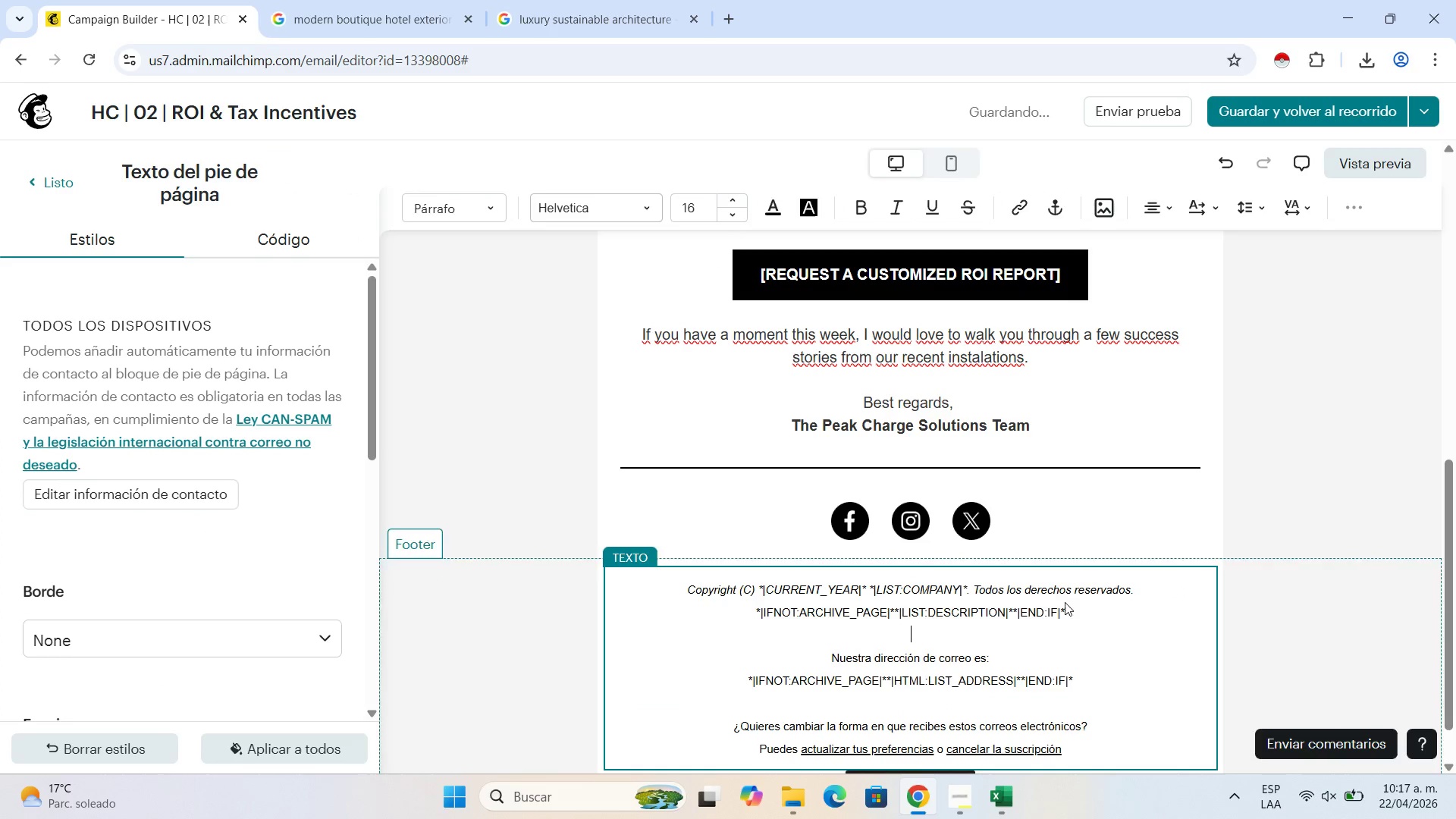 
left_click([1116, 592])
 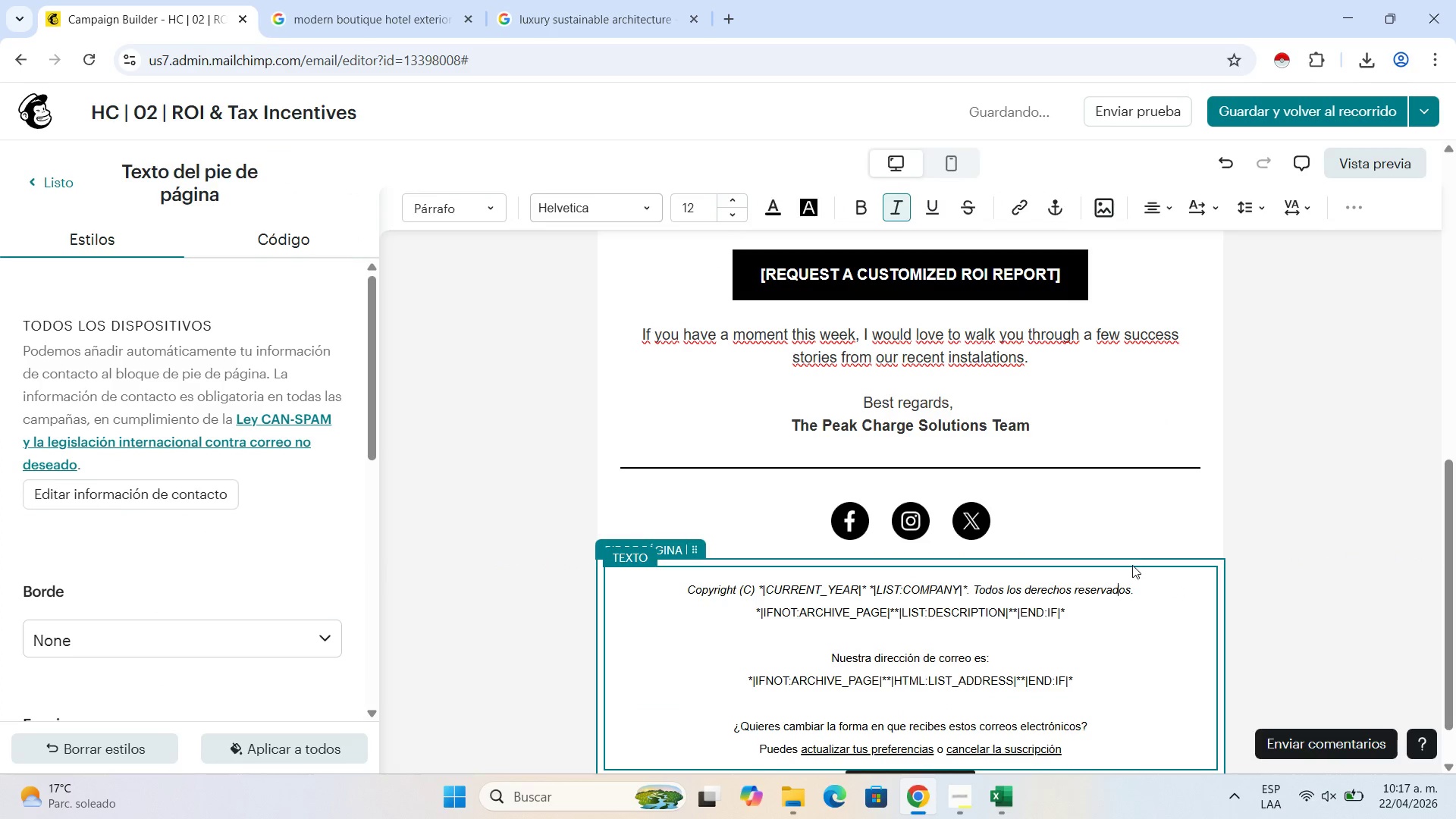 
left_click([1132, 565])
 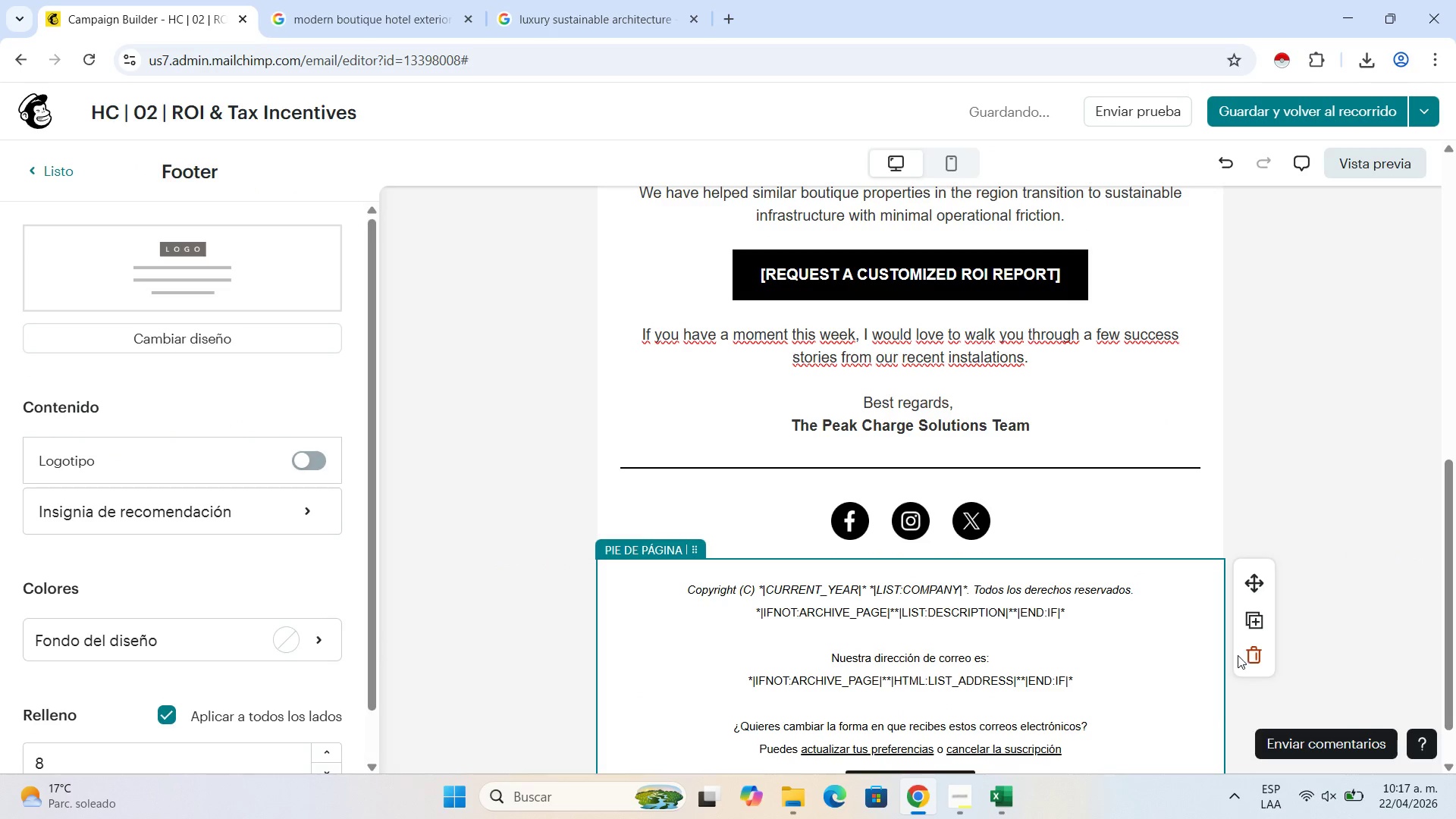 
left_click([1242, 655])
 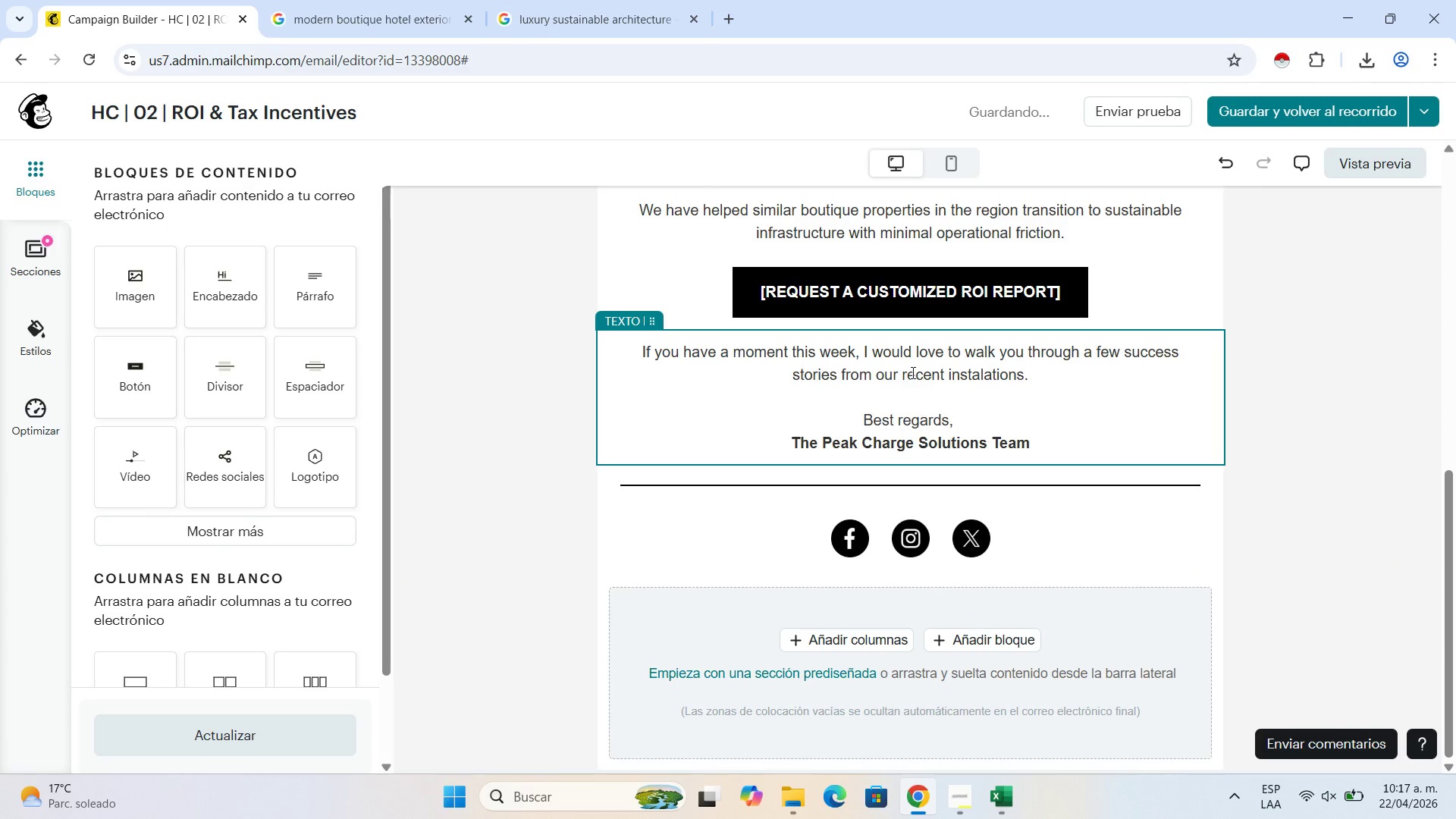 
left_click([846, 278])
 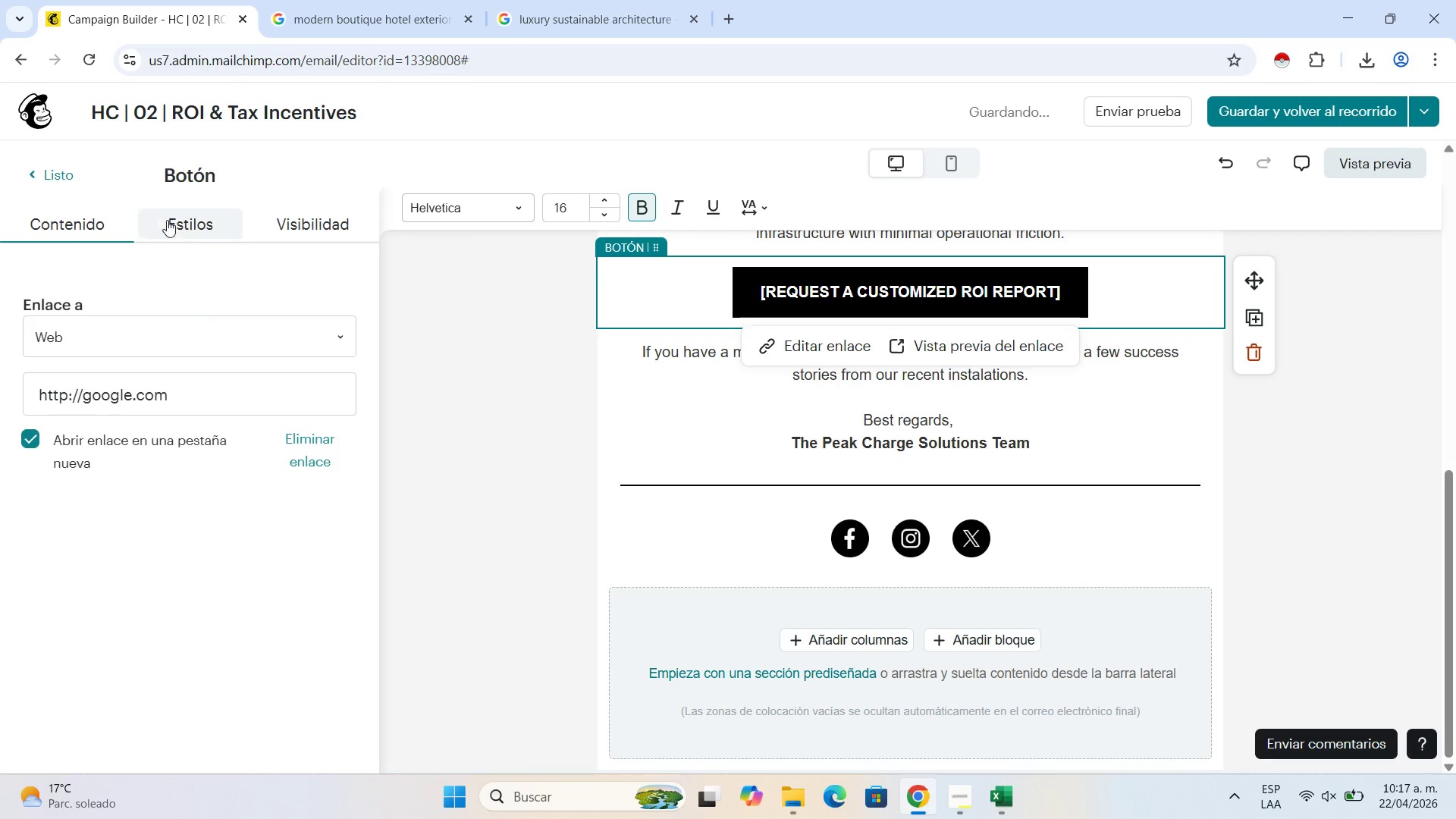 
left_click([174, 214])
 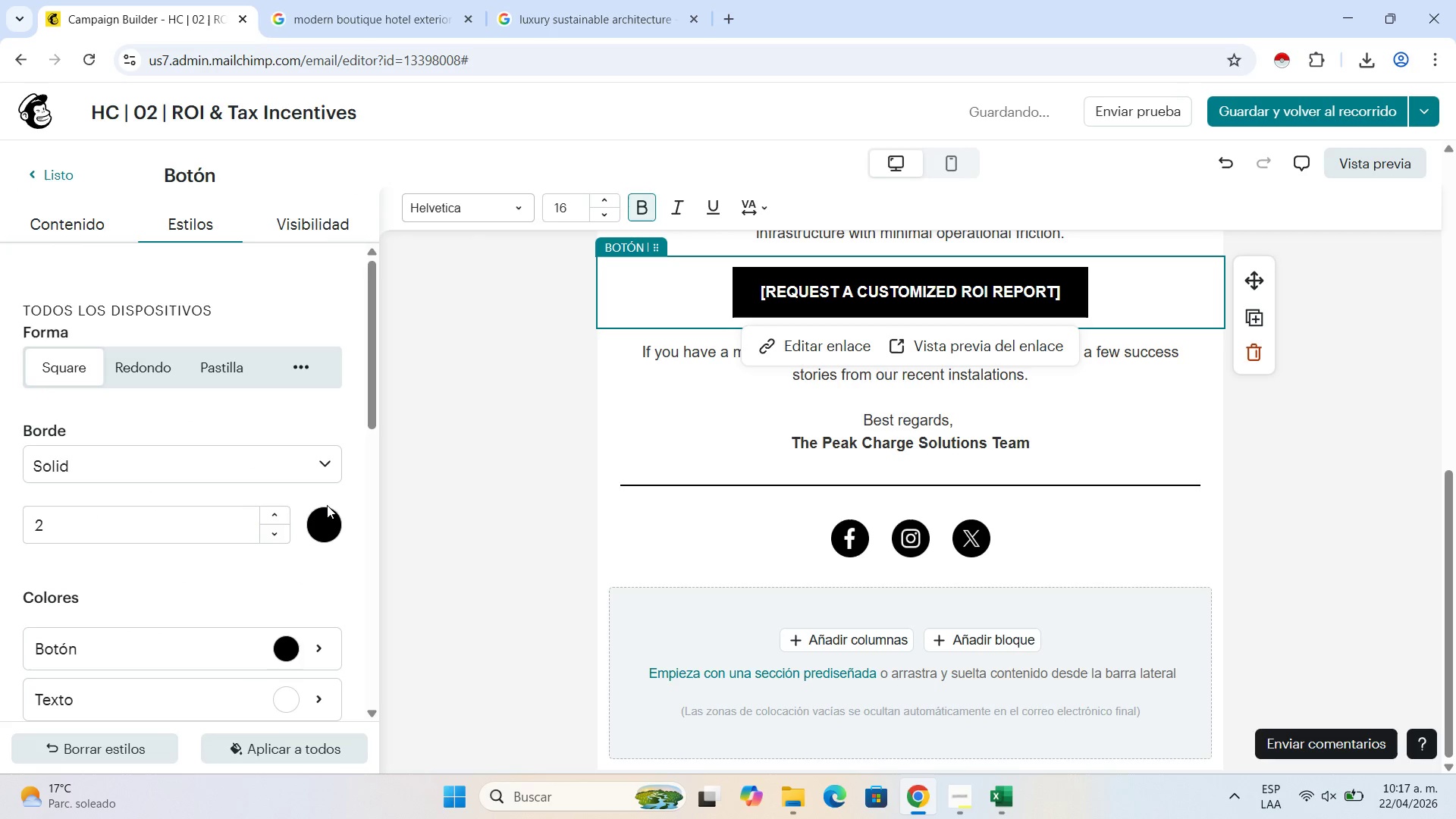 
left_click([327, 510])
 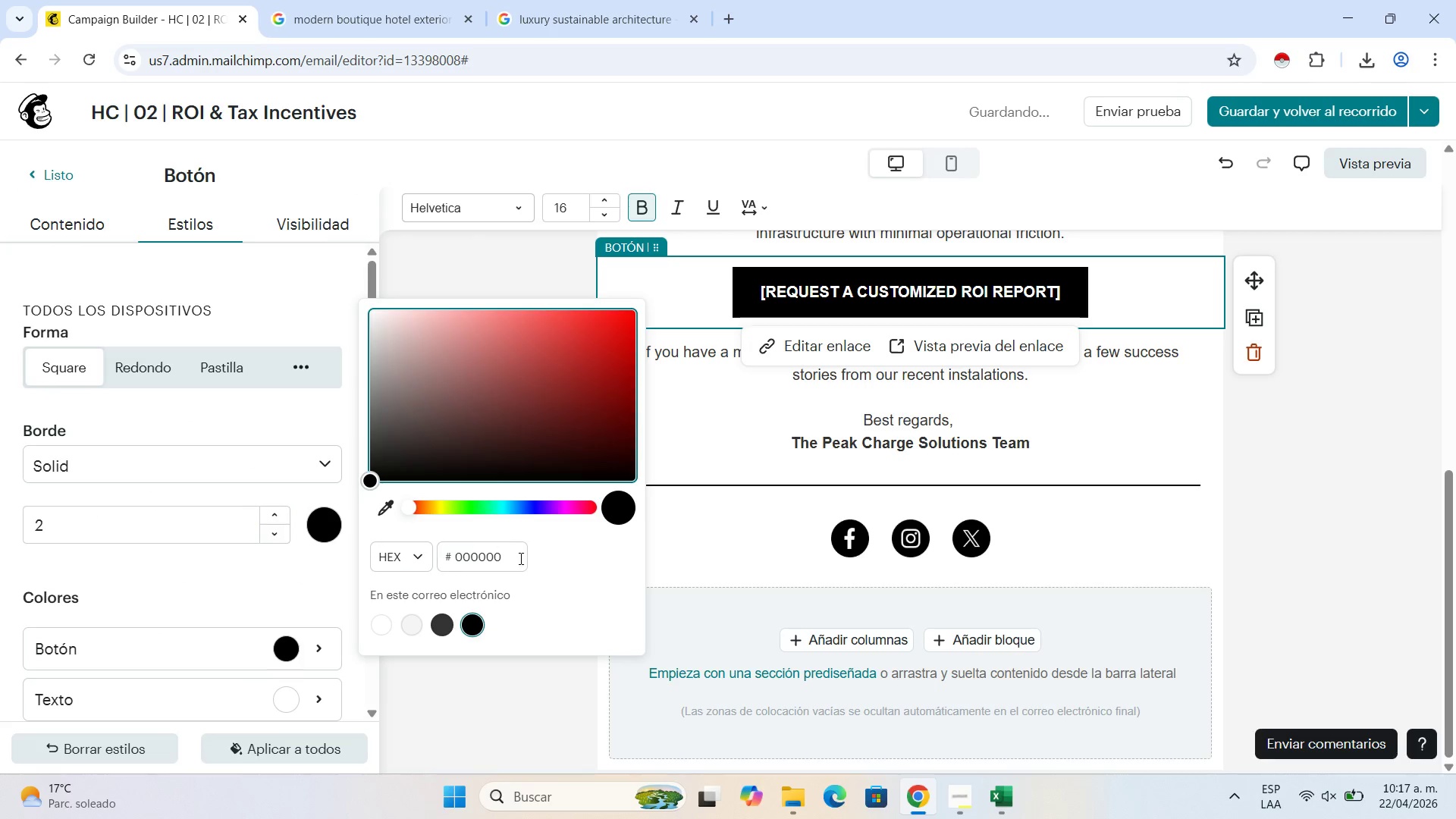 
left_click_drag(start_coordinate=[519, 560], to_coordinate=[309, 509])
 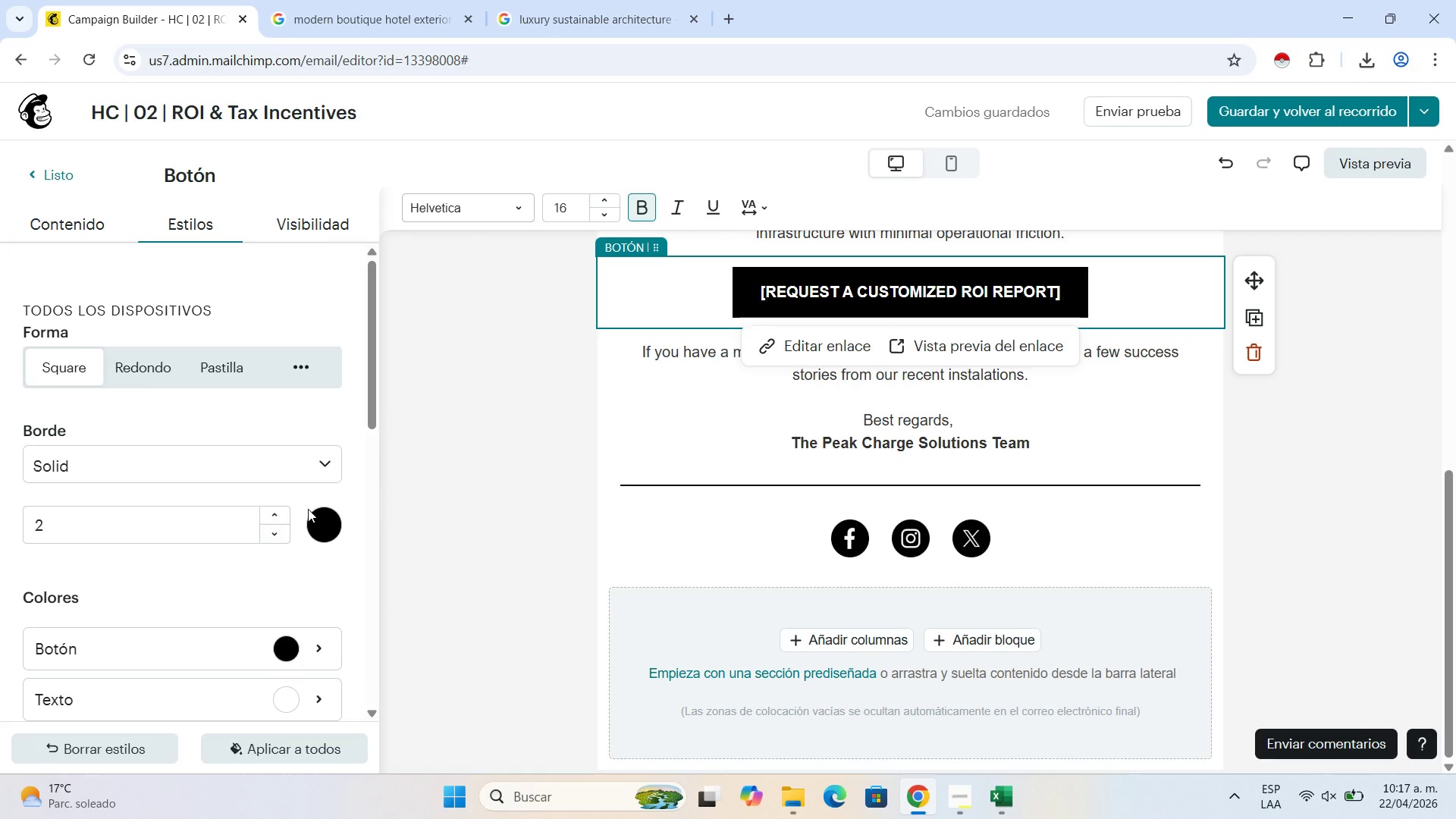 
type(2E4A35)
 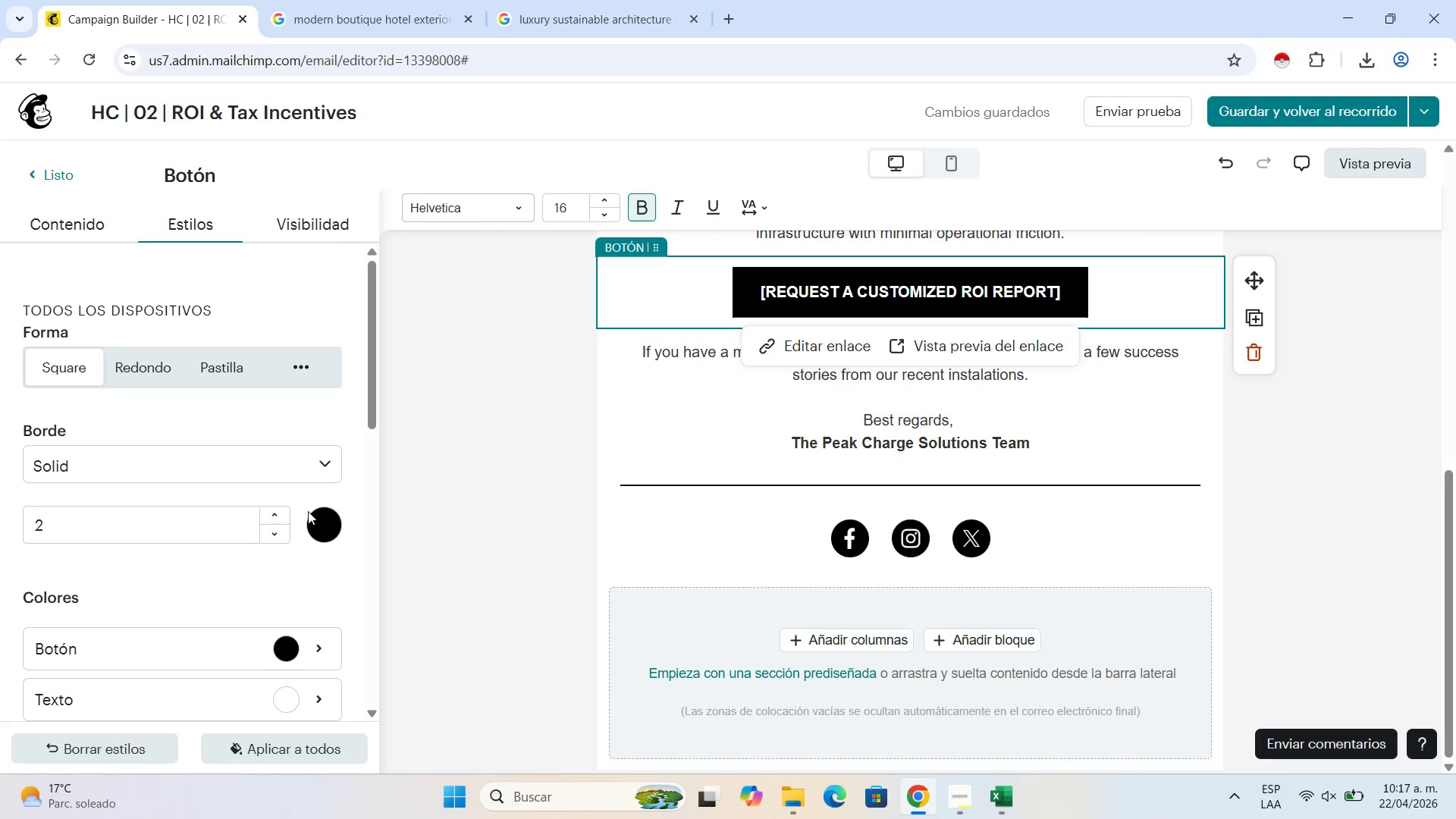 
left_click([334, 534])
 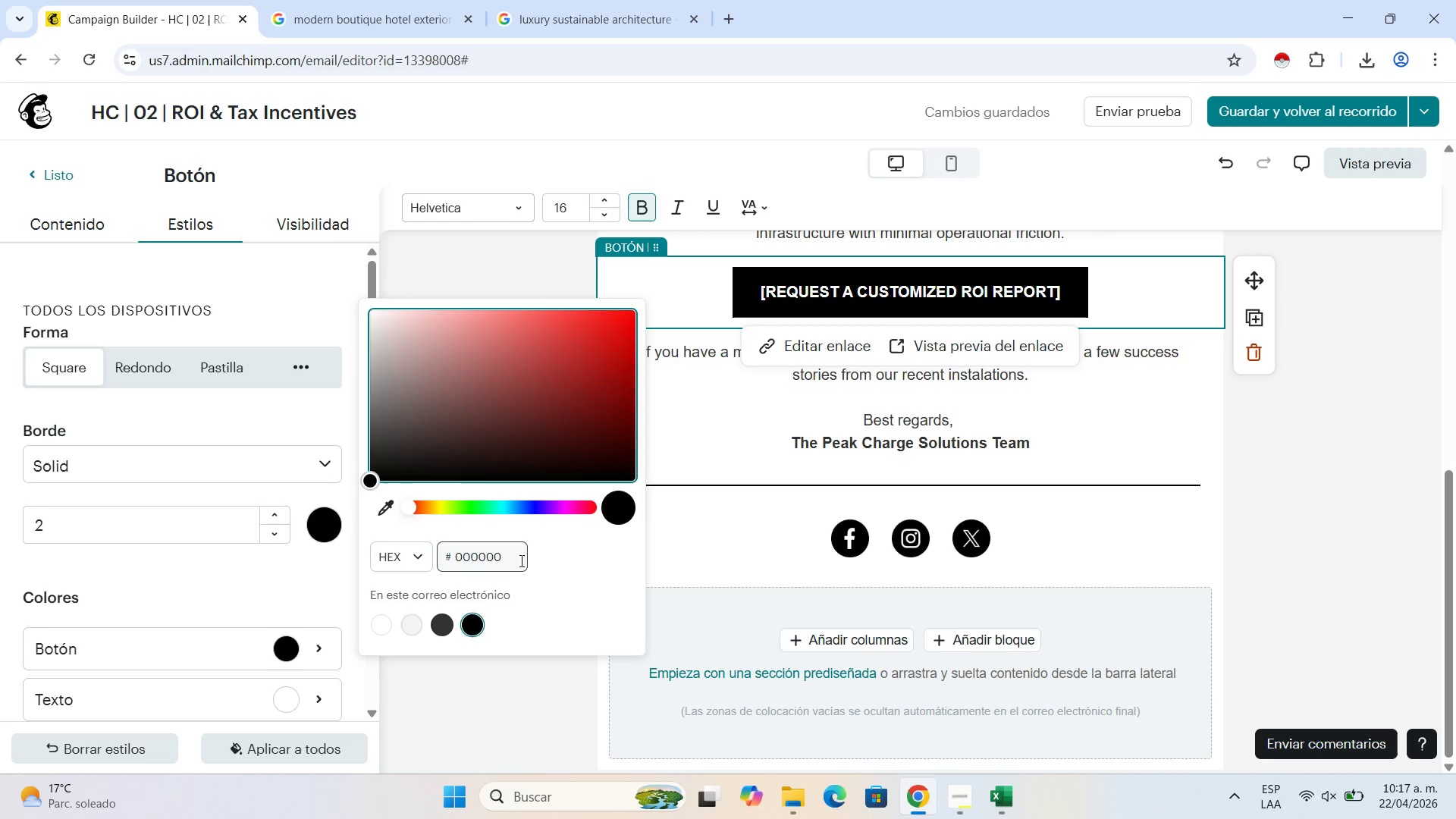 
left_click_drag(start_coordinate=[522, 559], to_coordinate=[441, 561])
 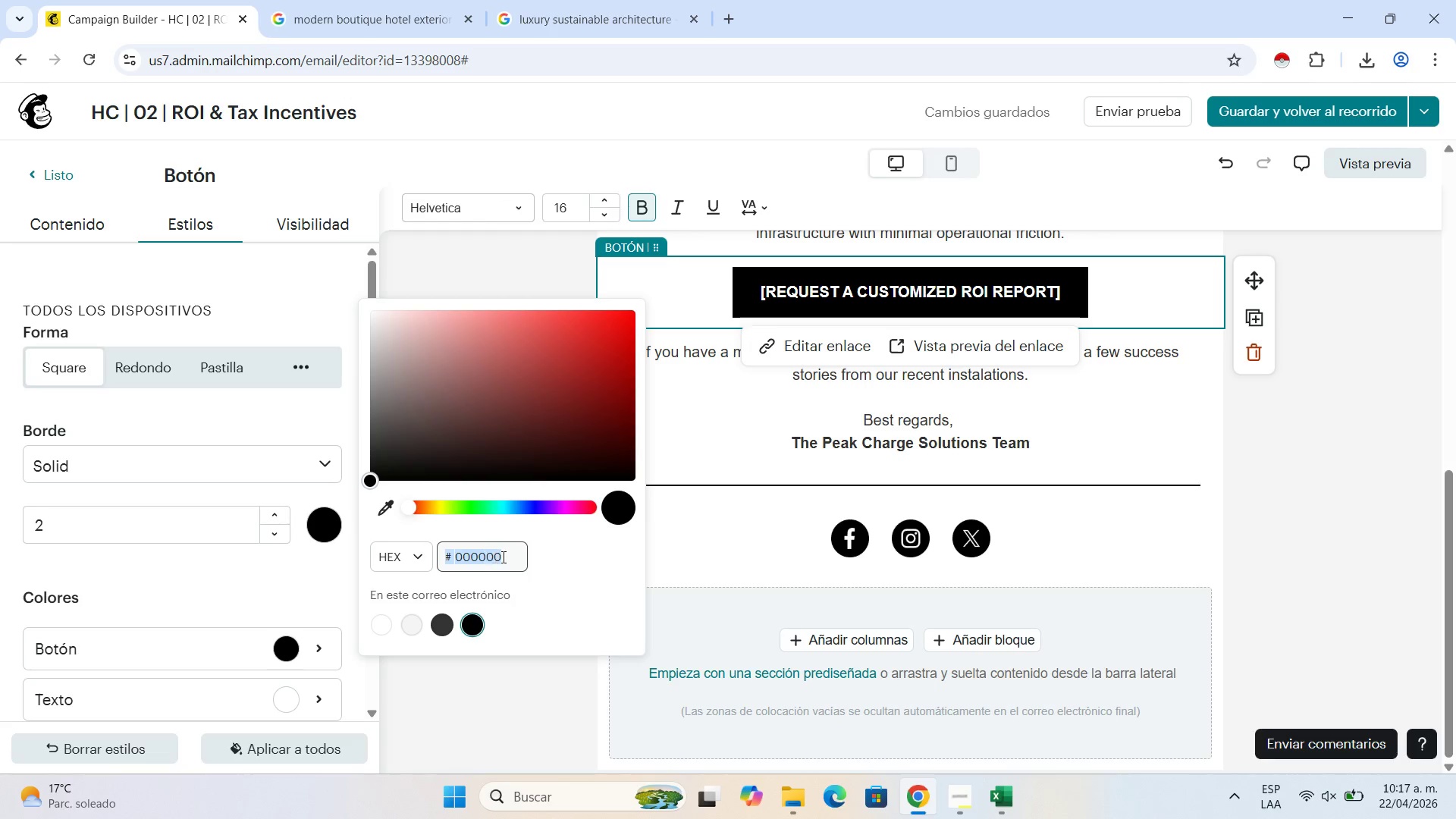 
left_click([502, 557])
 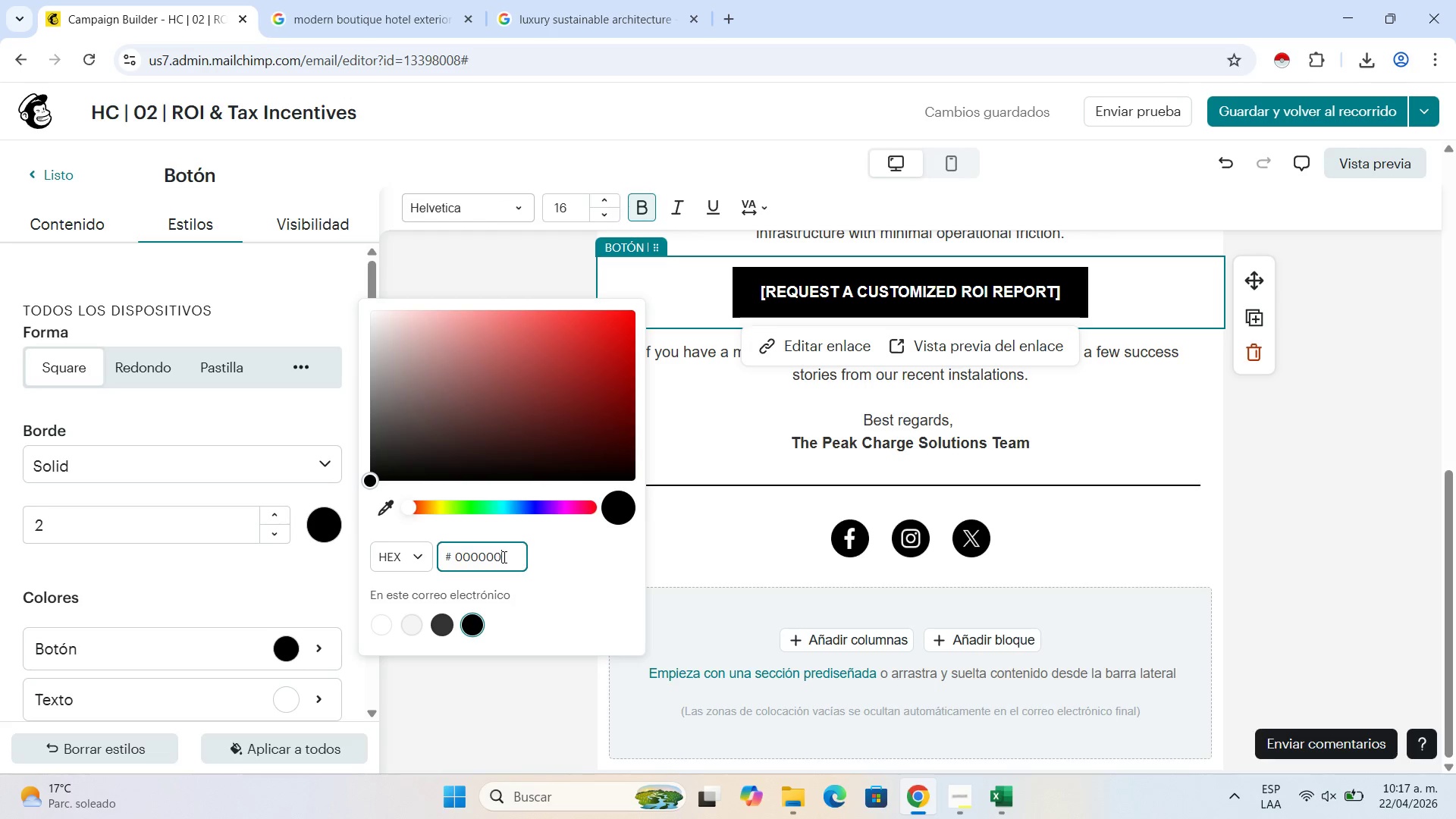 
left_click_drag(start_coordinate=[503, 557], to_coordinate=[467, 557])
 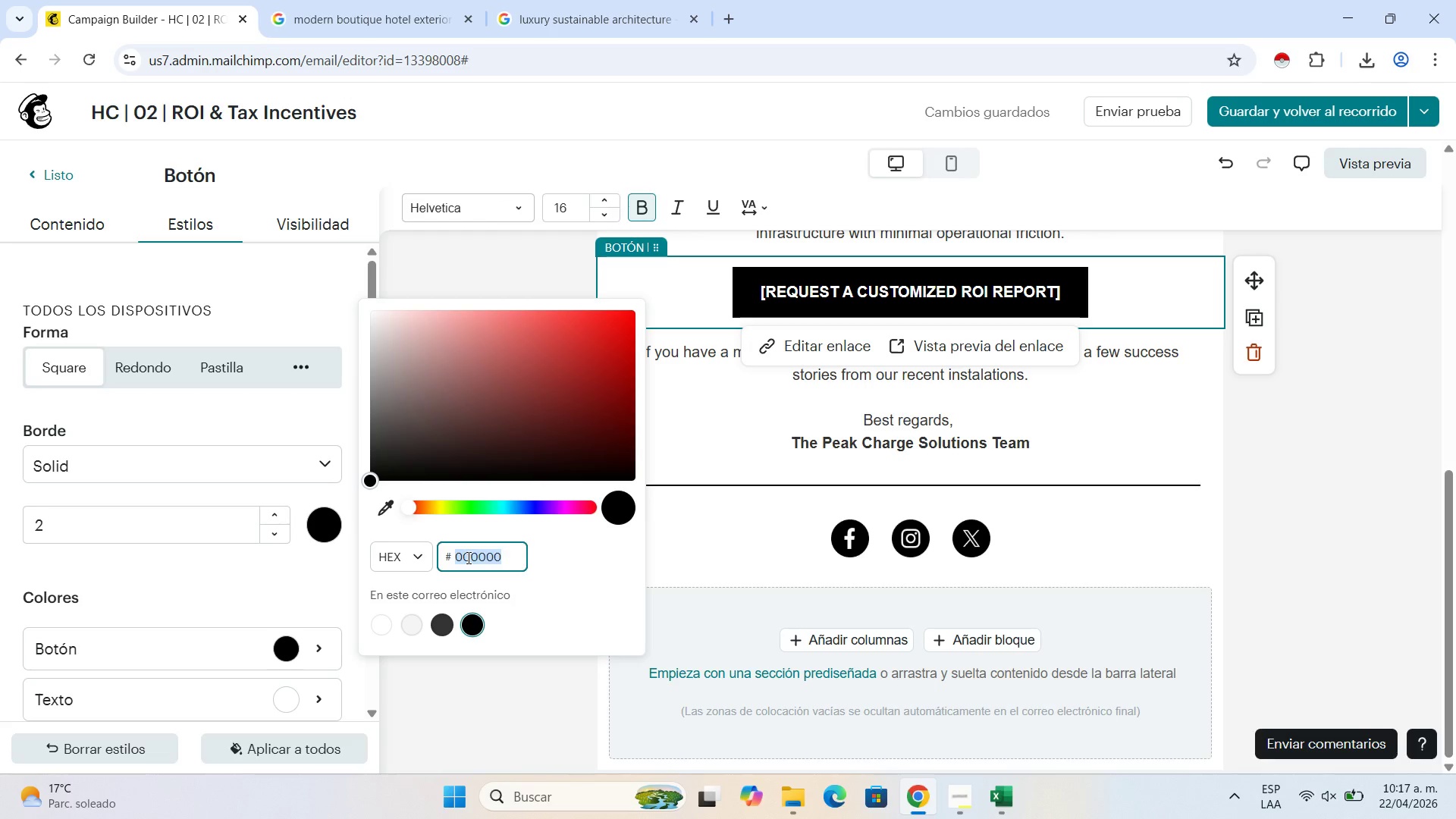 
type(2E4A35)
 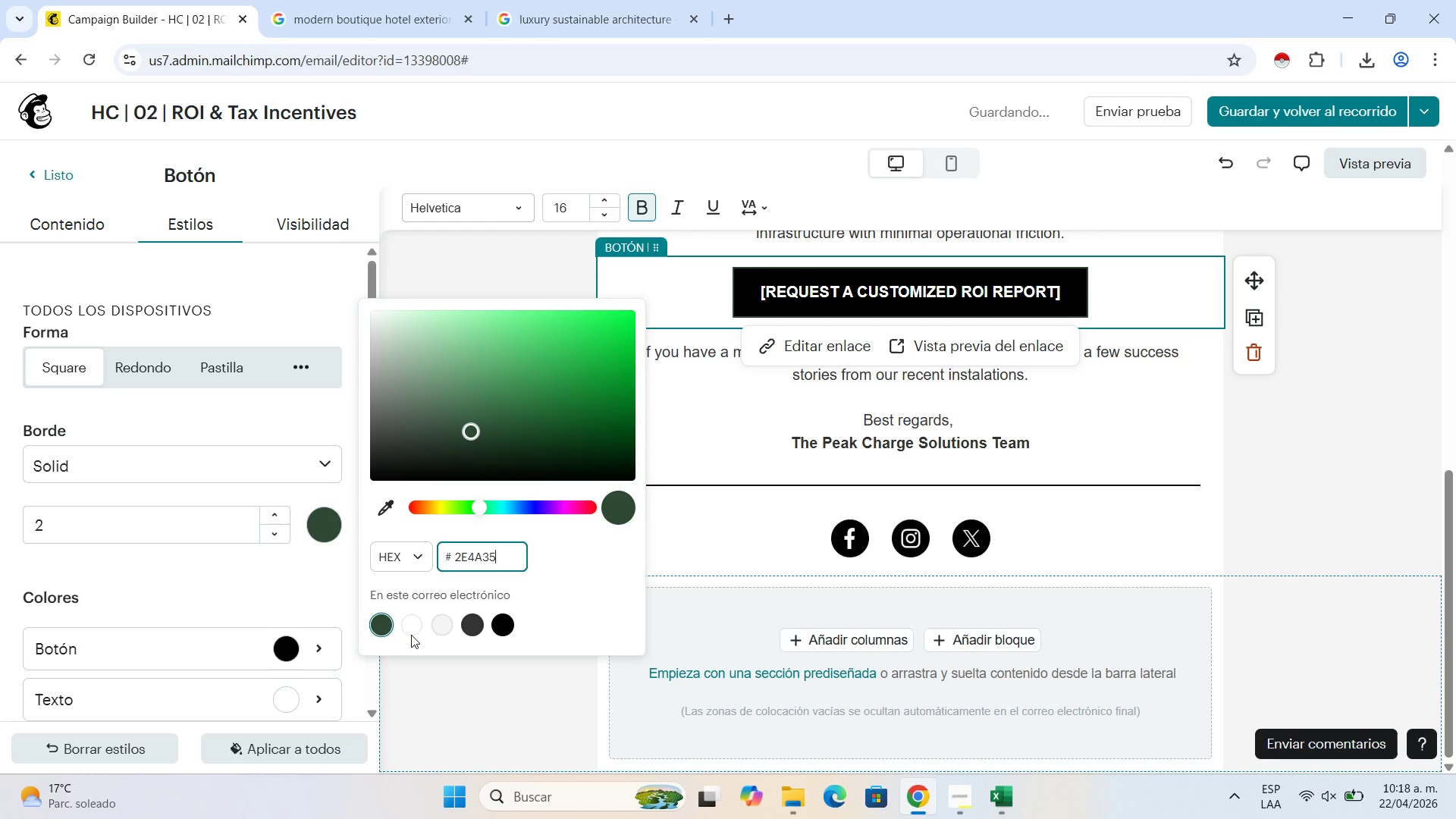 
left_click([380, 620])
 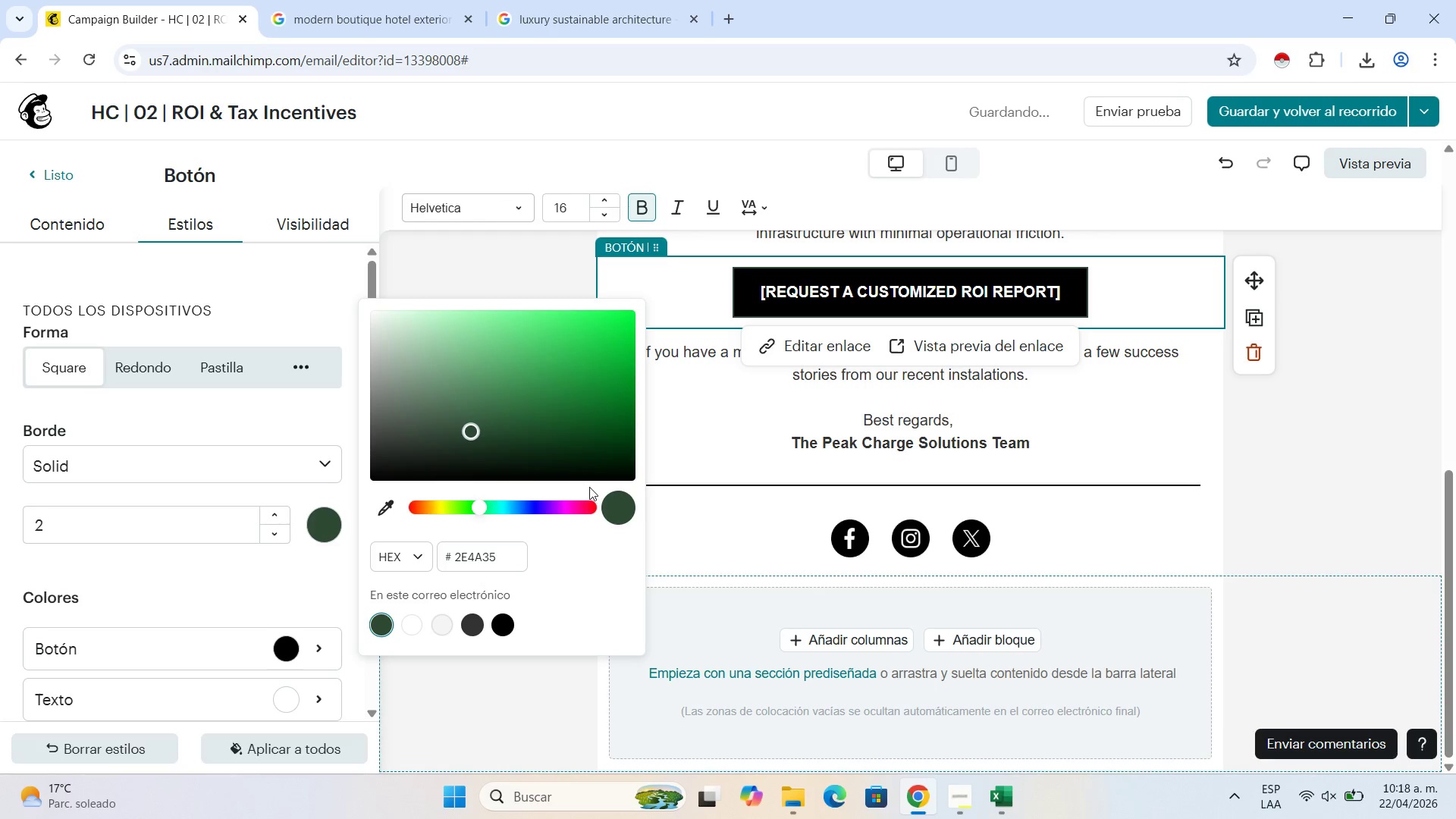 
left_click([605, 505])
 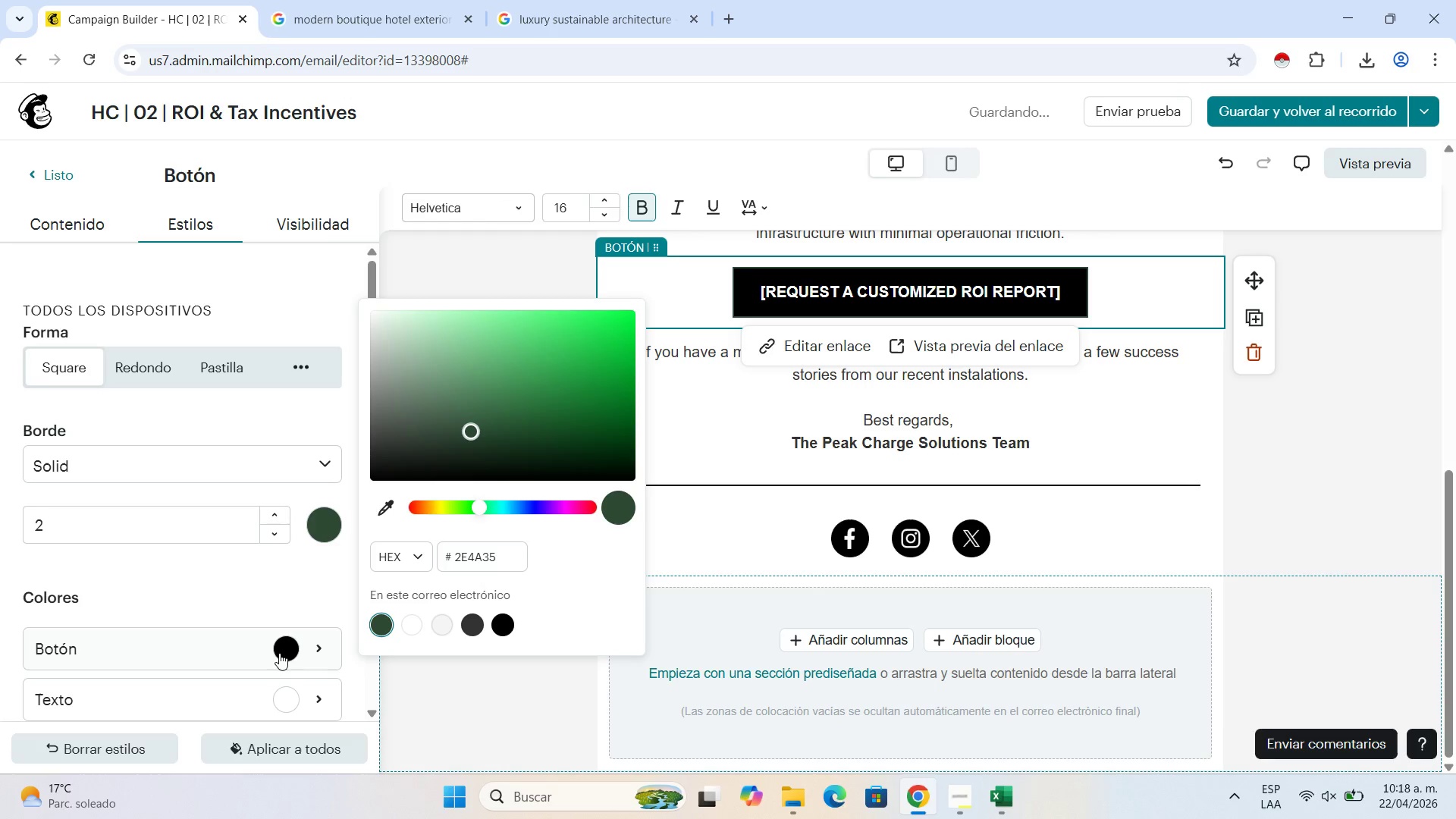 
left_click([279, 653])
 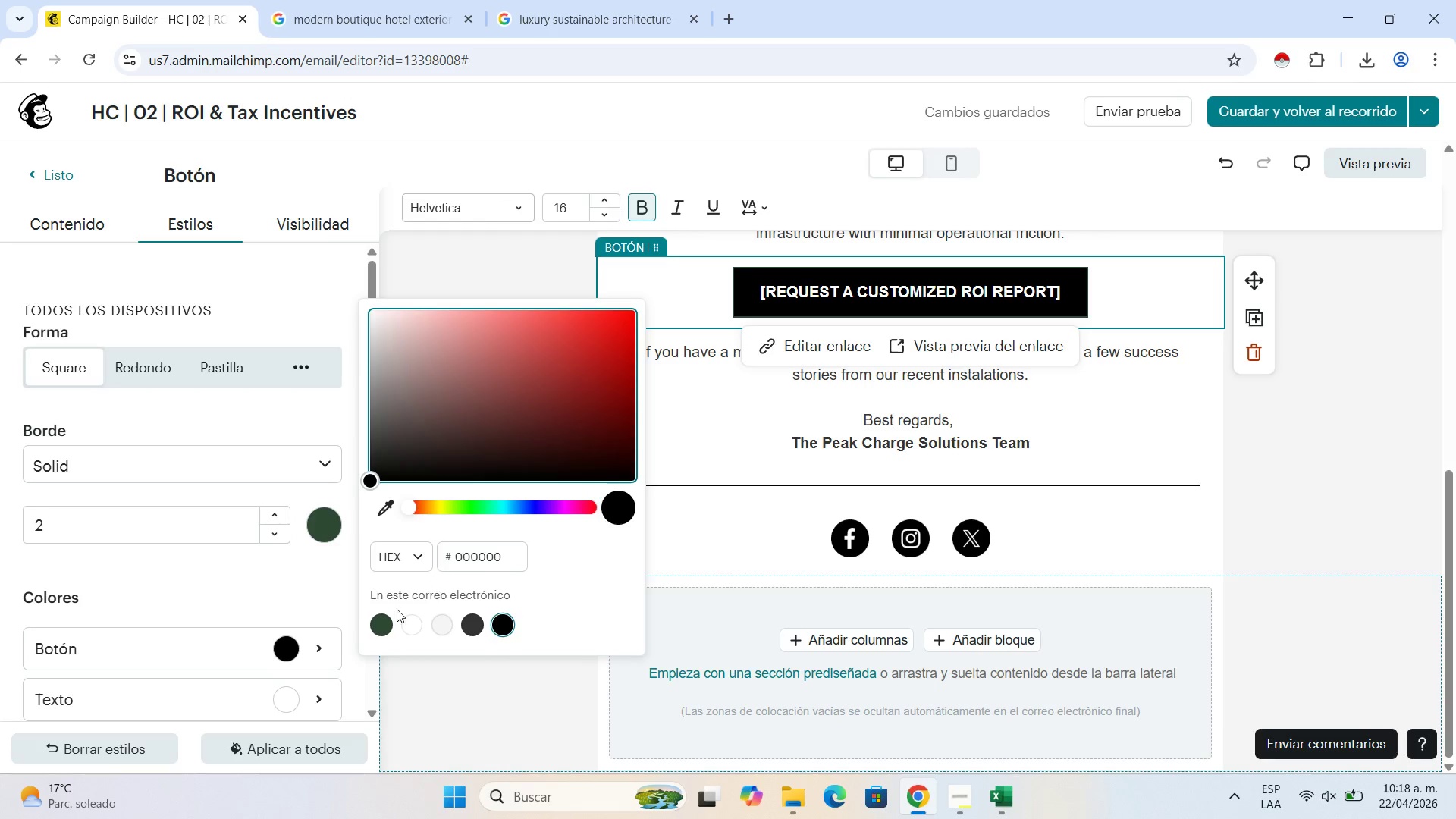 
left_click([379, 627])
 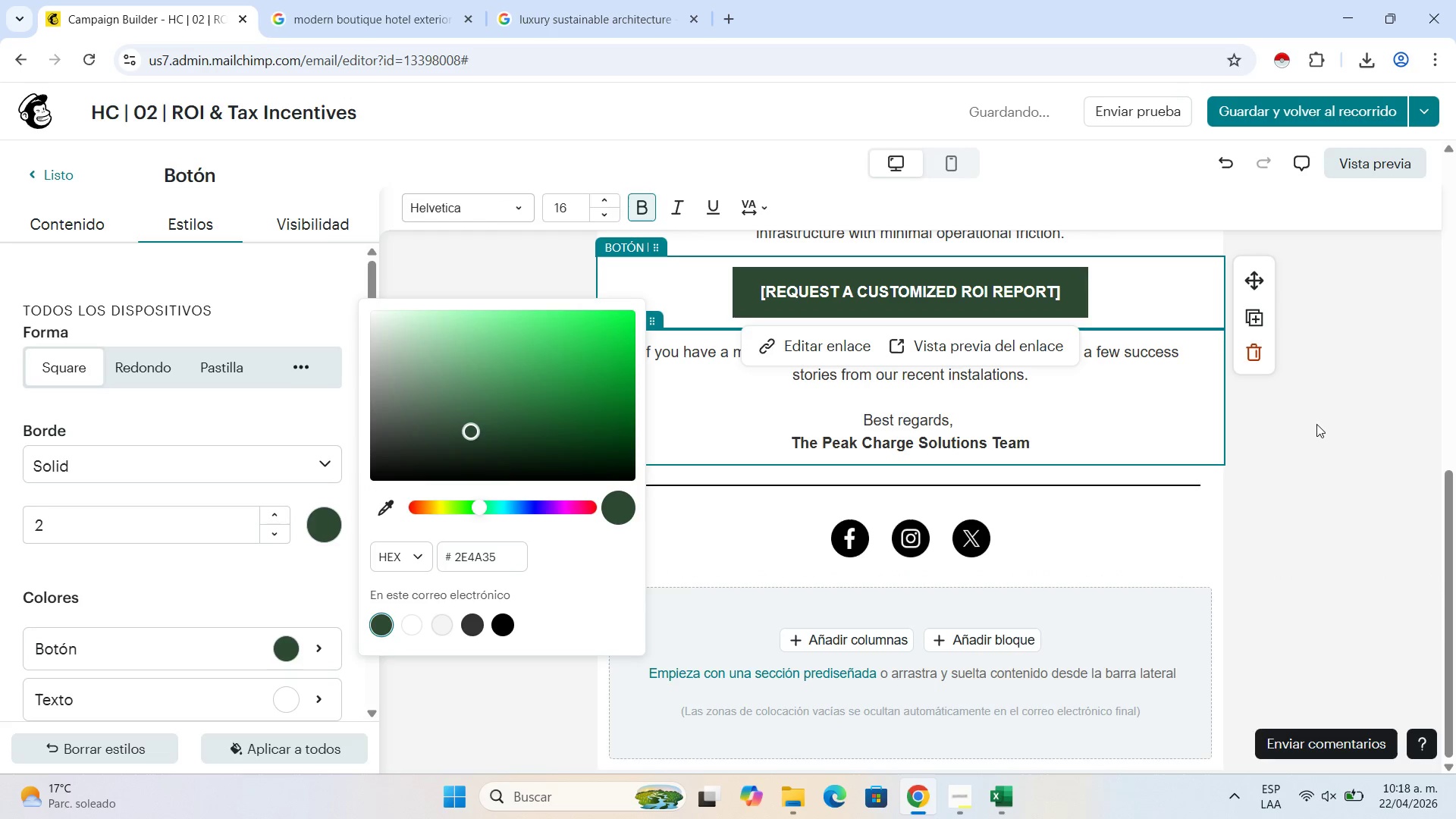 
left_click([1323, 419])
 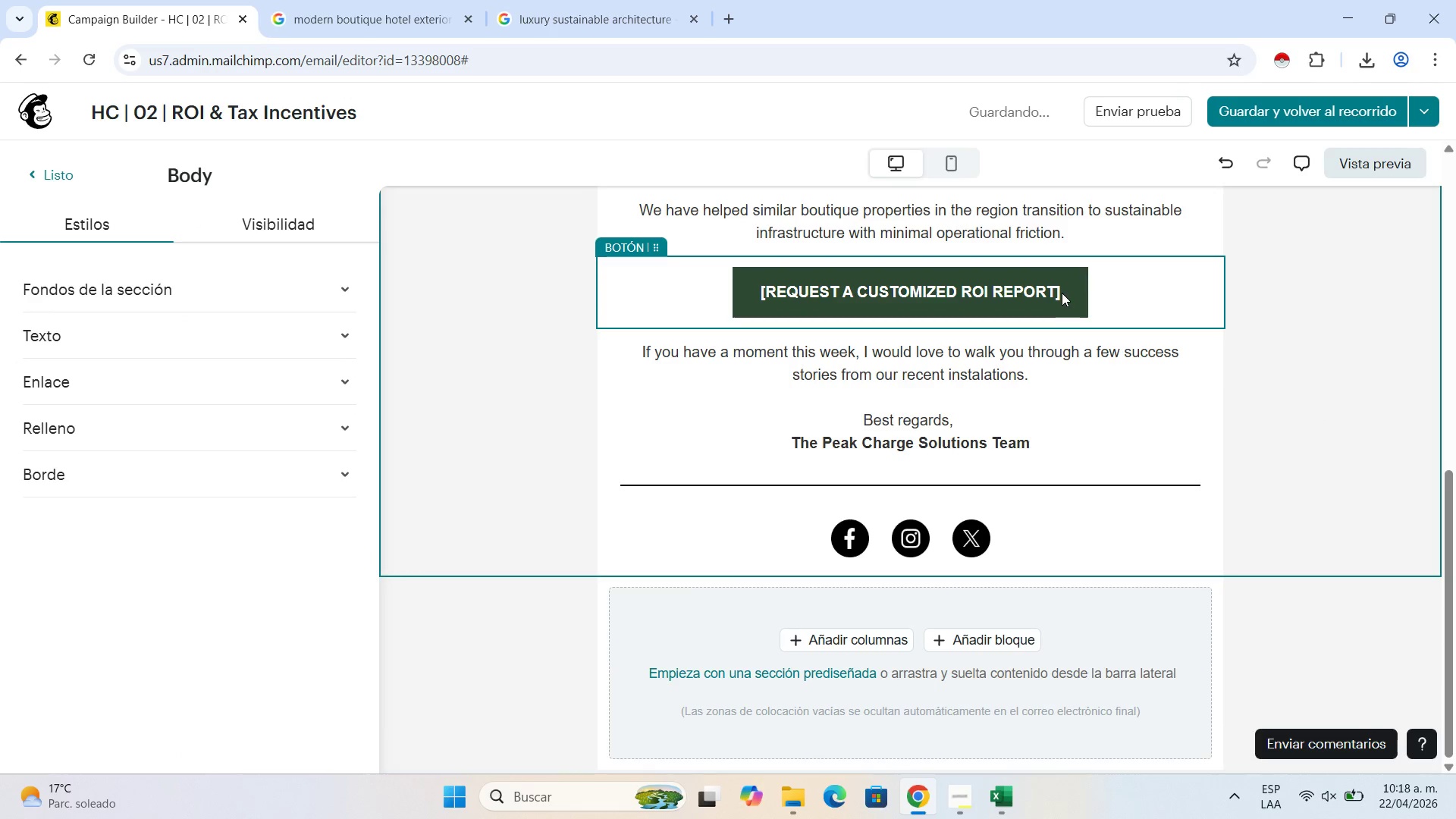 
double_click([1058, 290])
 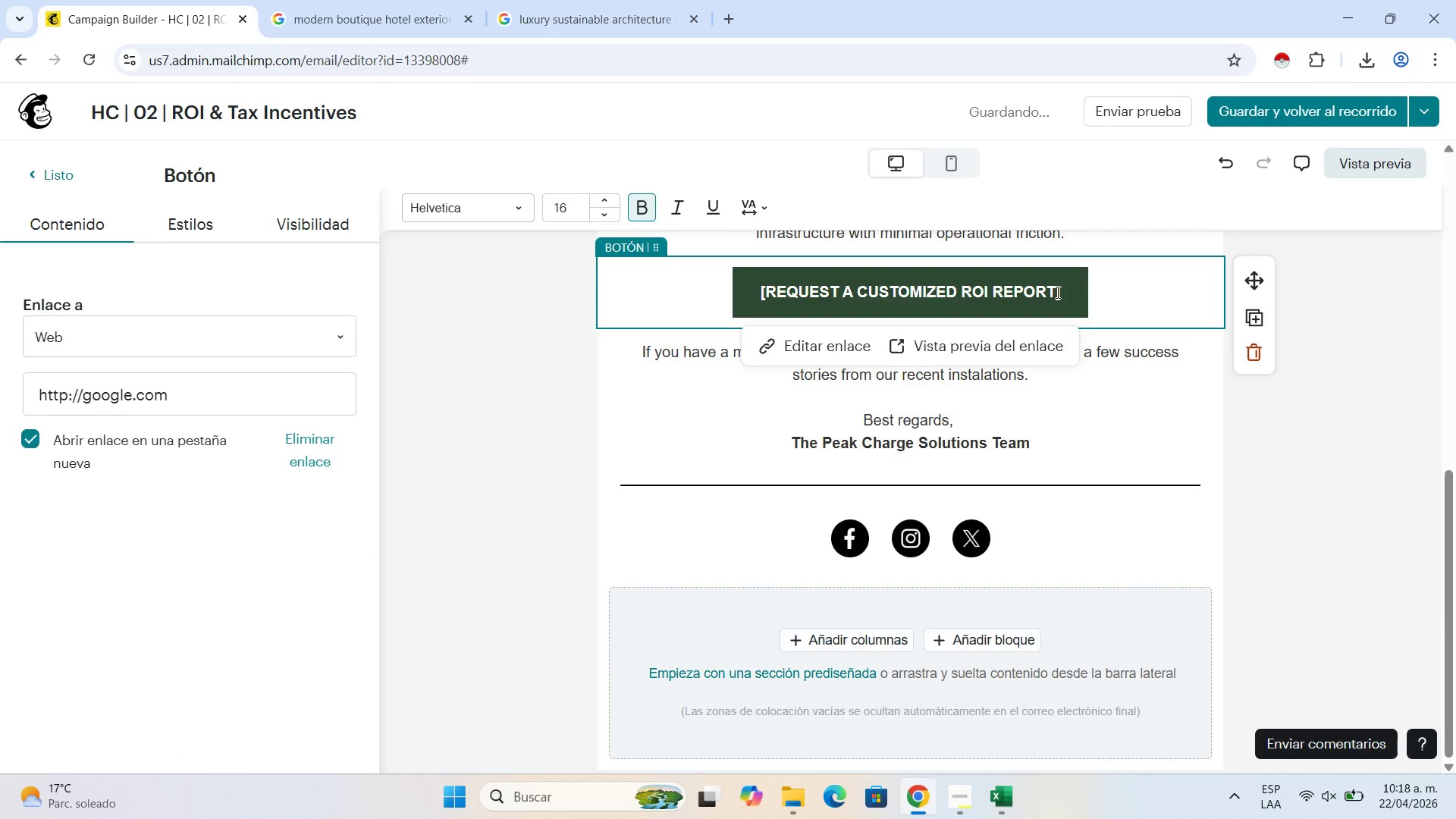 
key(Space)
 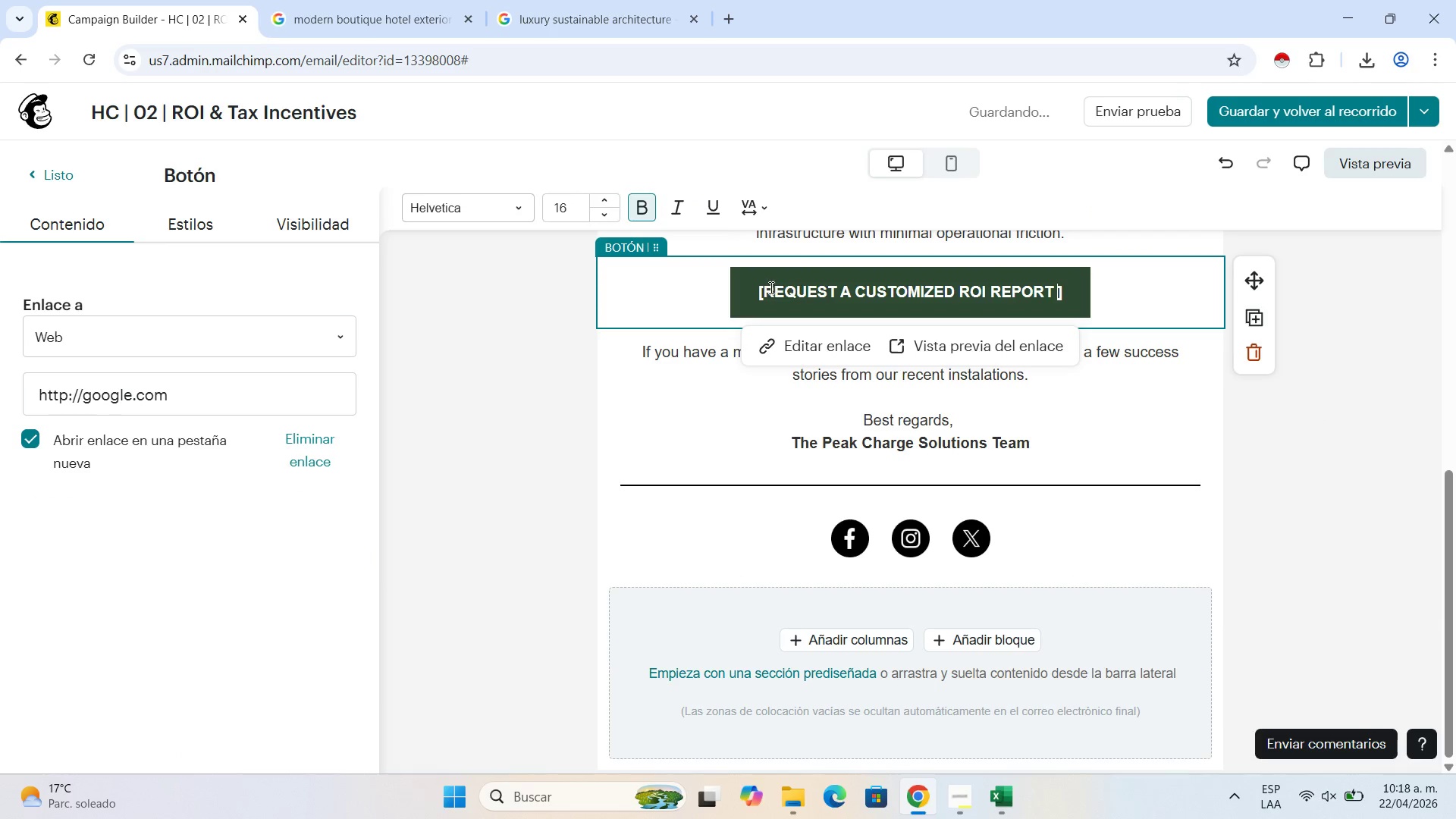 
left_click([766, 290])
 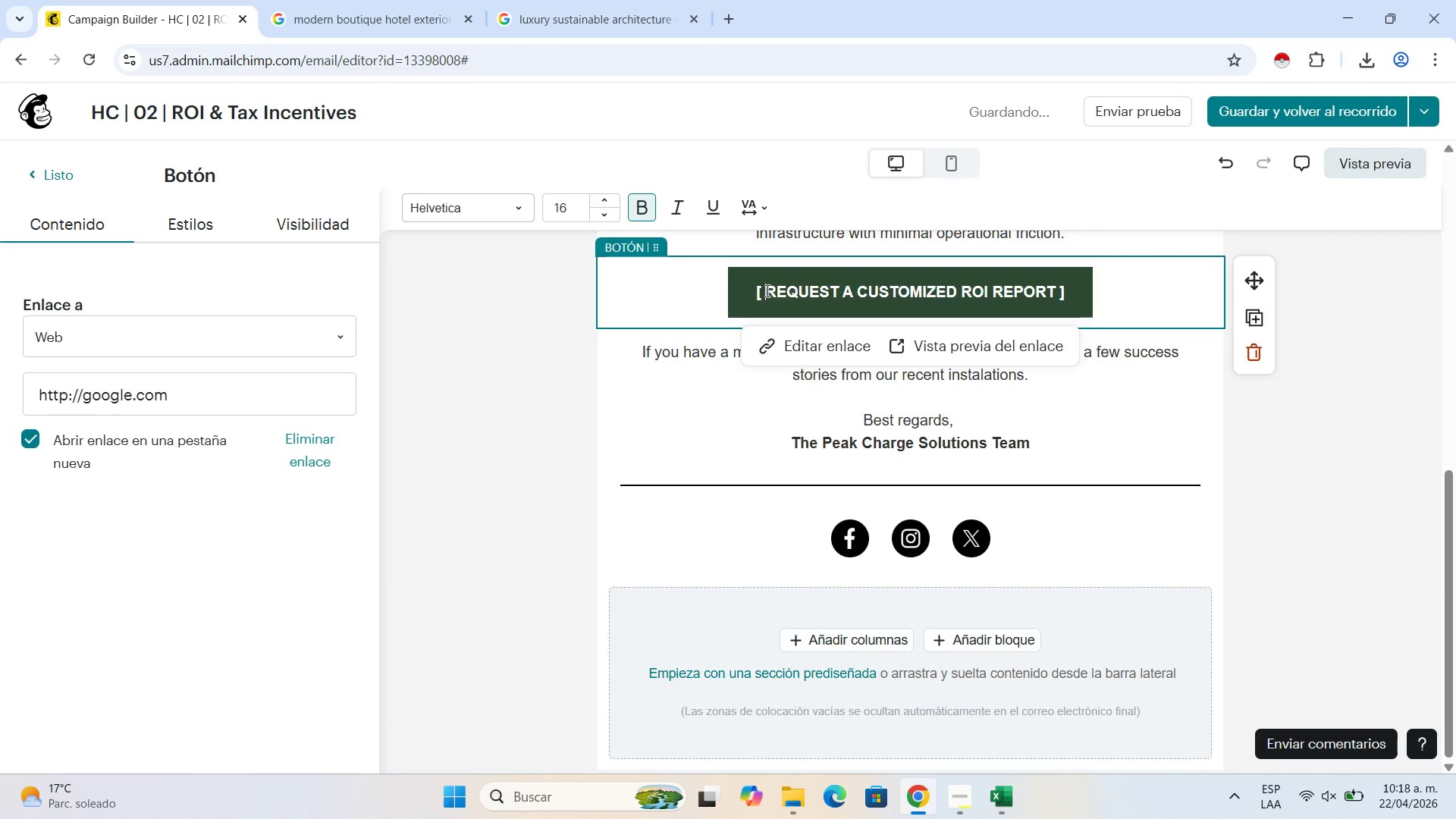 
key(Space)
 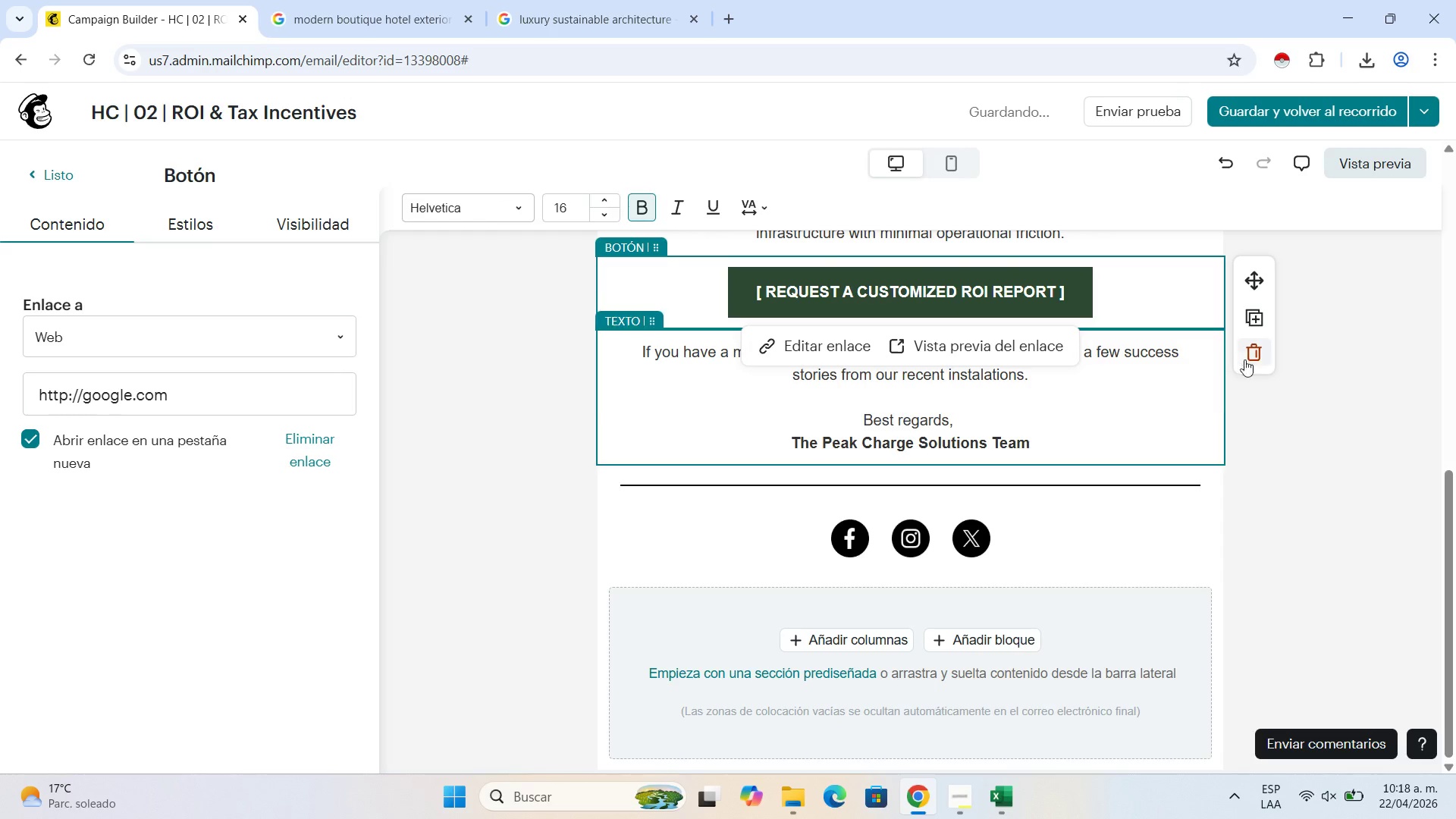 
left_click([1269, 363])
 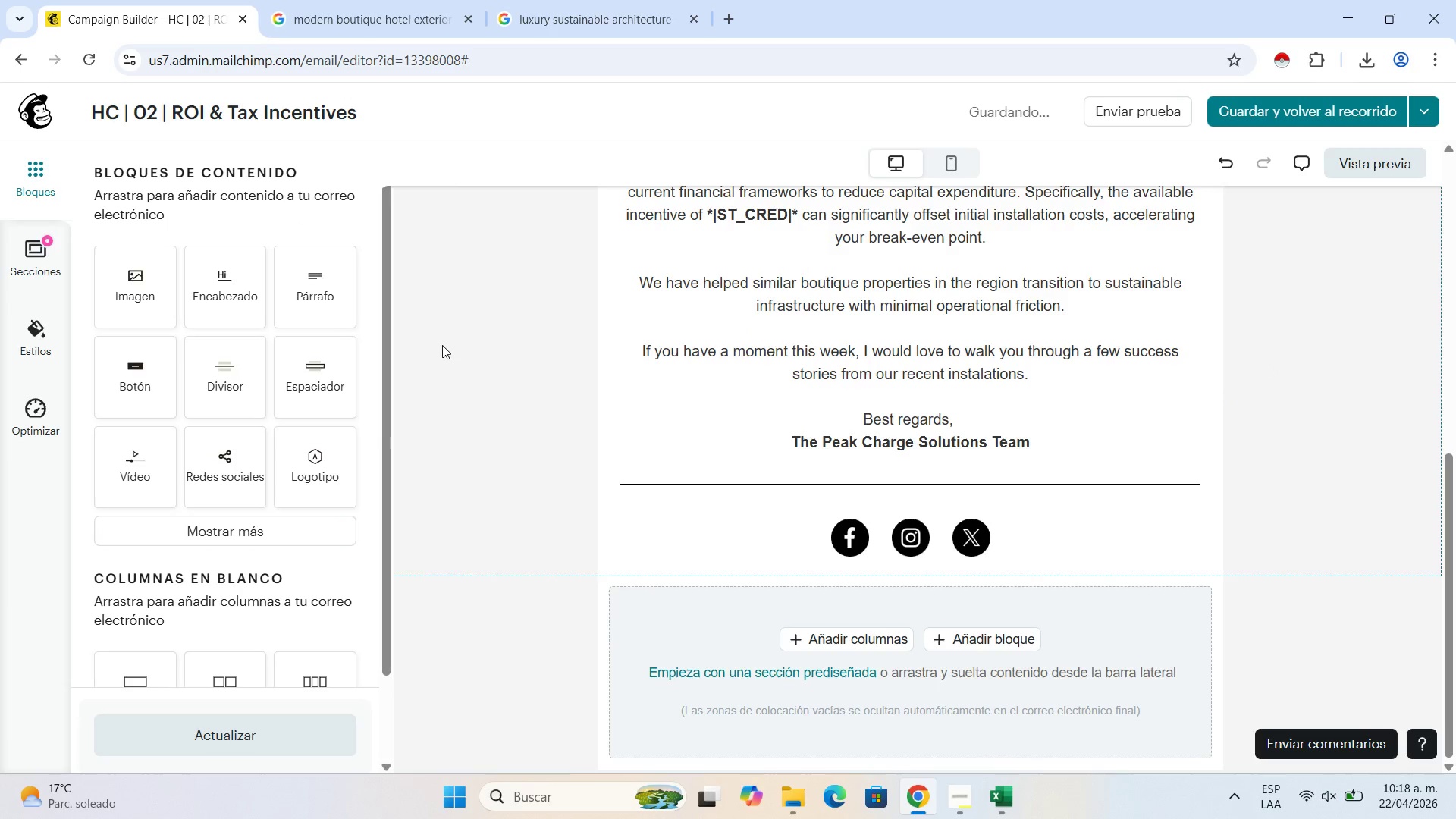 
left_click([1238, 162])
 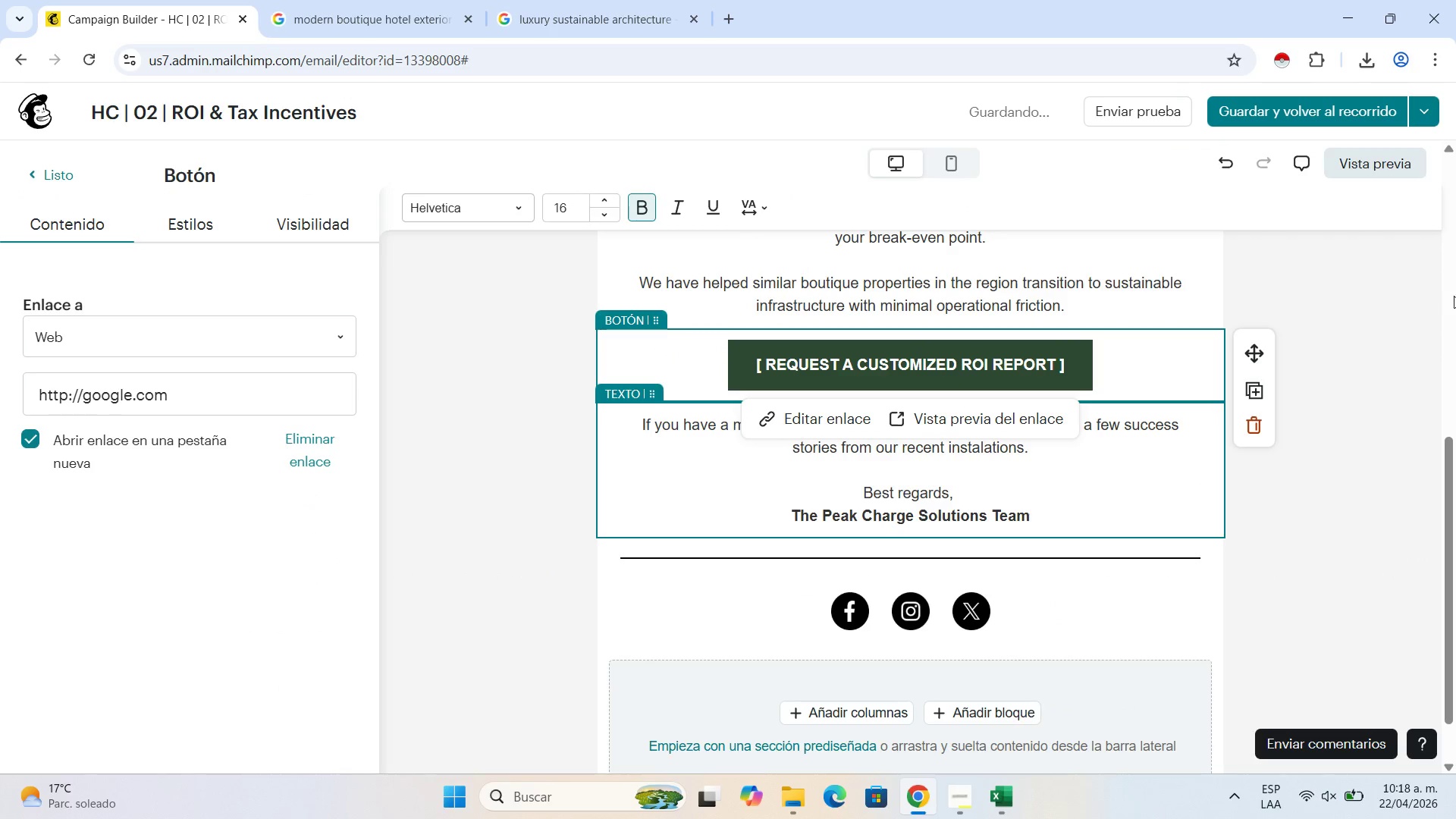 
left_click([1351, 307])
 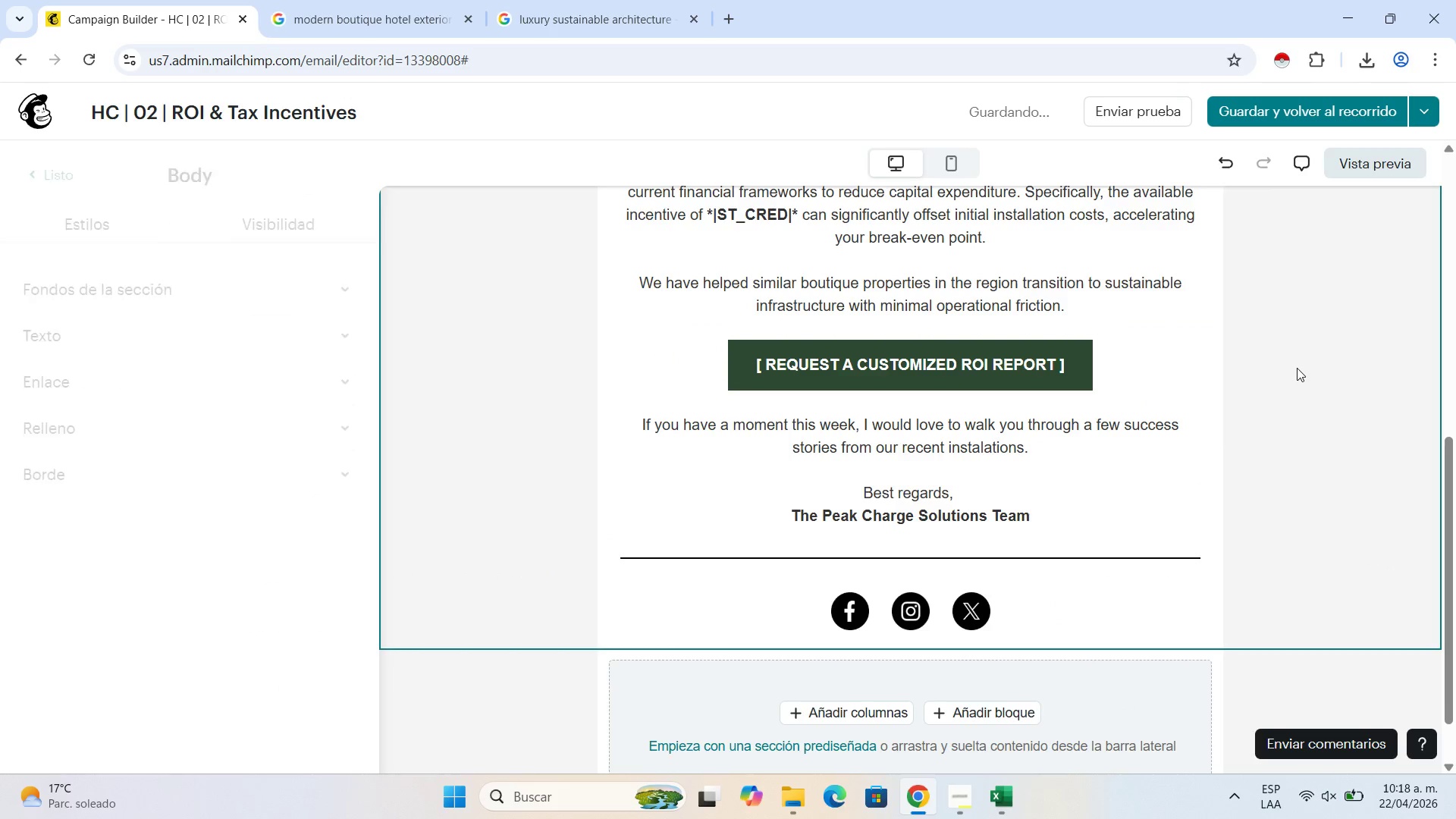 
scroll: coordinate [1297, 368], scroll_direction: up, amount: 7.0
 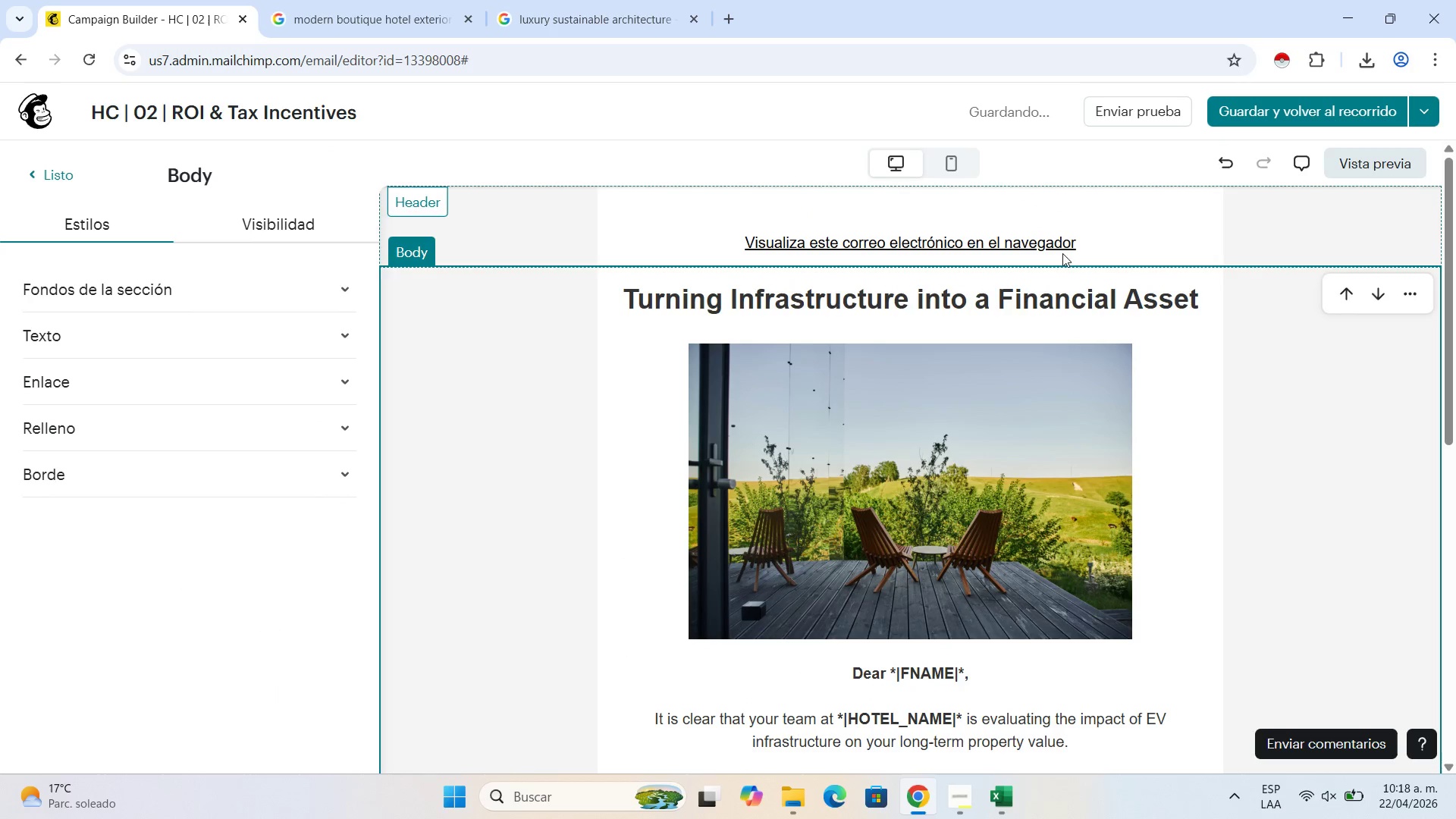 
left_click([988, 233])
 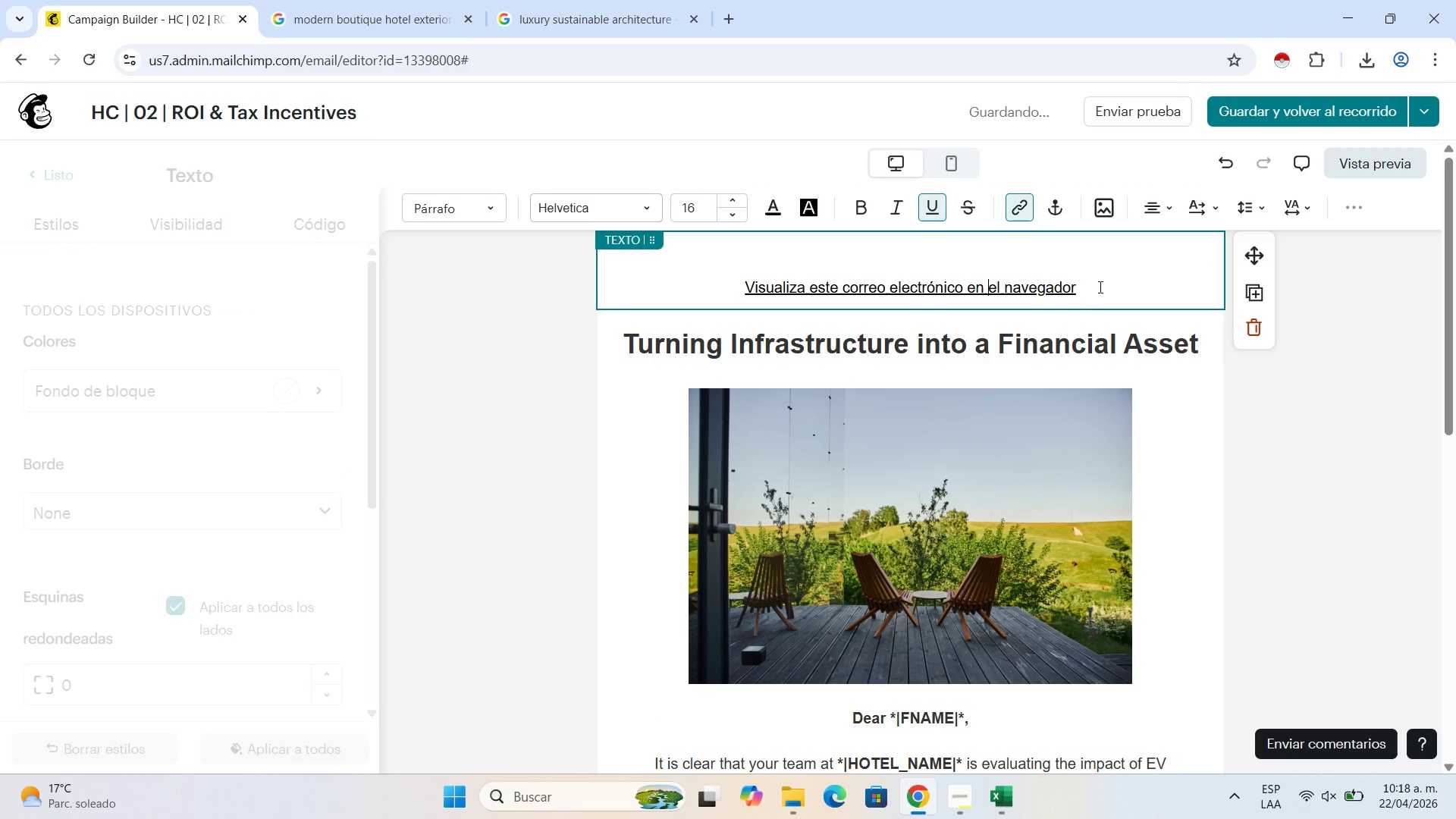 
left_click([1097, 285])
 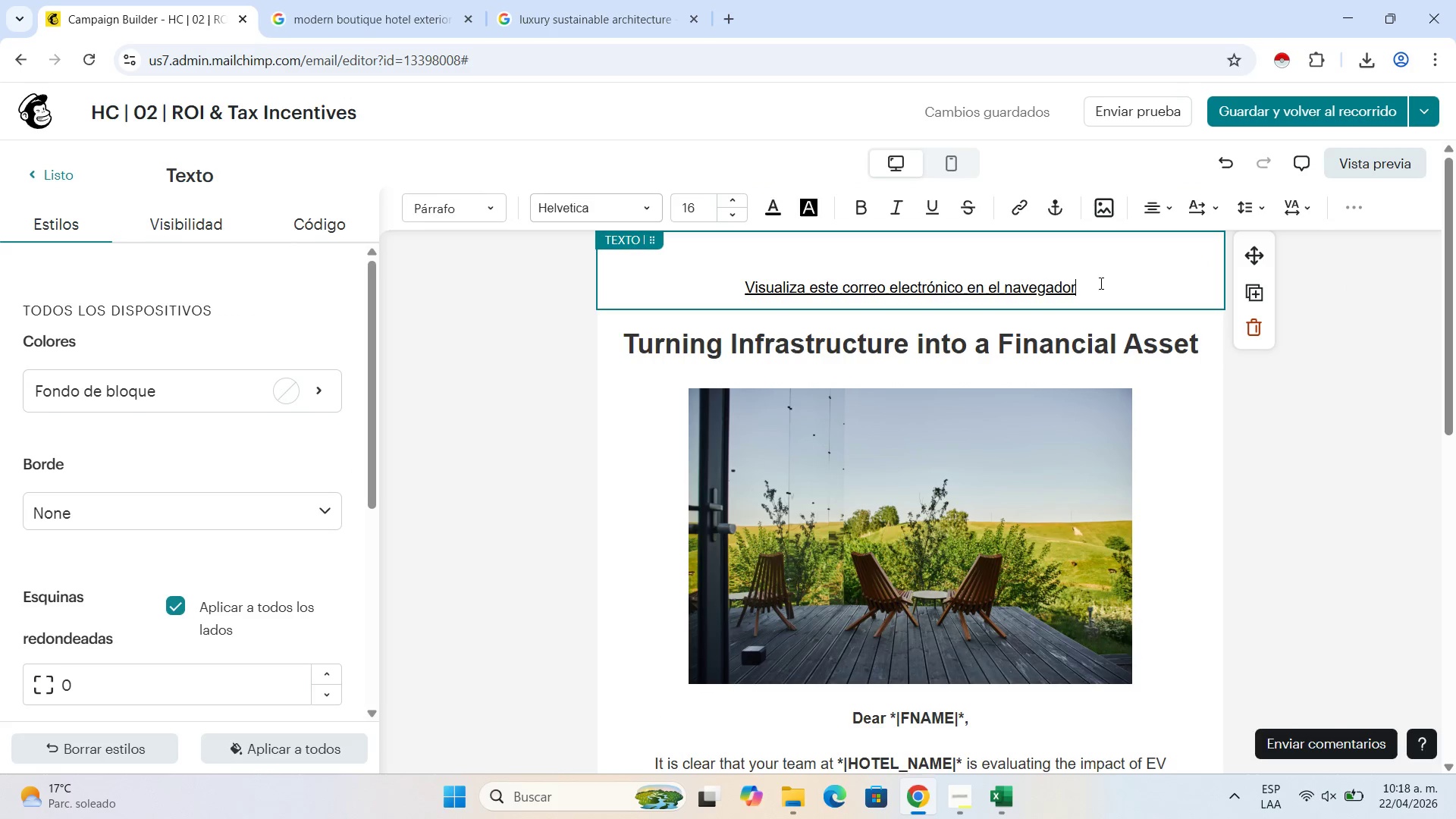 
left_click_drag(start_coordinate=[1100, 283], to_coordinate=[740, 280])
 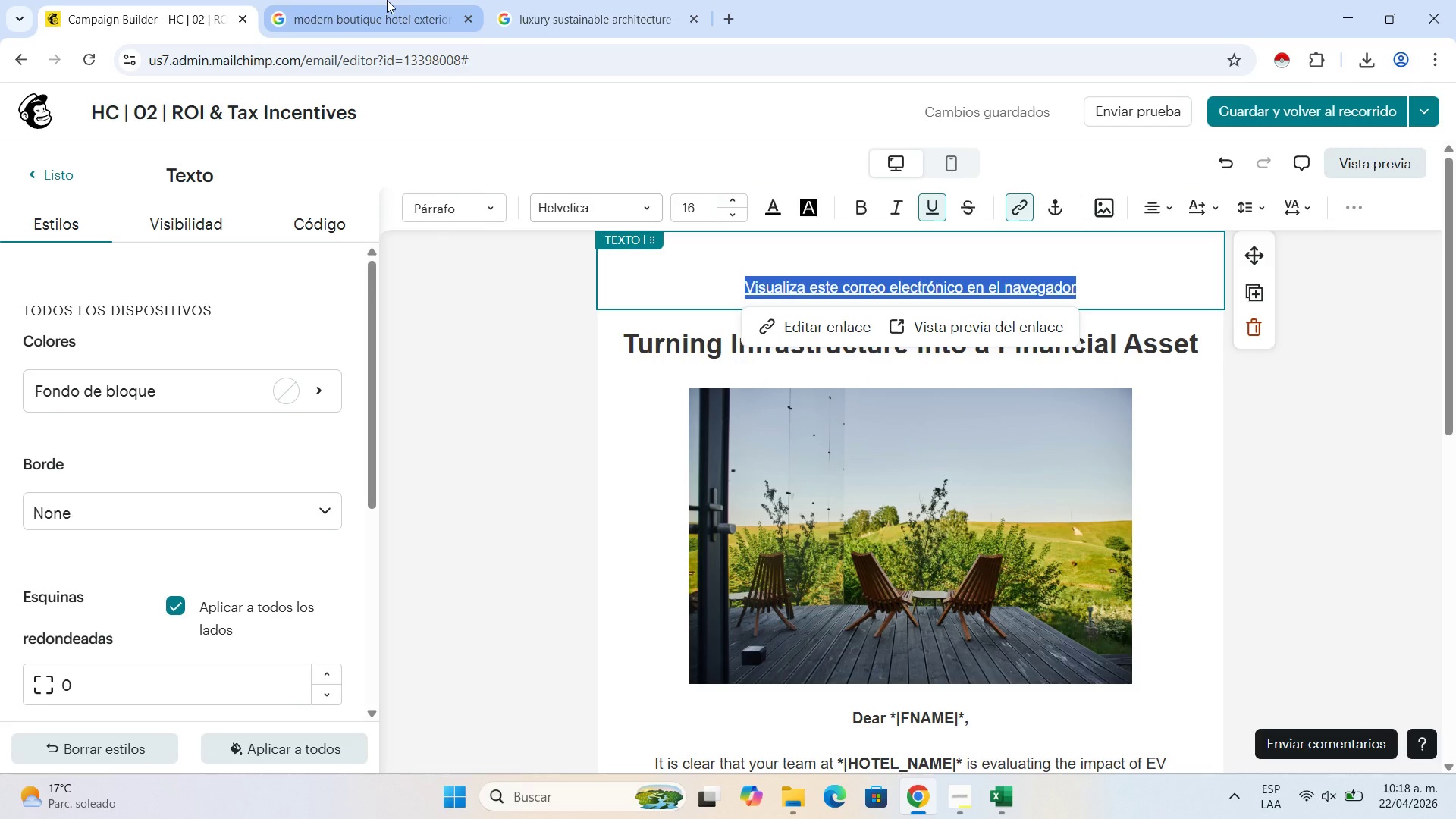 
type(View this email in your broe)
key(Backspace)
type(wser)
 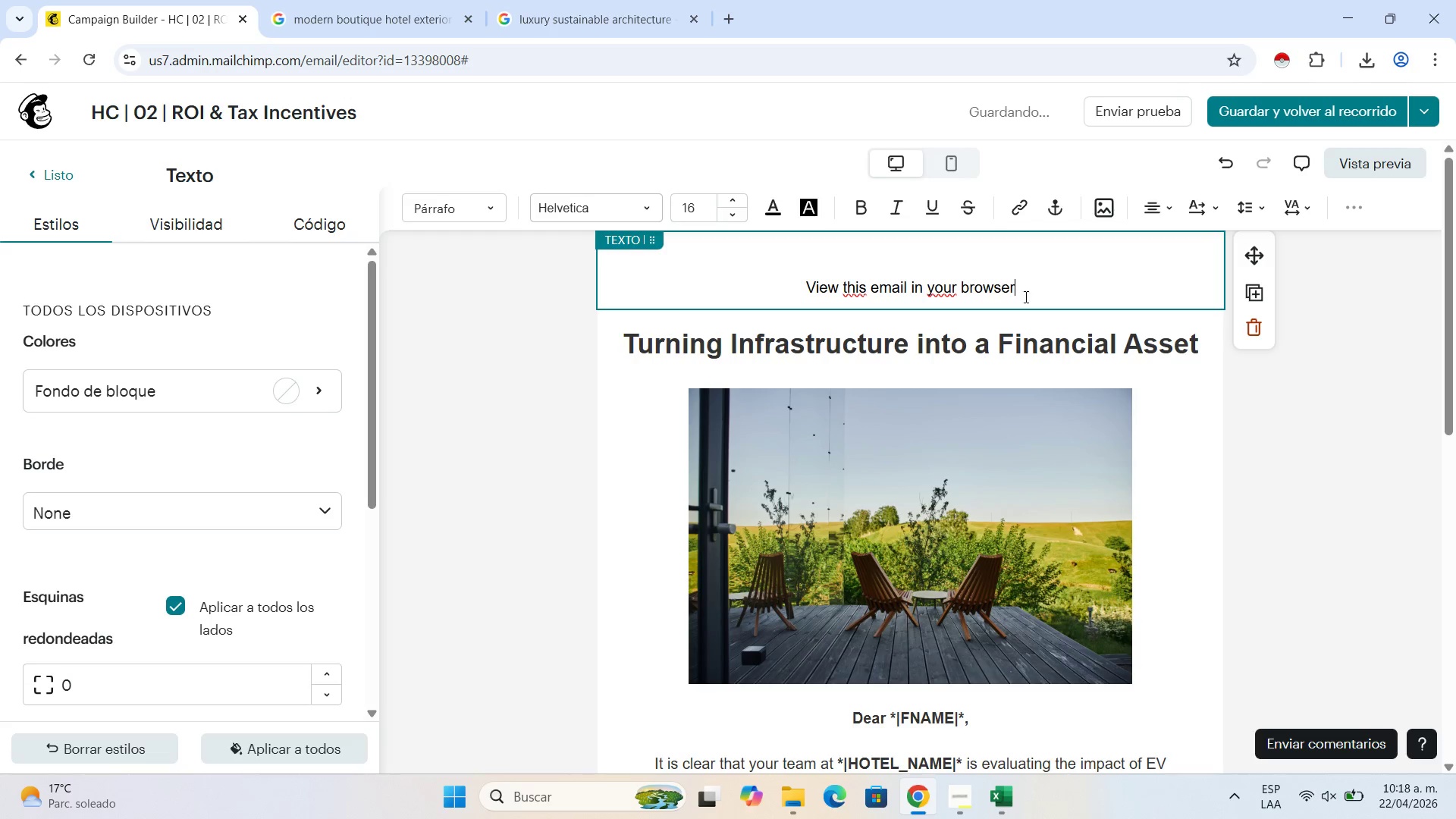 
left_click_drag(start_coordinate=[1030, 294], to_coordinate=[726, 253])
 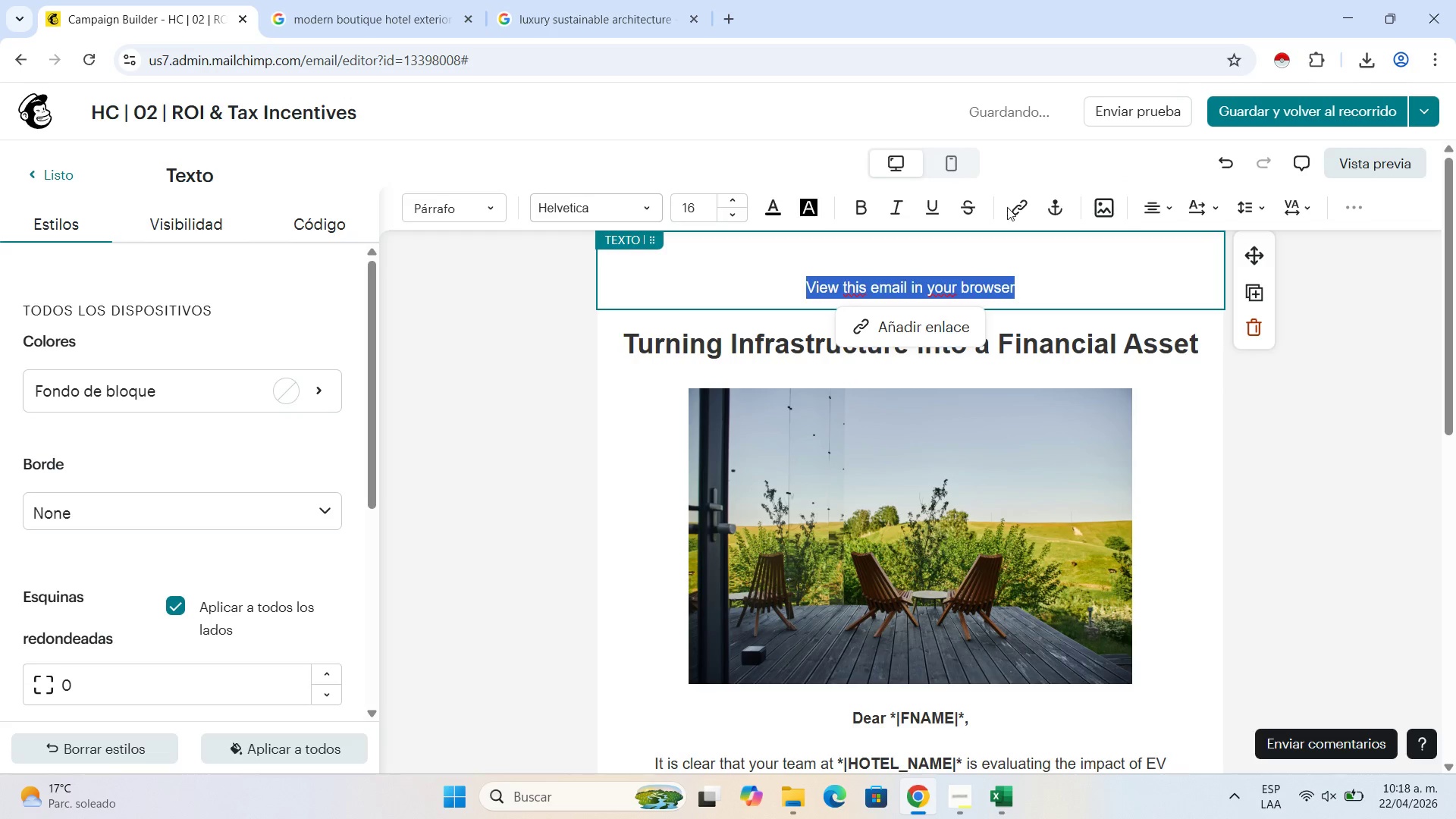 
double_click([1013, 207])
 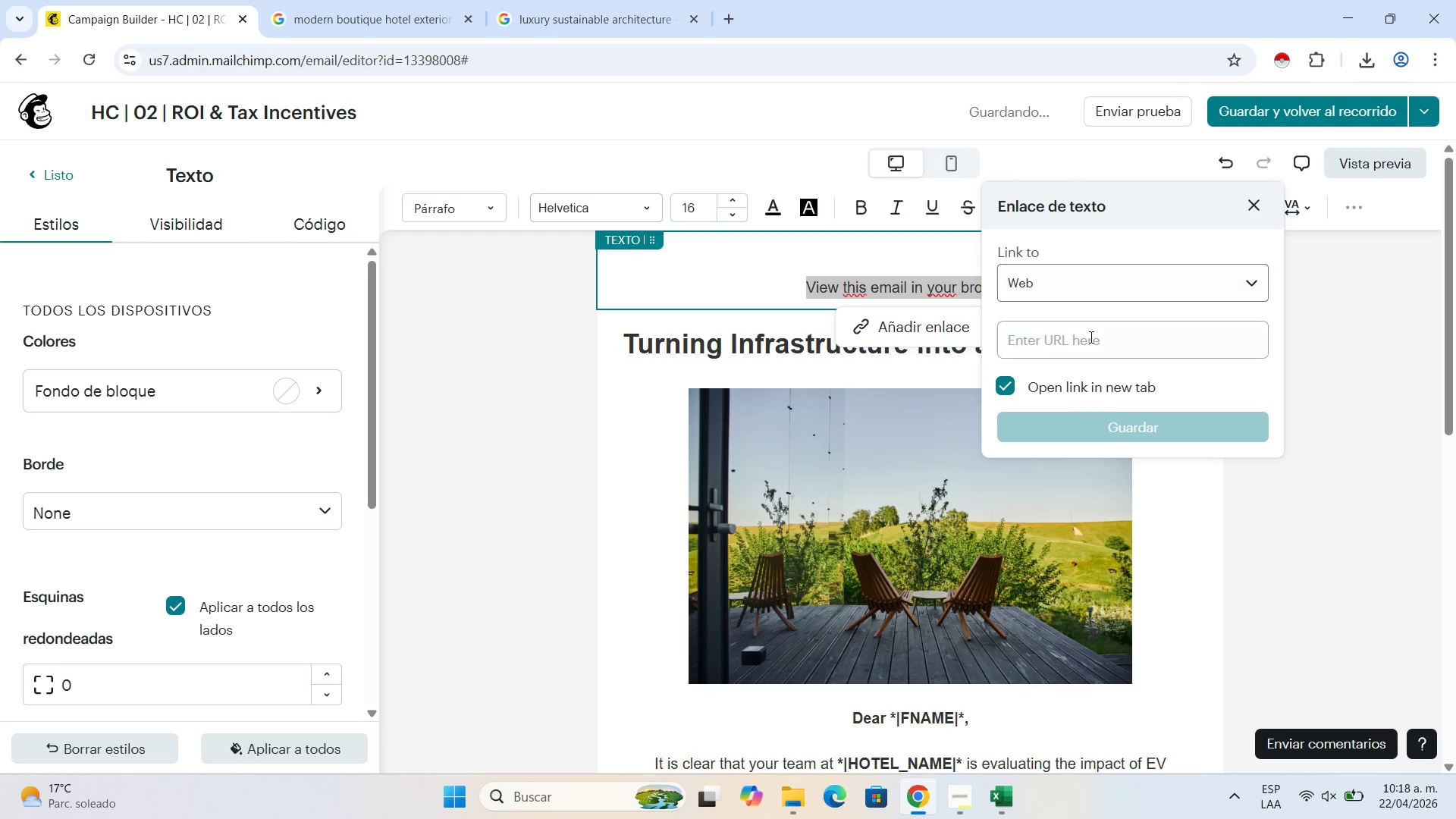 
left_click([1090, 339])
 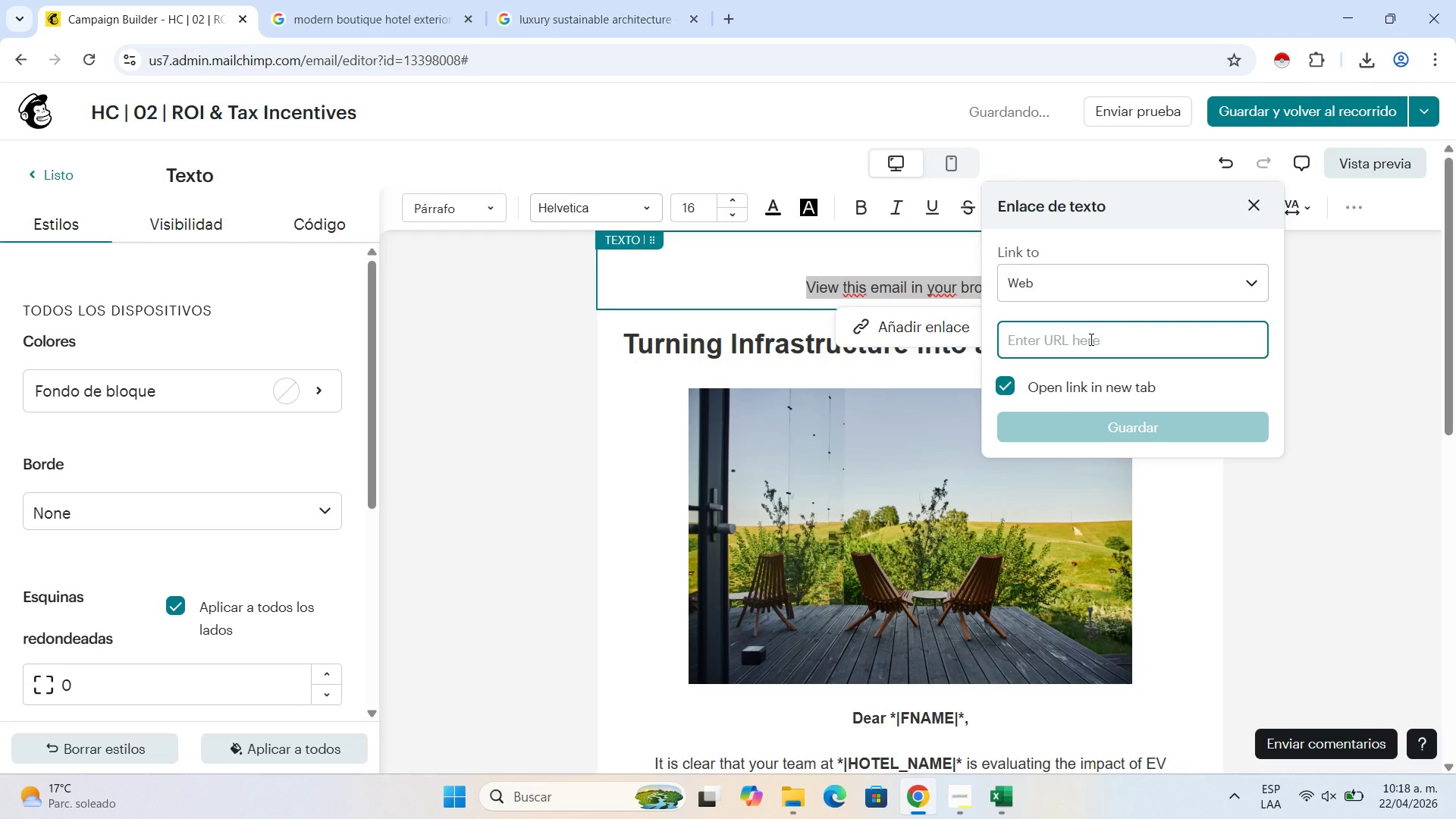 
type(+\ARCHIVE\+)
 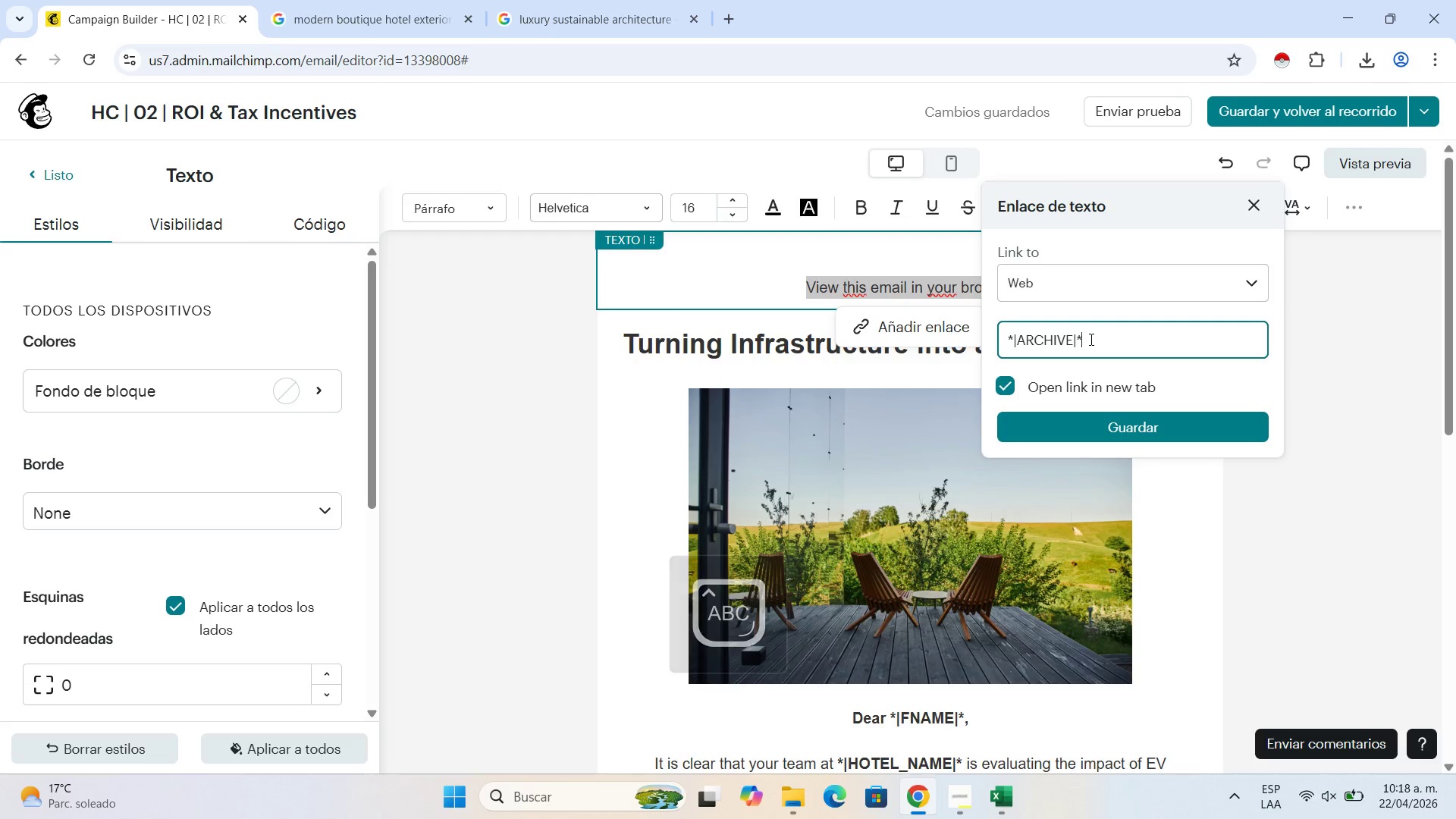 
left_click([1139, 427])
 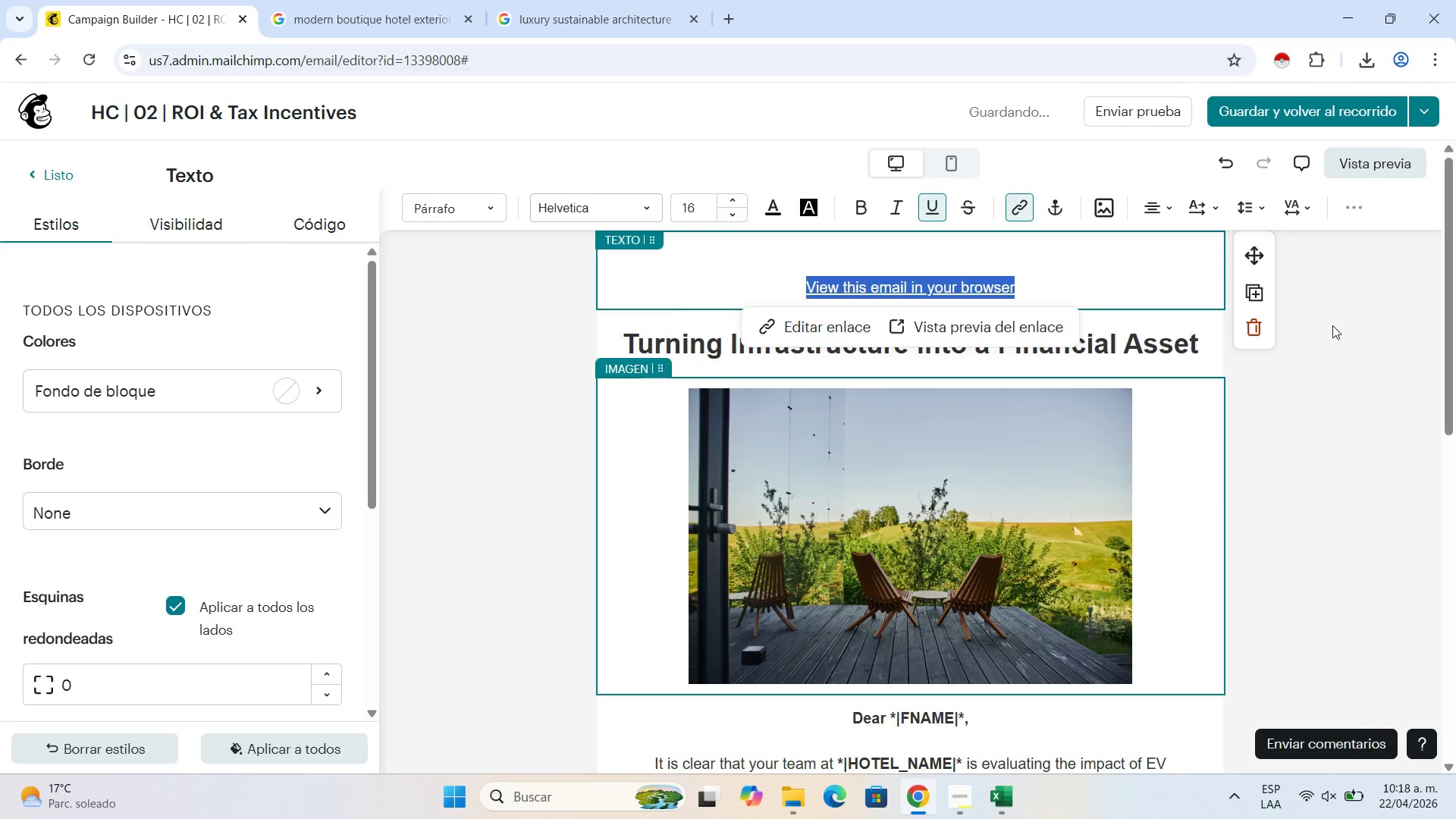 
left_click([1332, 342])
 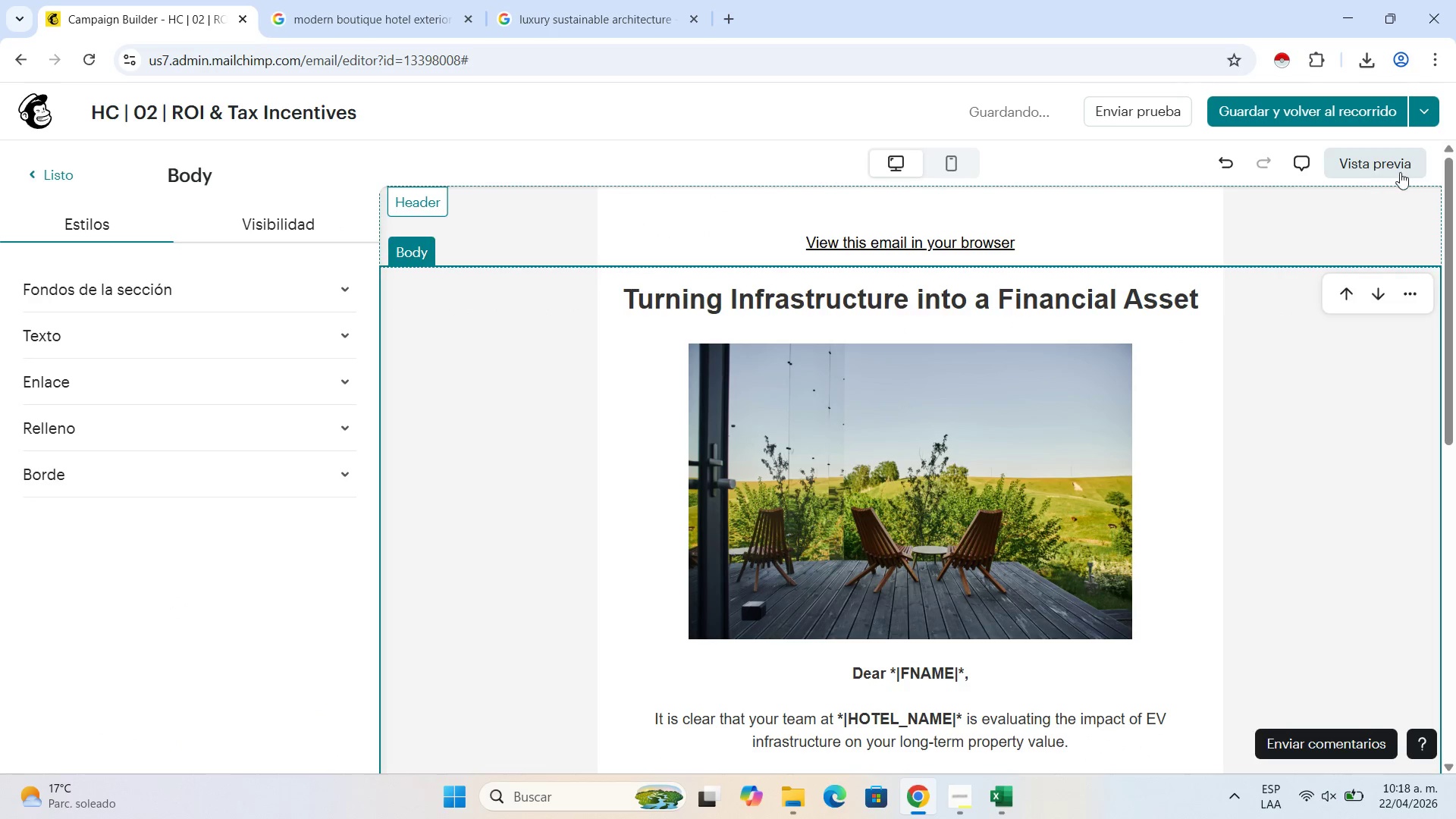 
left_click([1395, 165])
 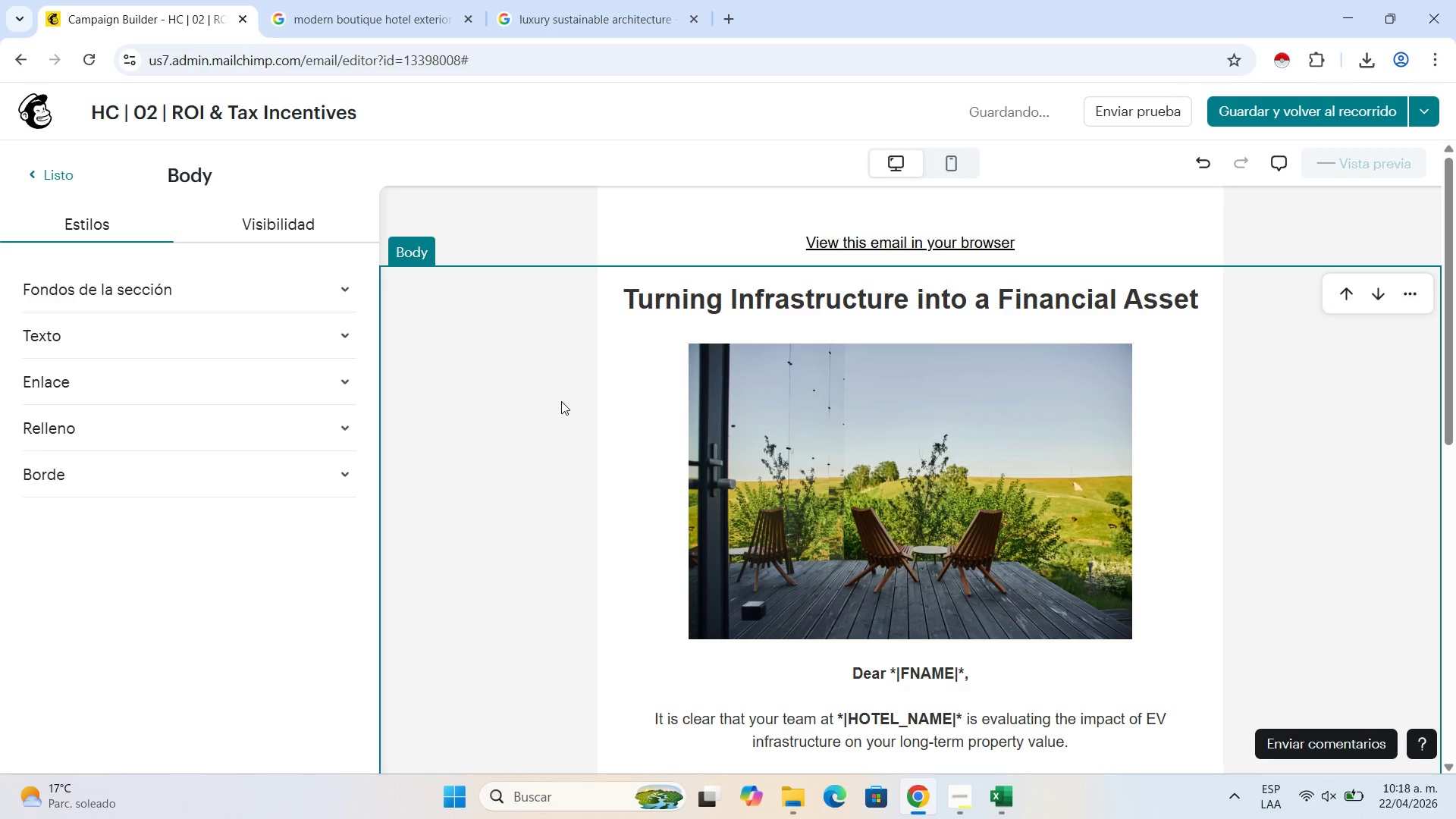 
wait(8.74)
 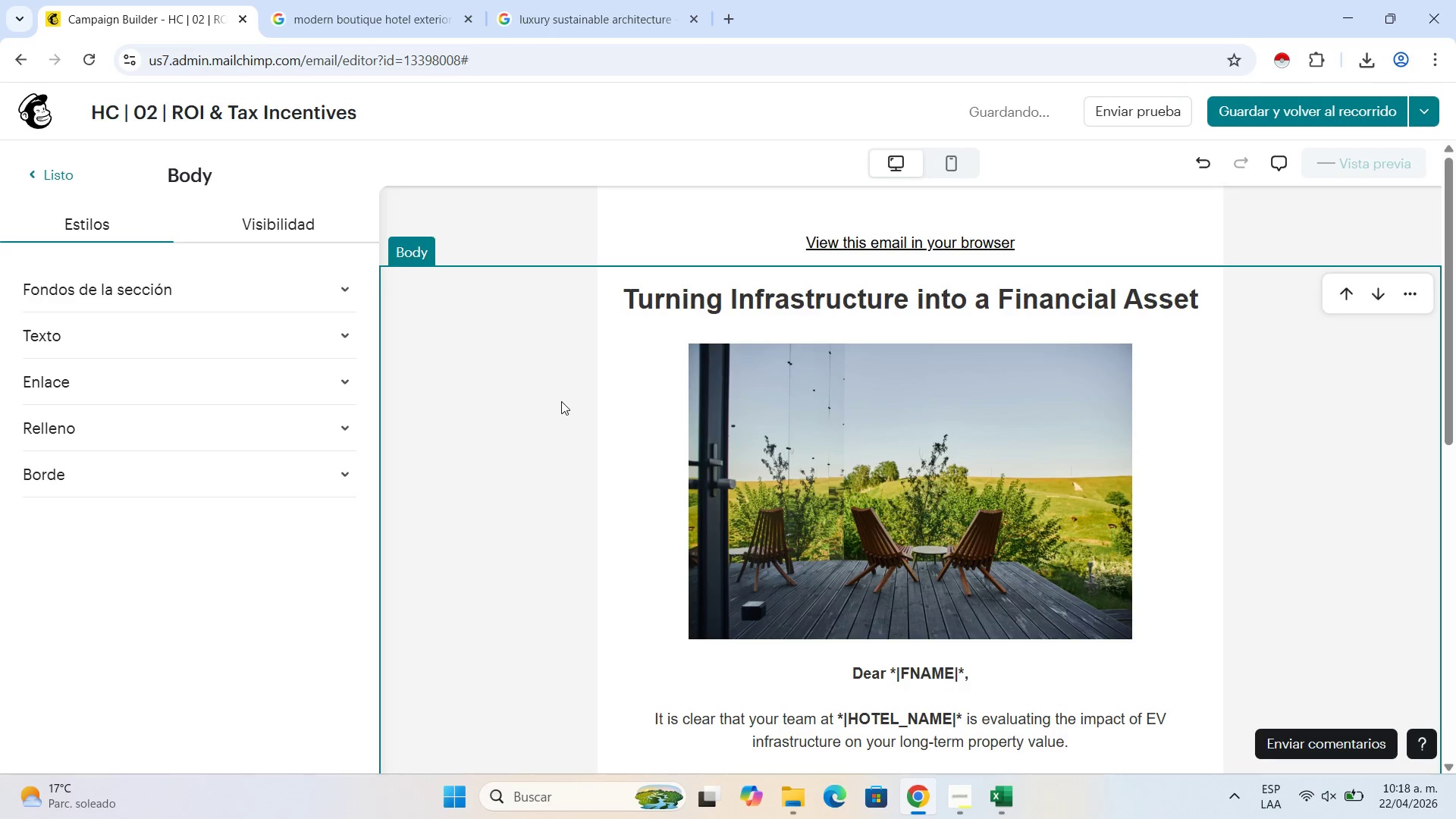 
scroll: coordinate [676, 410], scroll_direction: down, amount: 6.0
 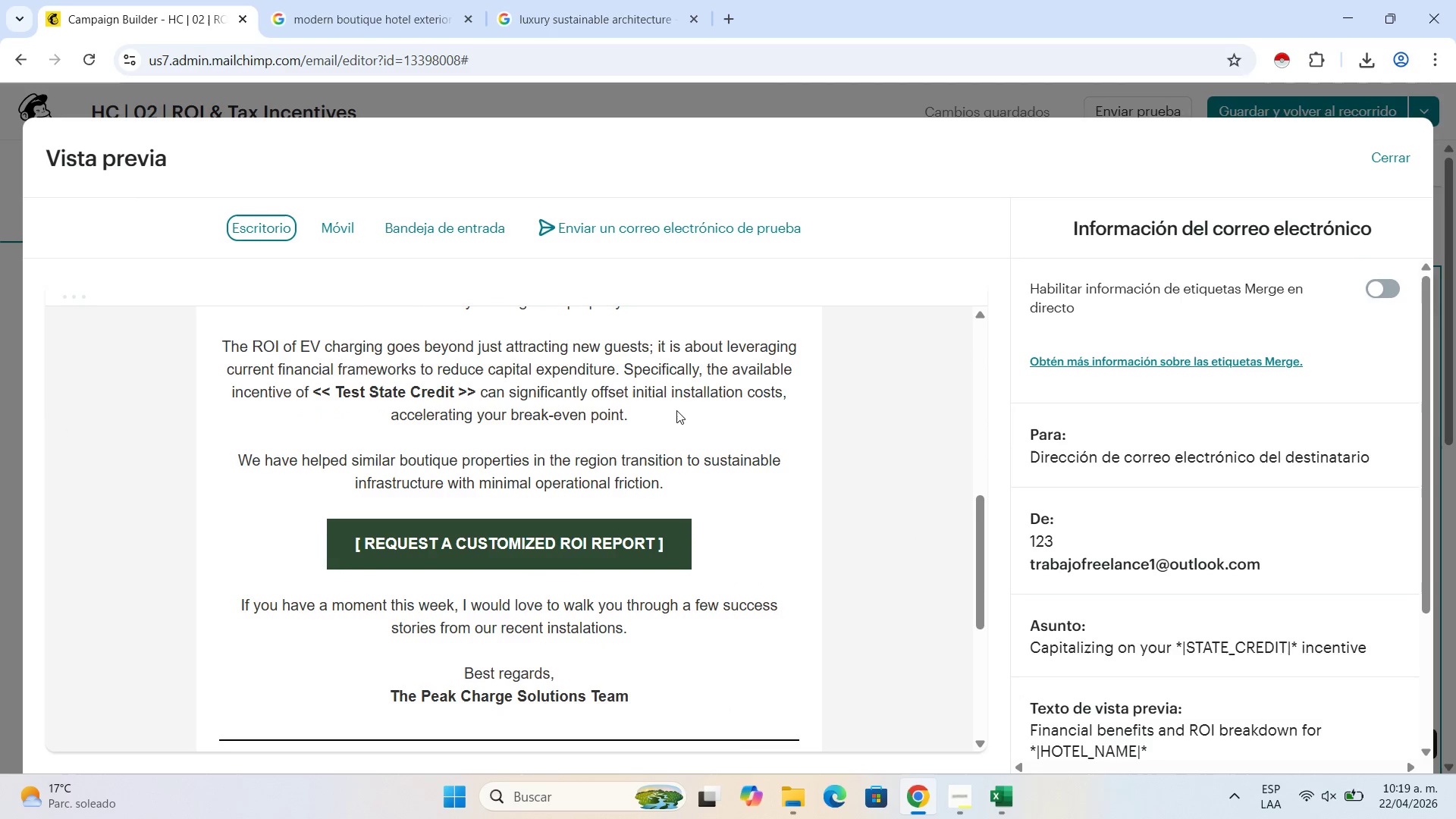 
scroll: coordinate [676, 410], scroll_direction: up, amount: 4.0
 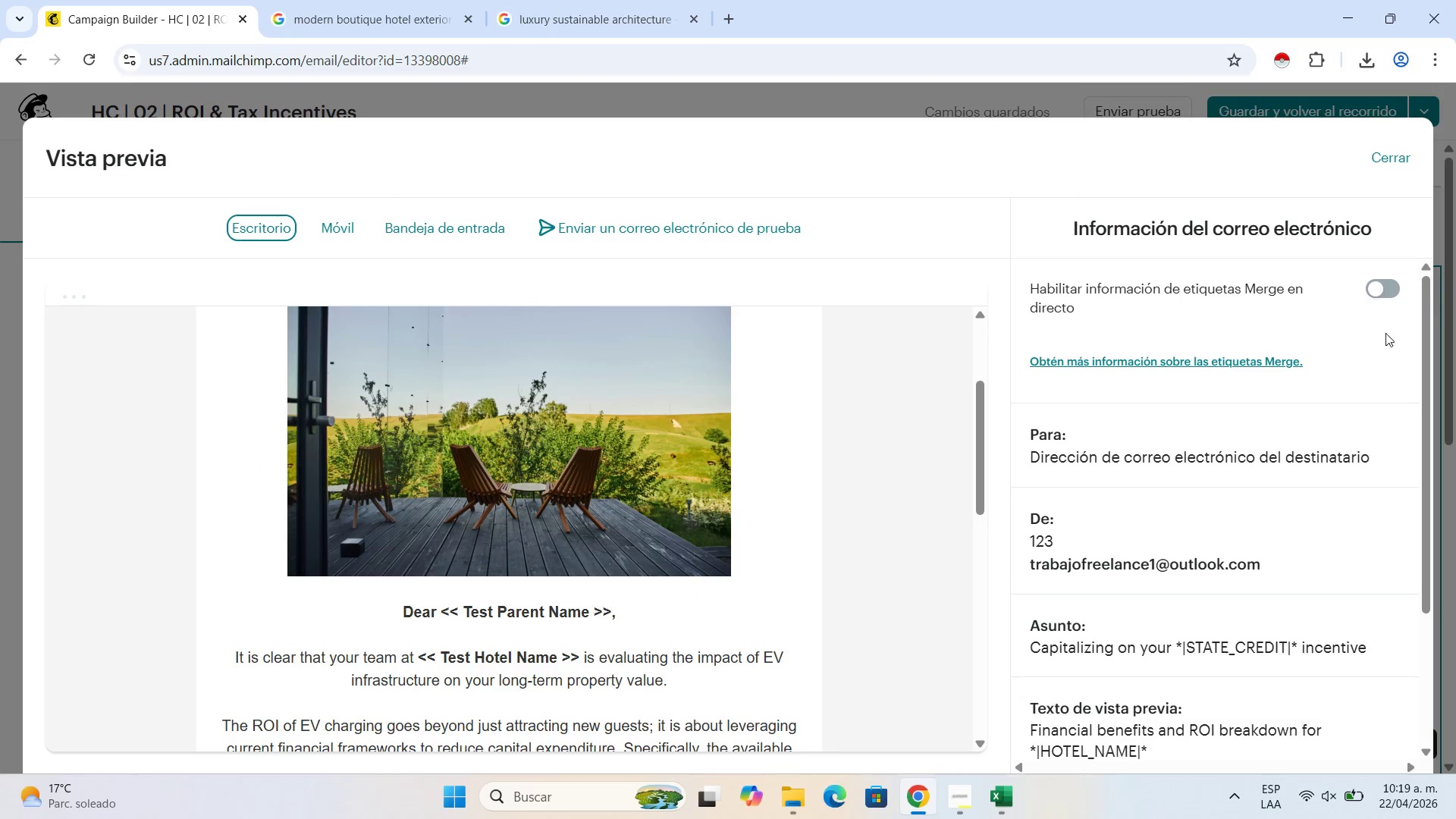 
left_click([1379, 287])
 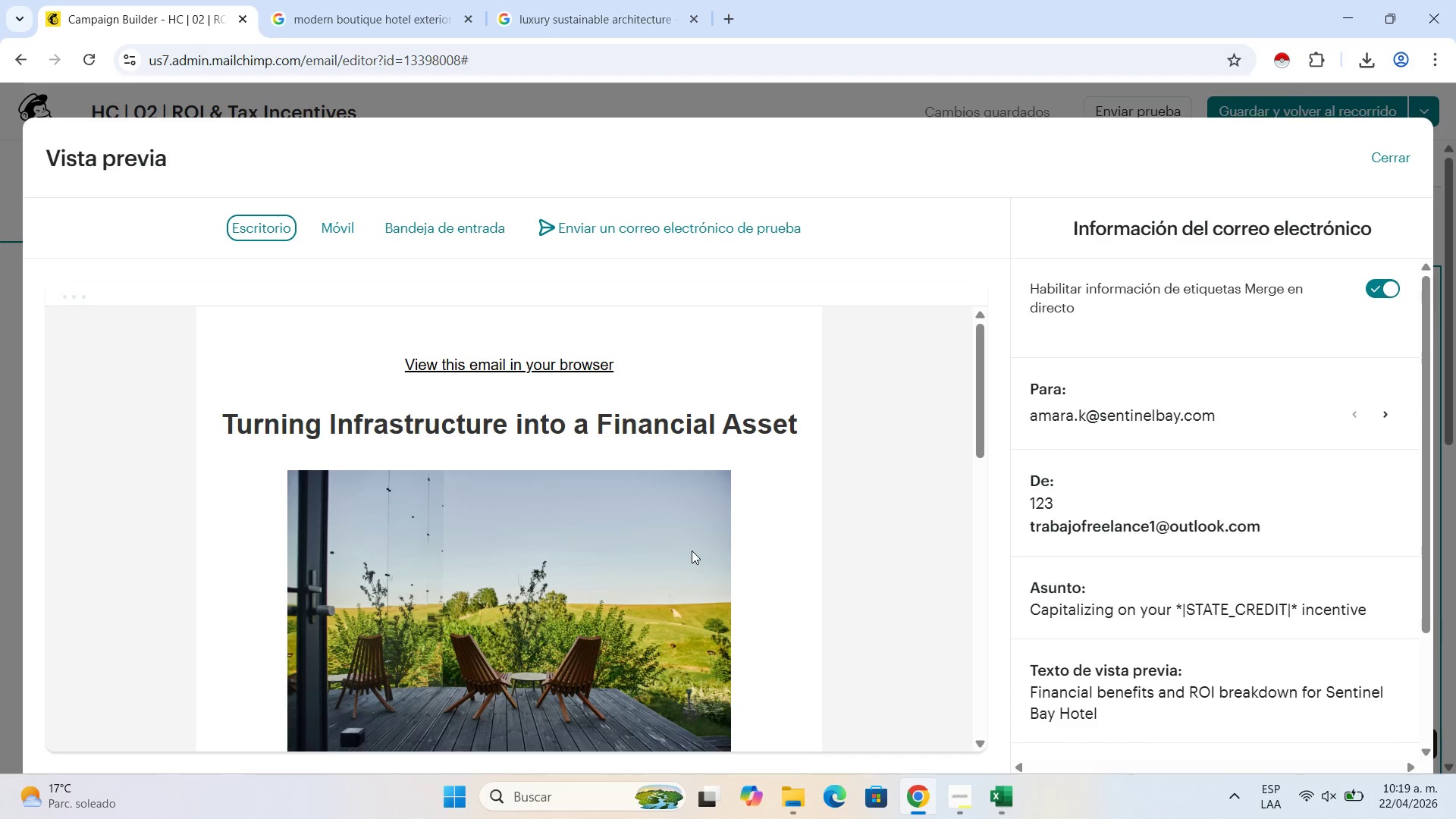 
scroll: coordinate [692, 551], scroll_direction: down, amount: 5.0
 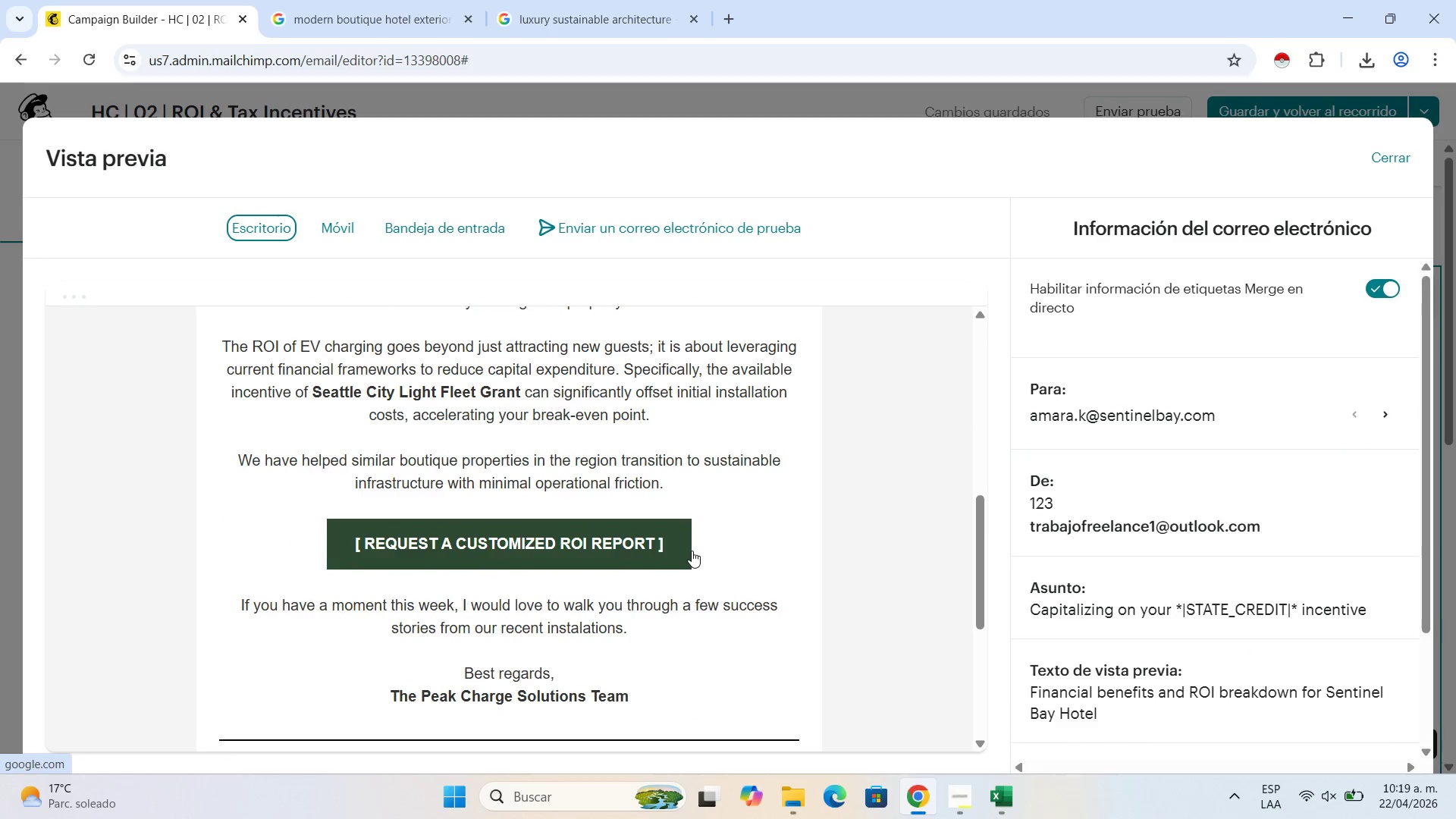 
scroll: coordinate [692, 551], scroll_direction: up, amount: 3.0
 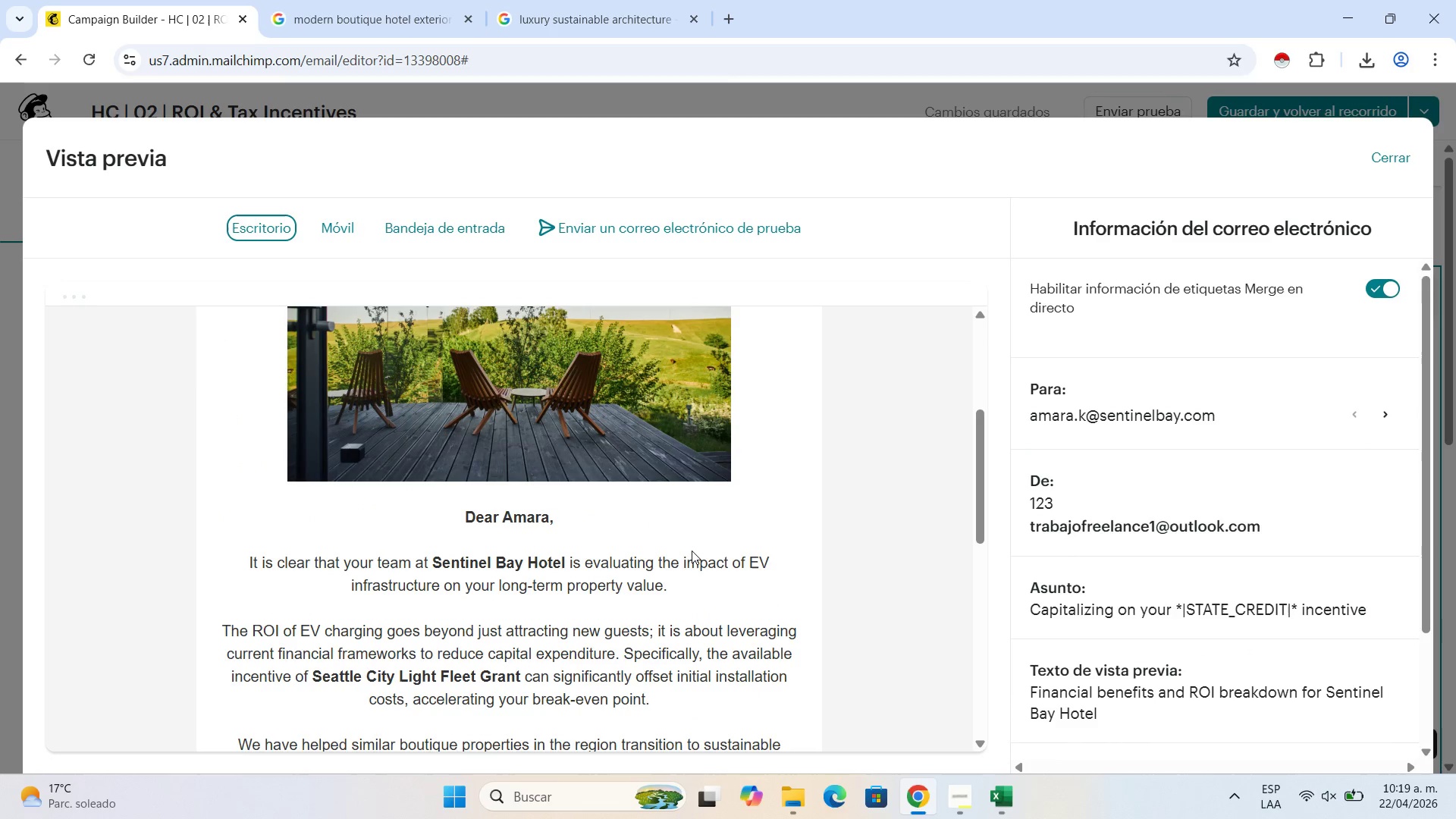 
scroll: coordinate [676, 366], scroll_direction: down, amount: 4.0
 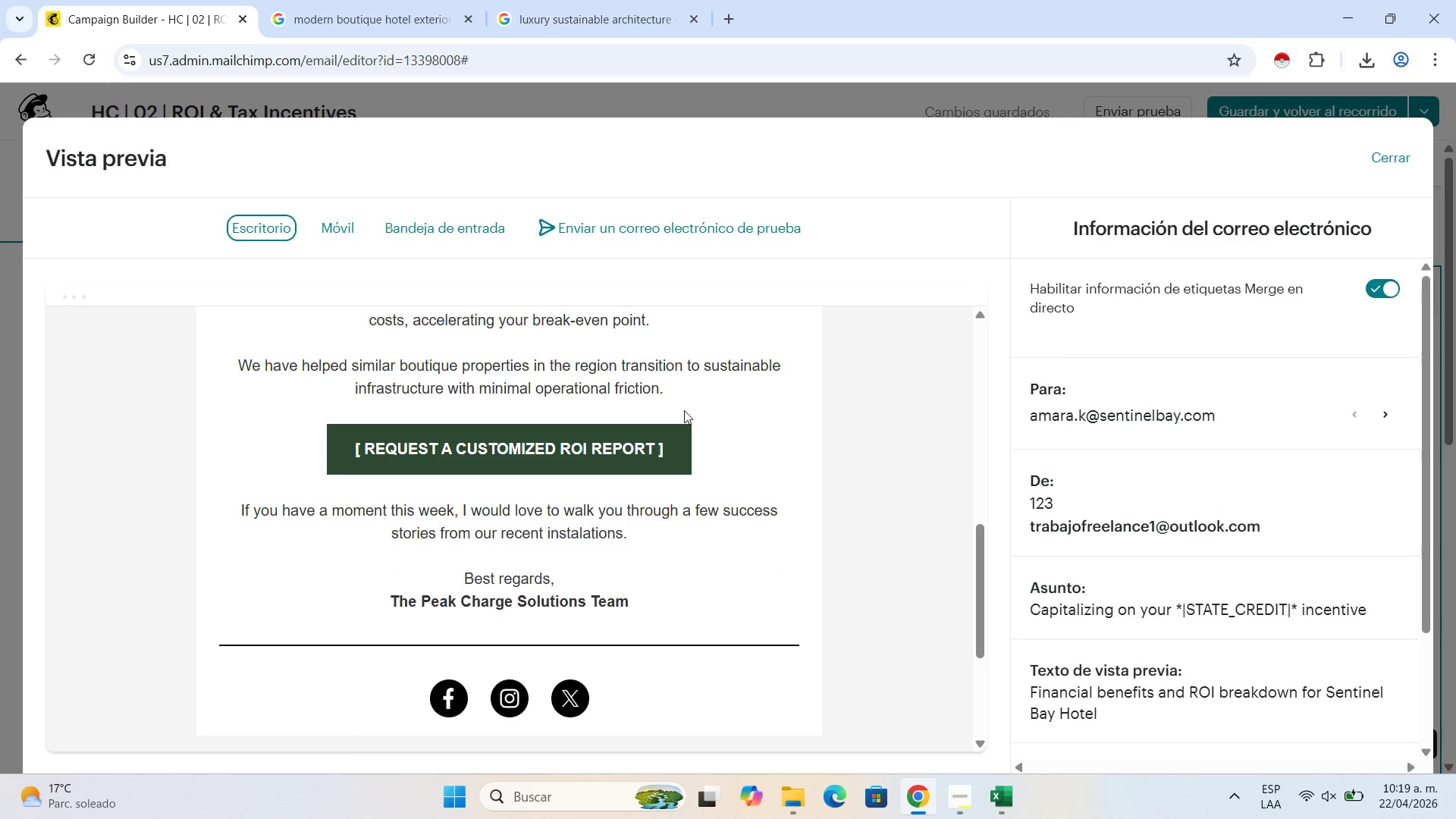 
scroll: coordinate [687, 417], scroll_direction: up, amount: 4.0
 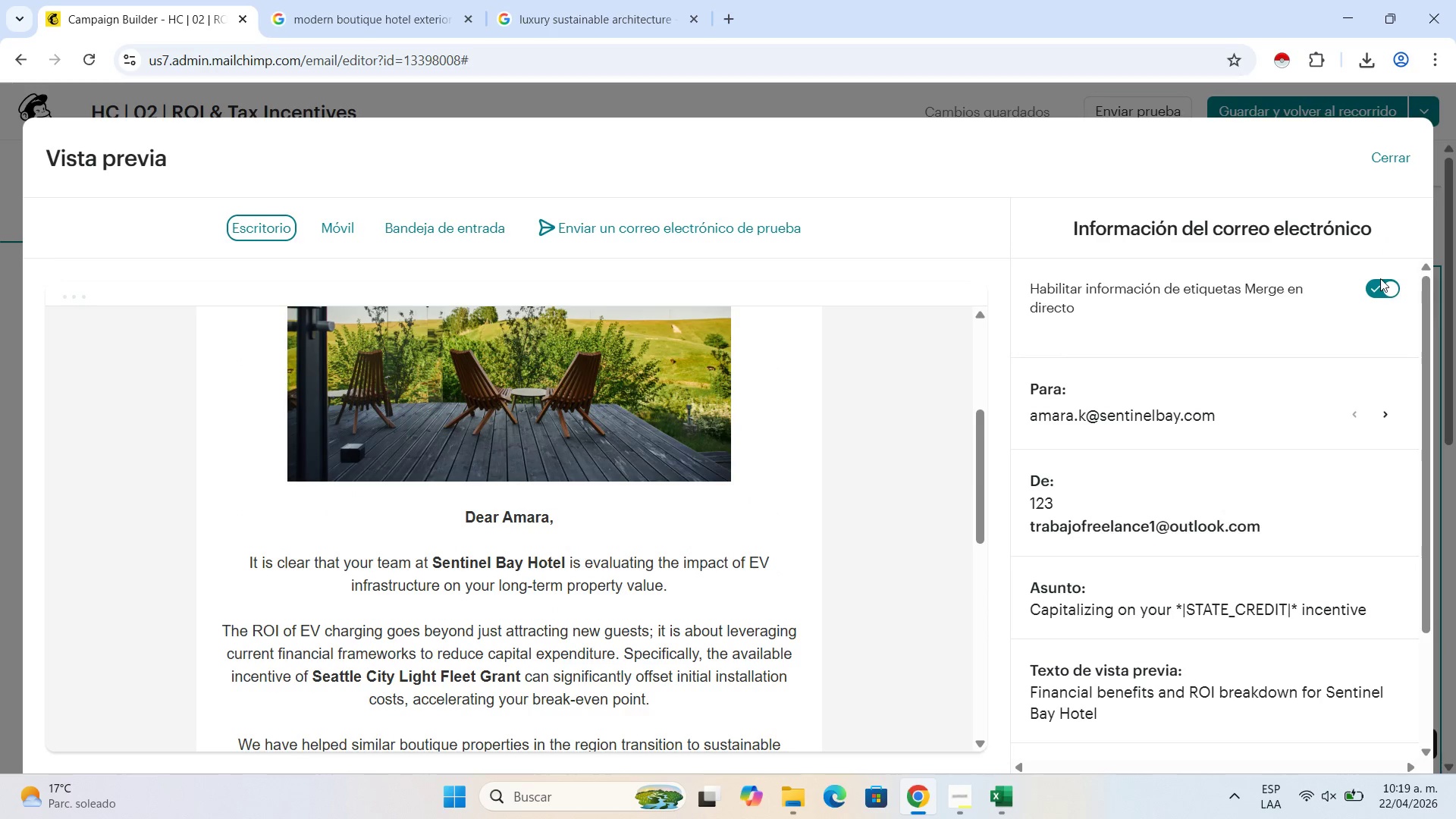 
left_click([1380, 278])
 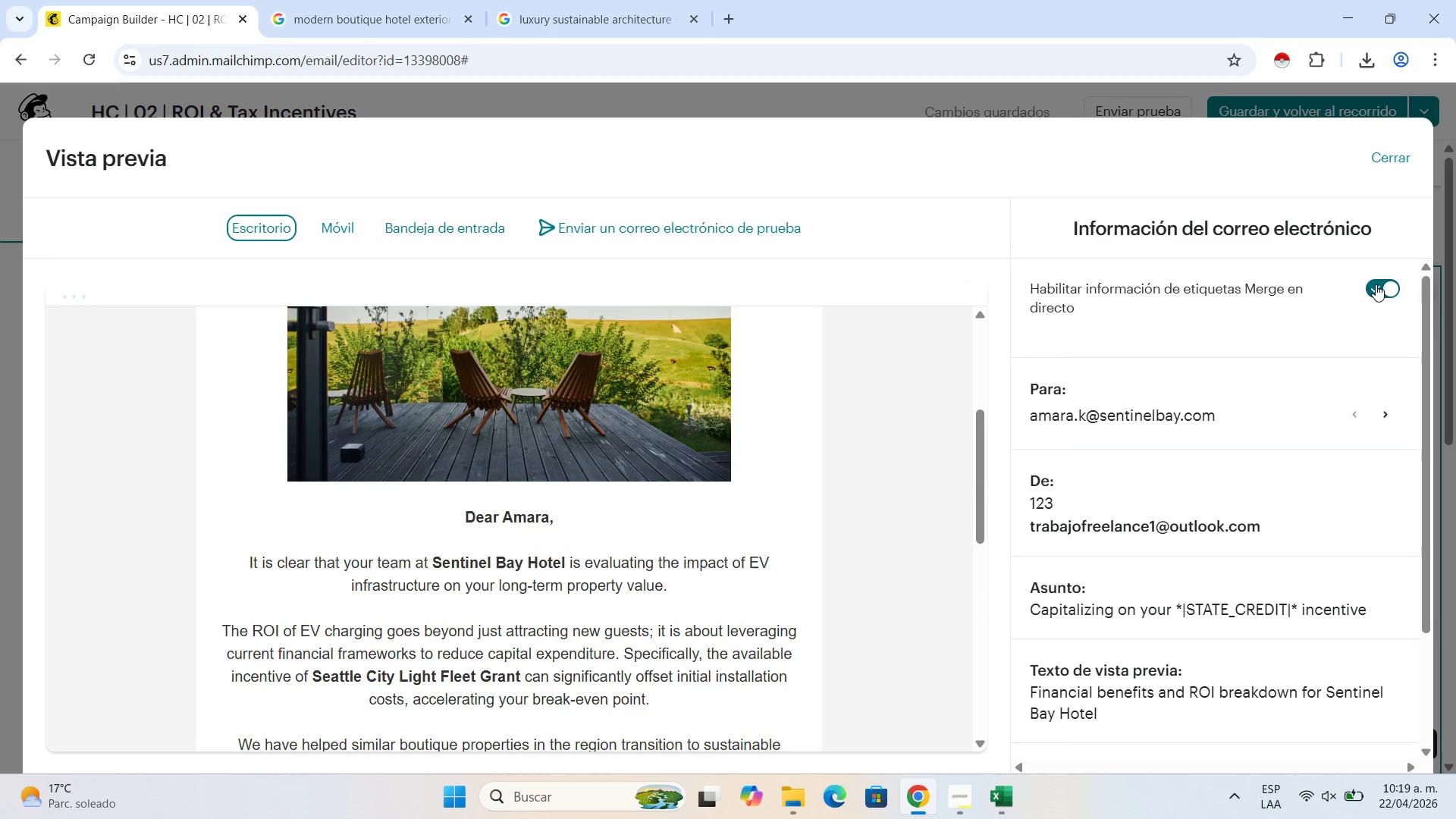 
left_click([1376, 284])
 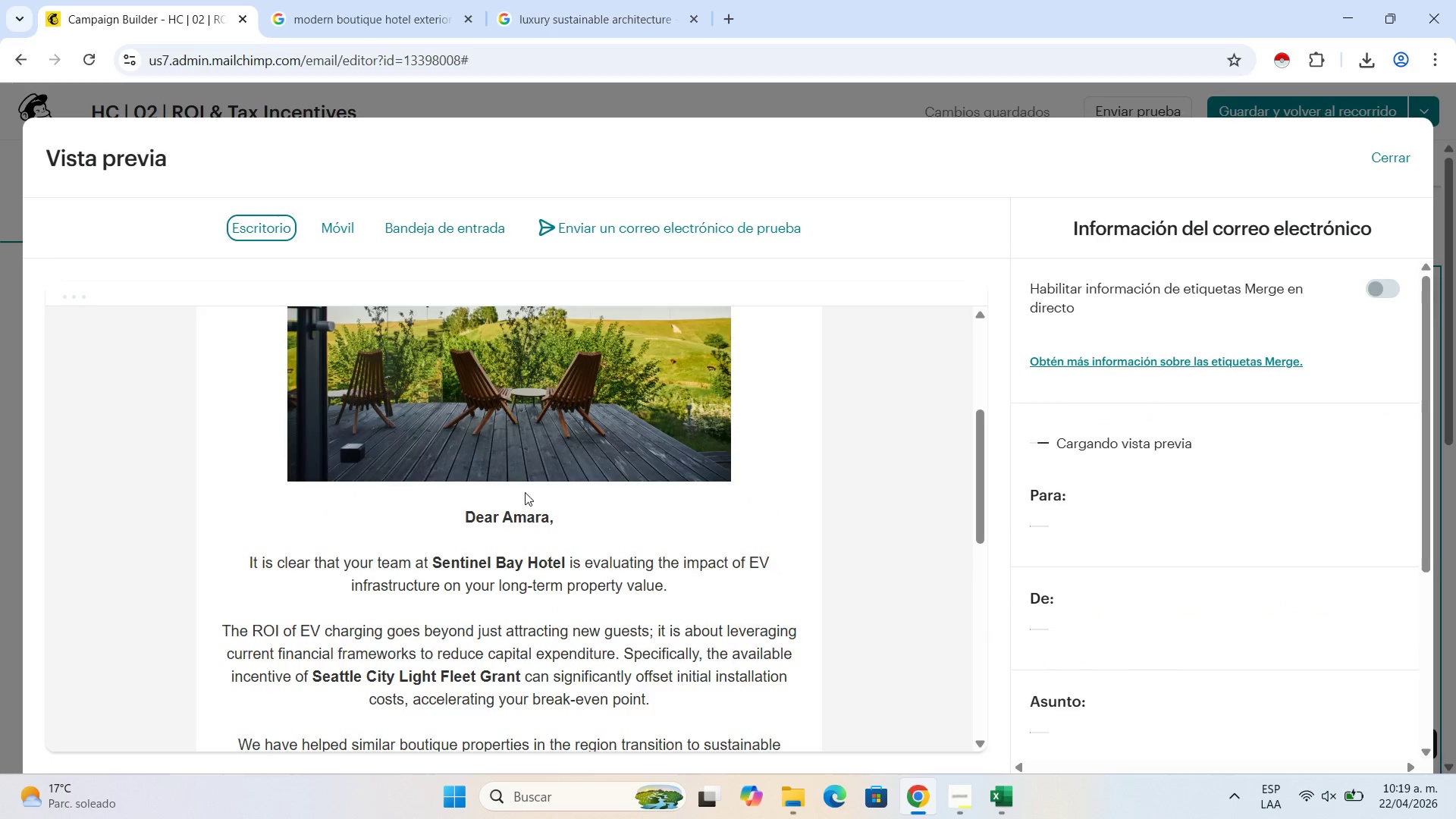 
scroll: coordinate [517, 479], scroll_direction: down, amount: 8.0
 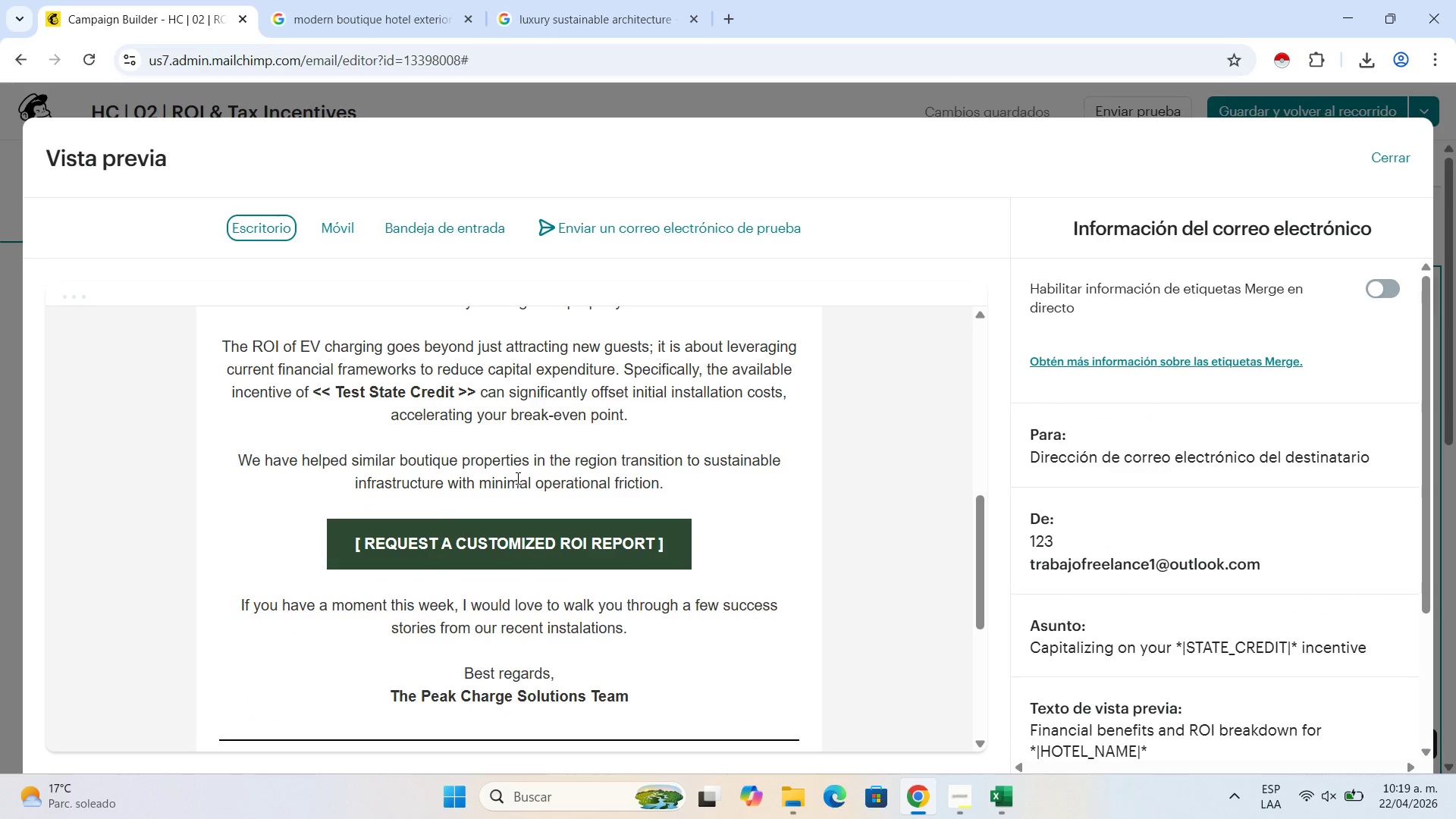 
scroll: coordinate [516, 478], scroll_direction: up, amount: 3.0
 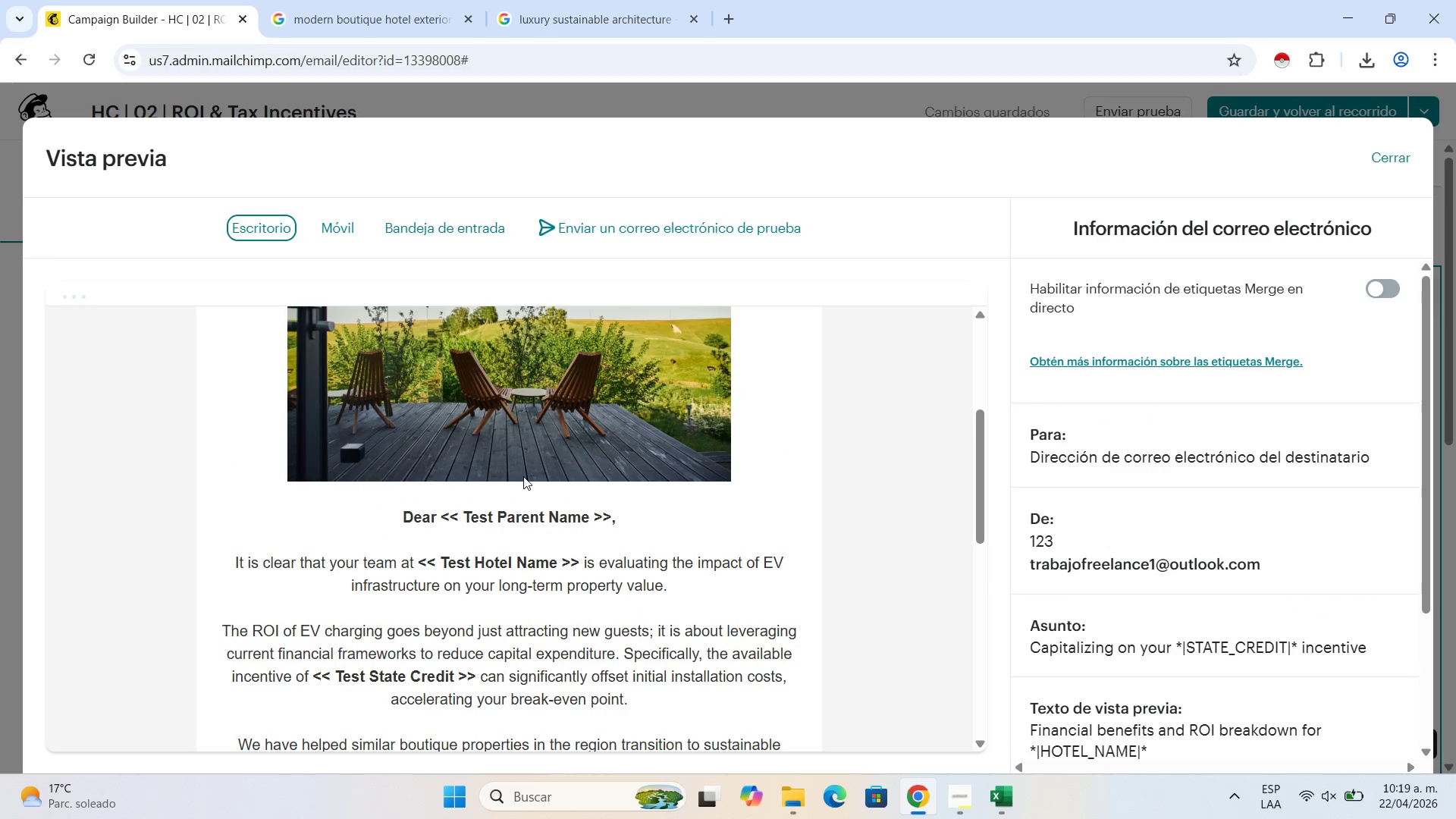 
scroll: coordinate [523, 477], scroll_direction: none, amount: 0.0
 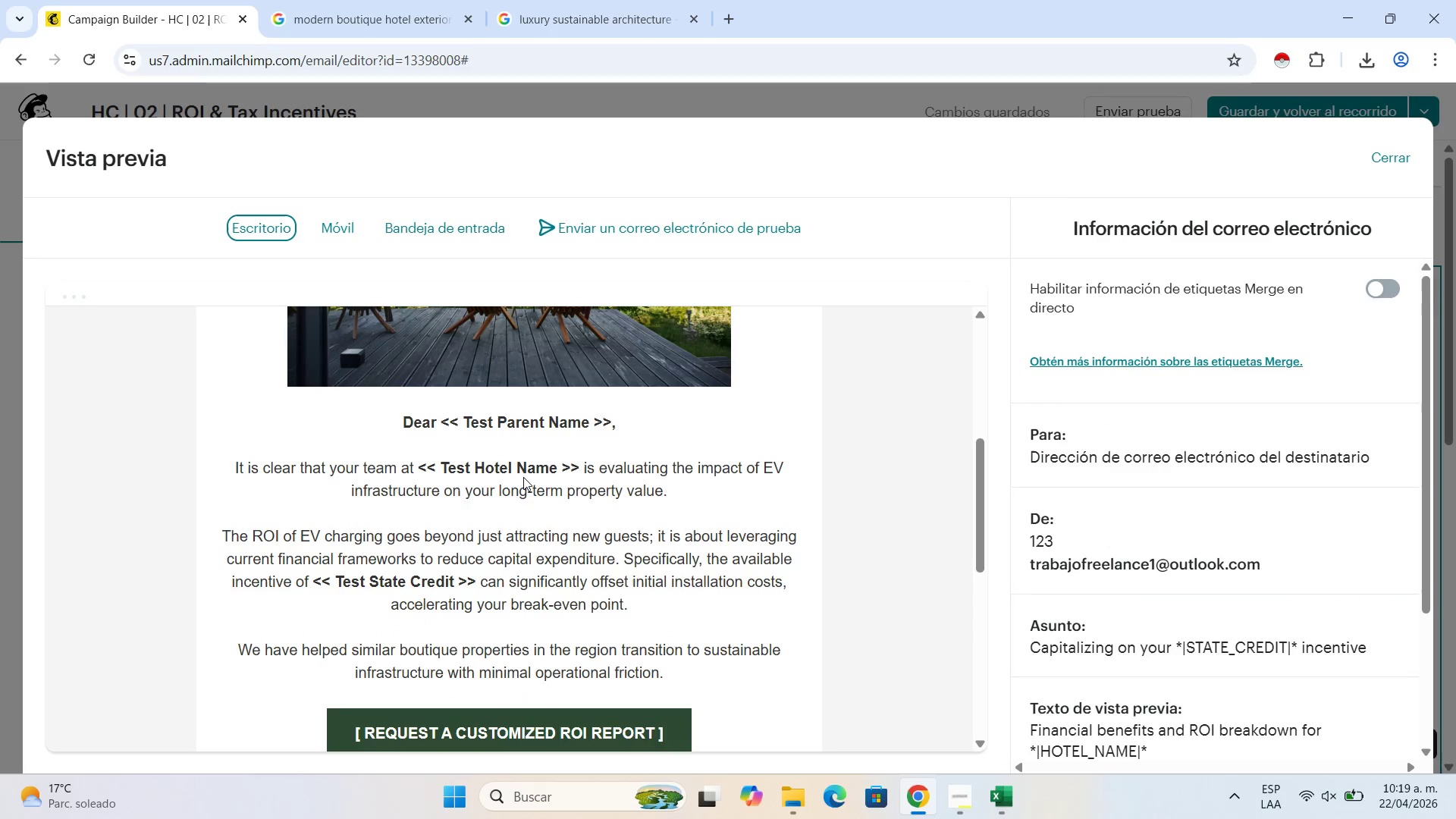 
scroll: coordinate [523, 477], scroll_direction: up, amount: 7.0
 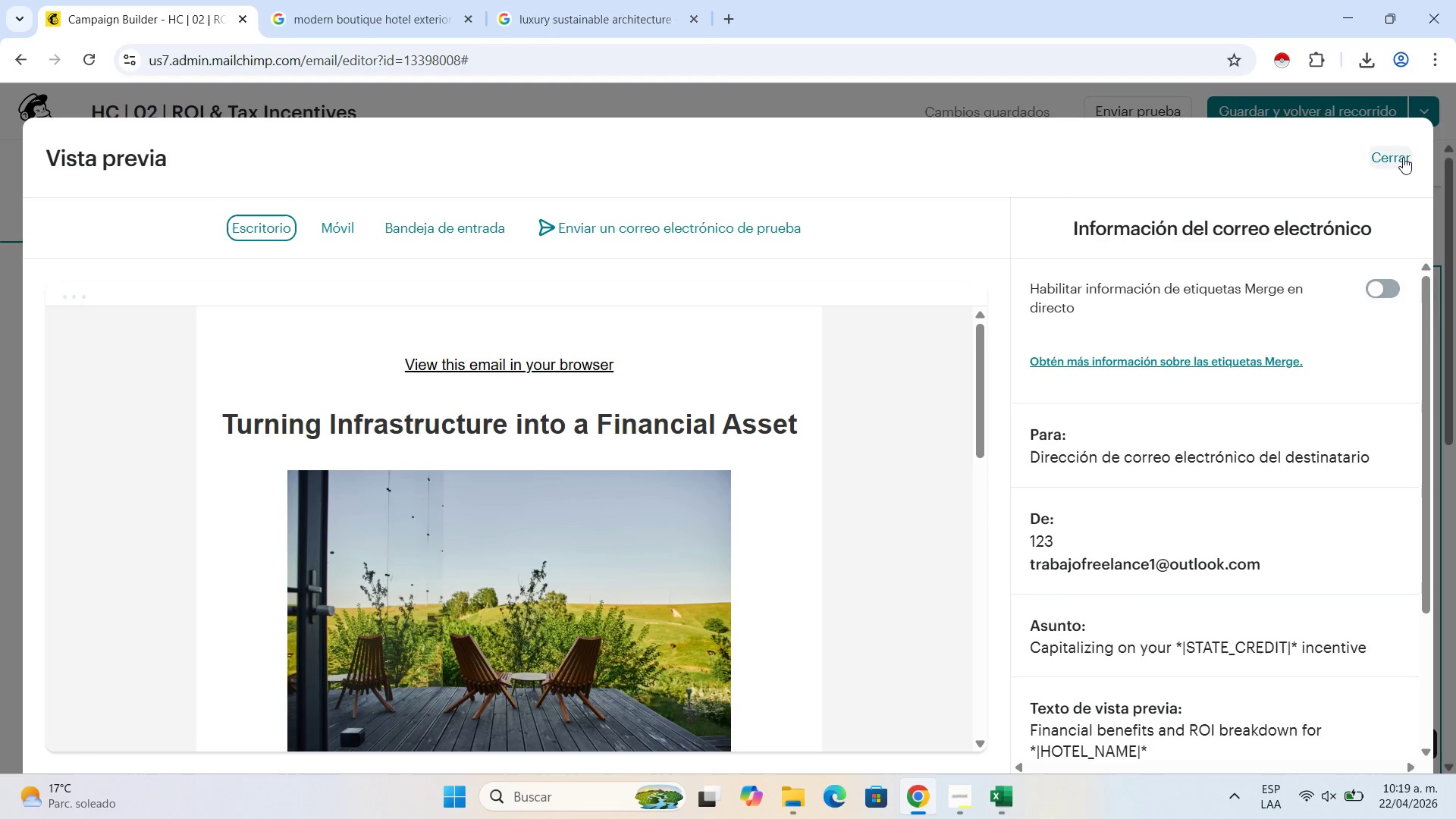 
left_click([1403, 157])
 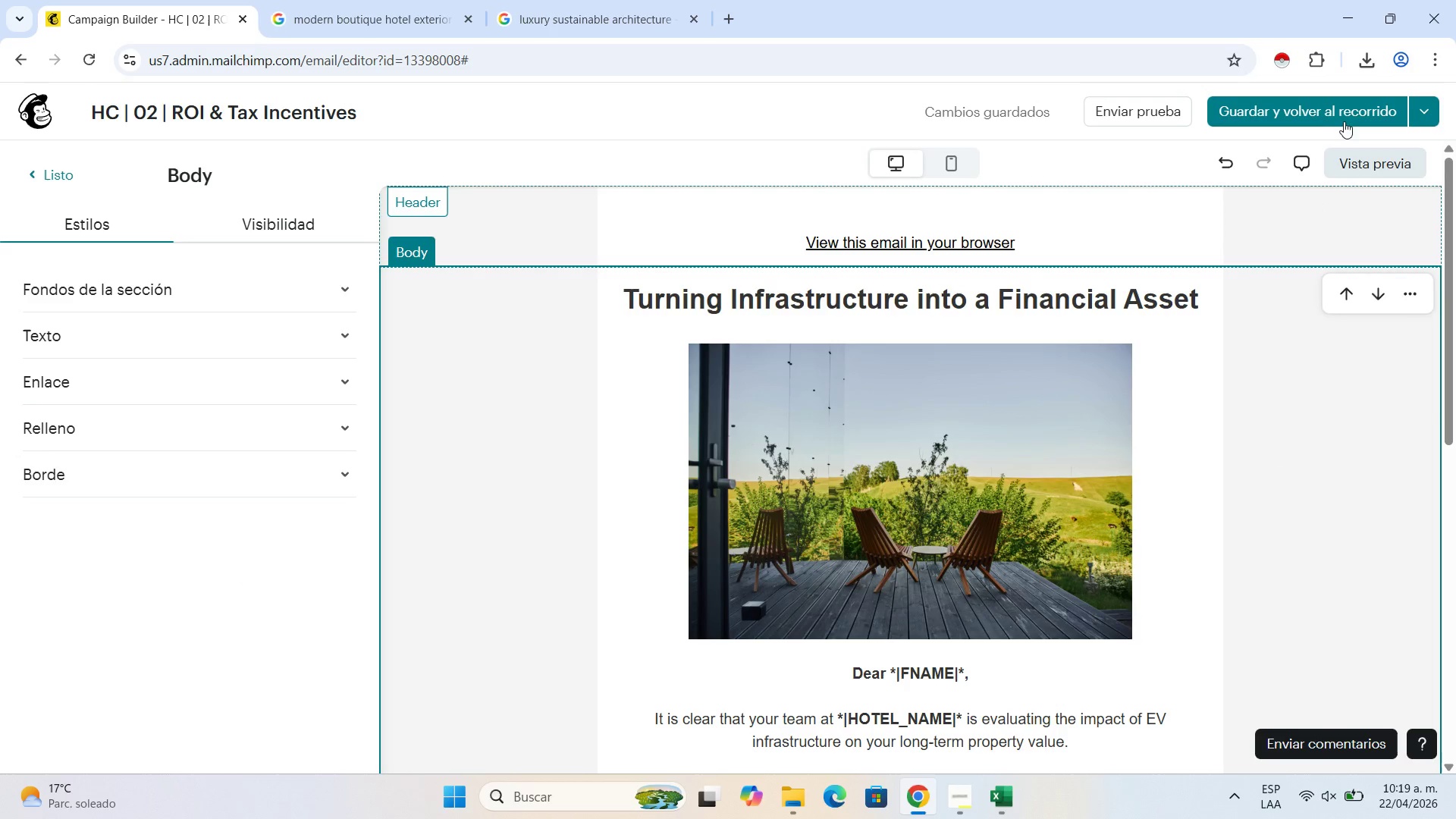 
left_click([1340, 117])
 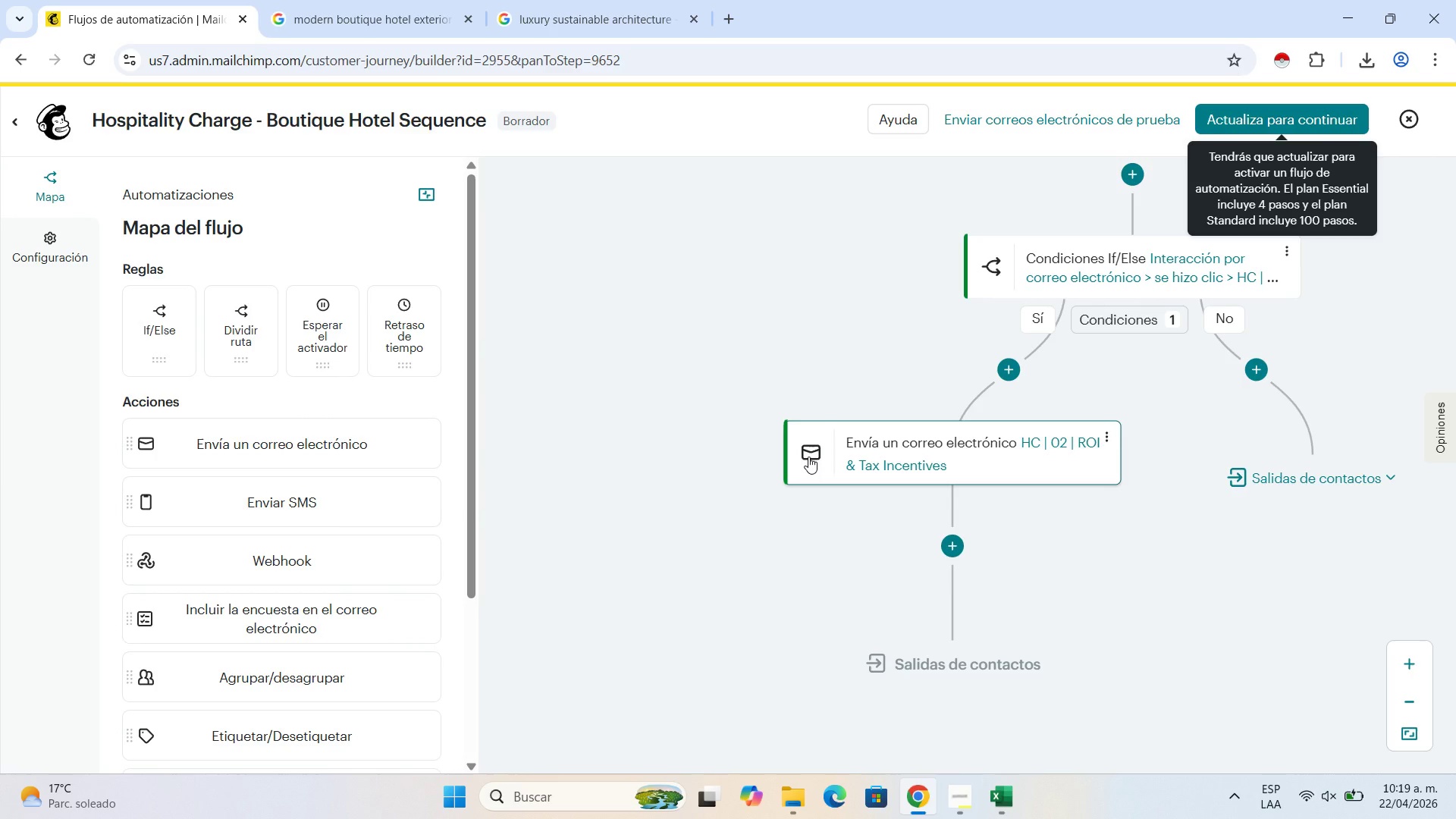 
wait(21.66)
 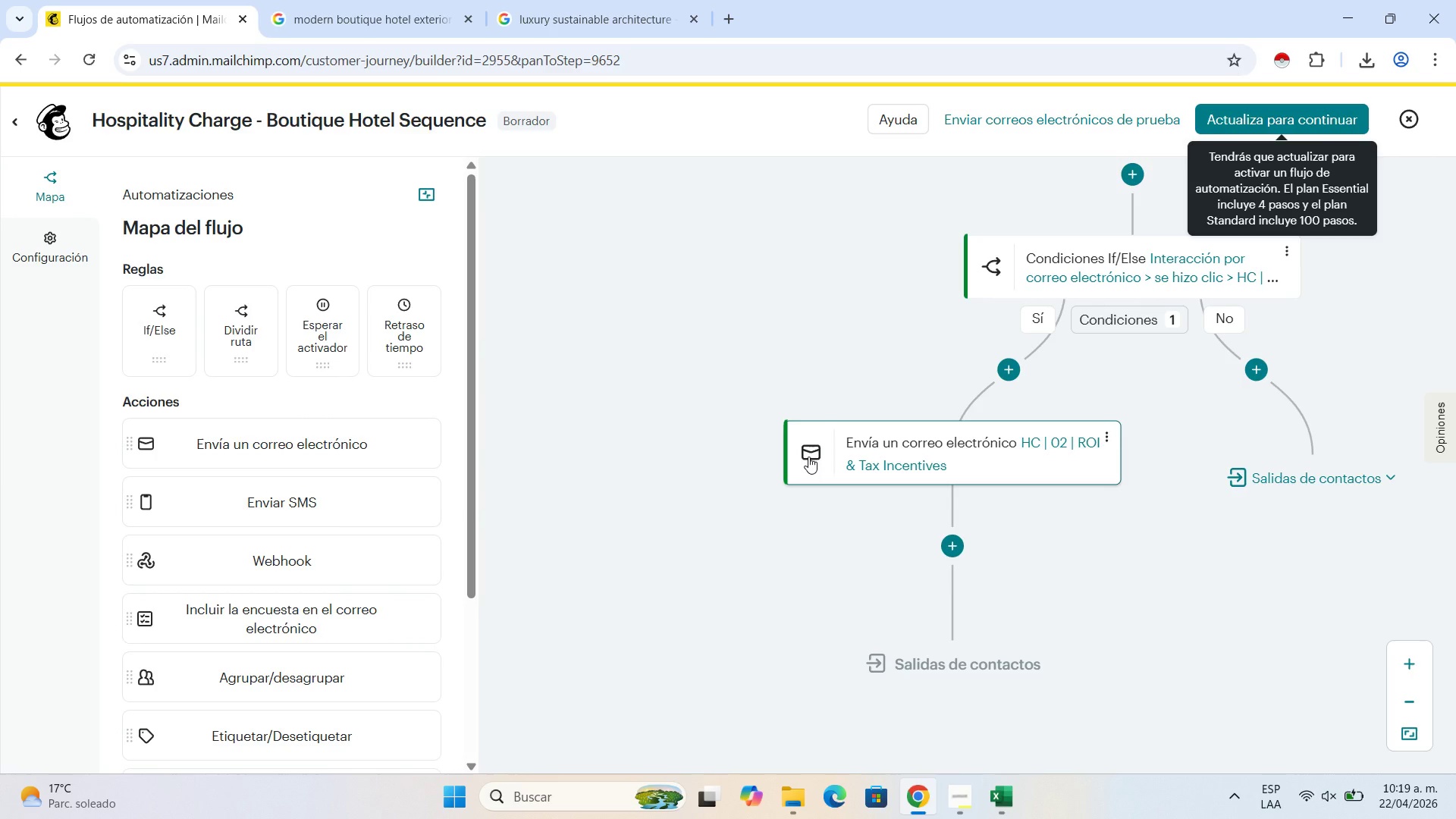 
left_click_drag(start_coordinate=[1153, 657], to_coordinate=[956, 619])
 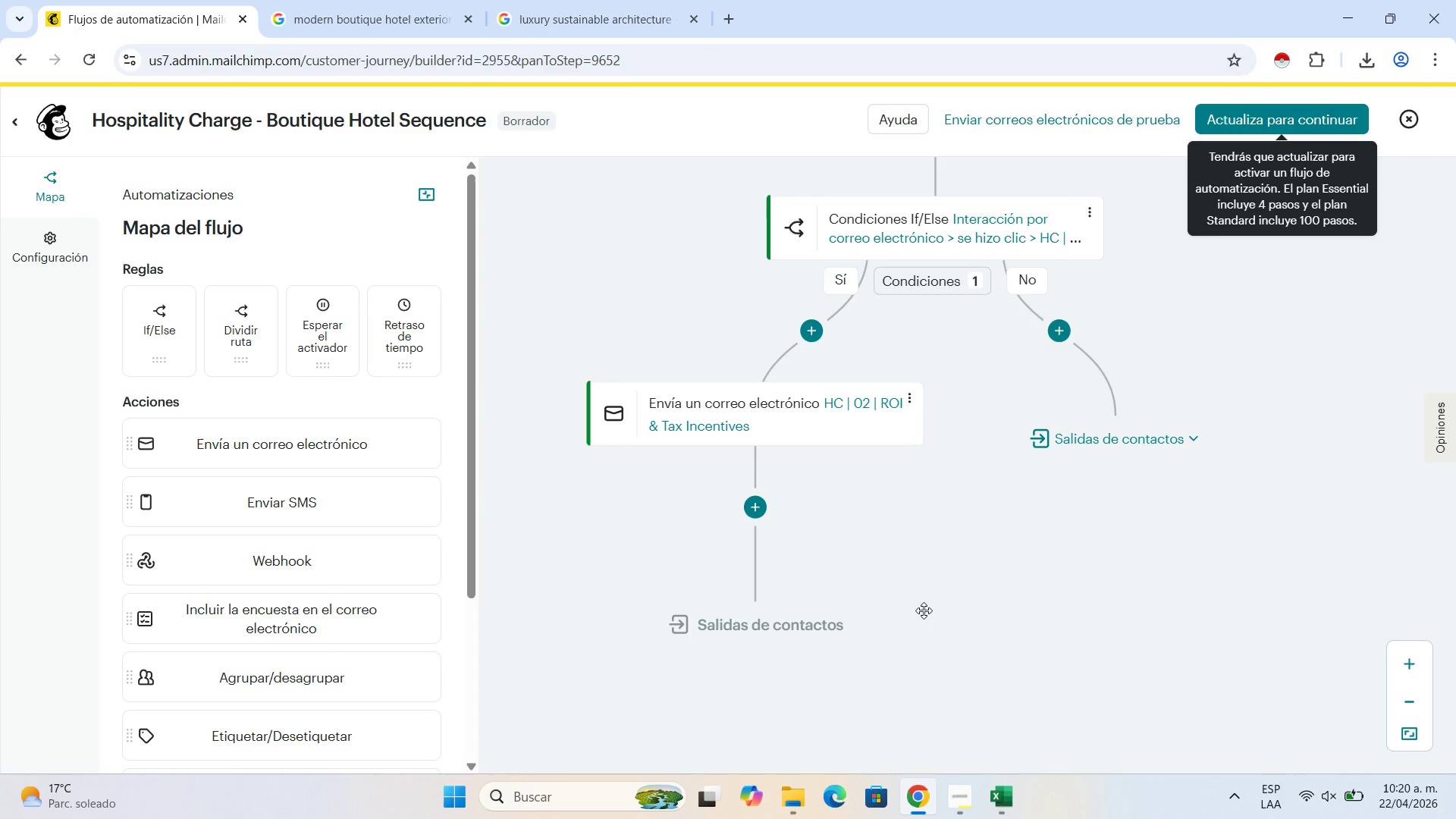 
wait(21.84)
 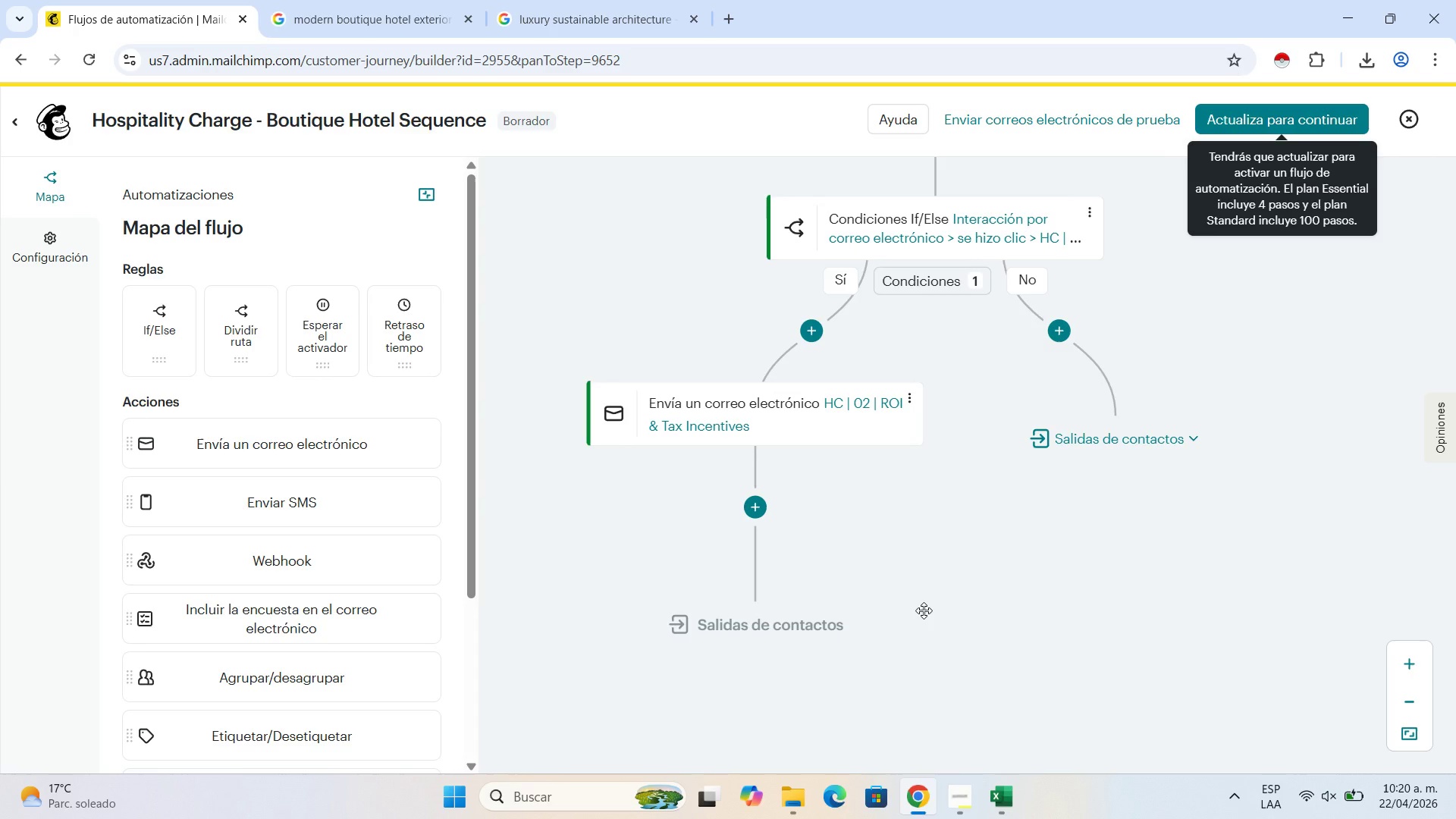 
left_click([757, 502])
 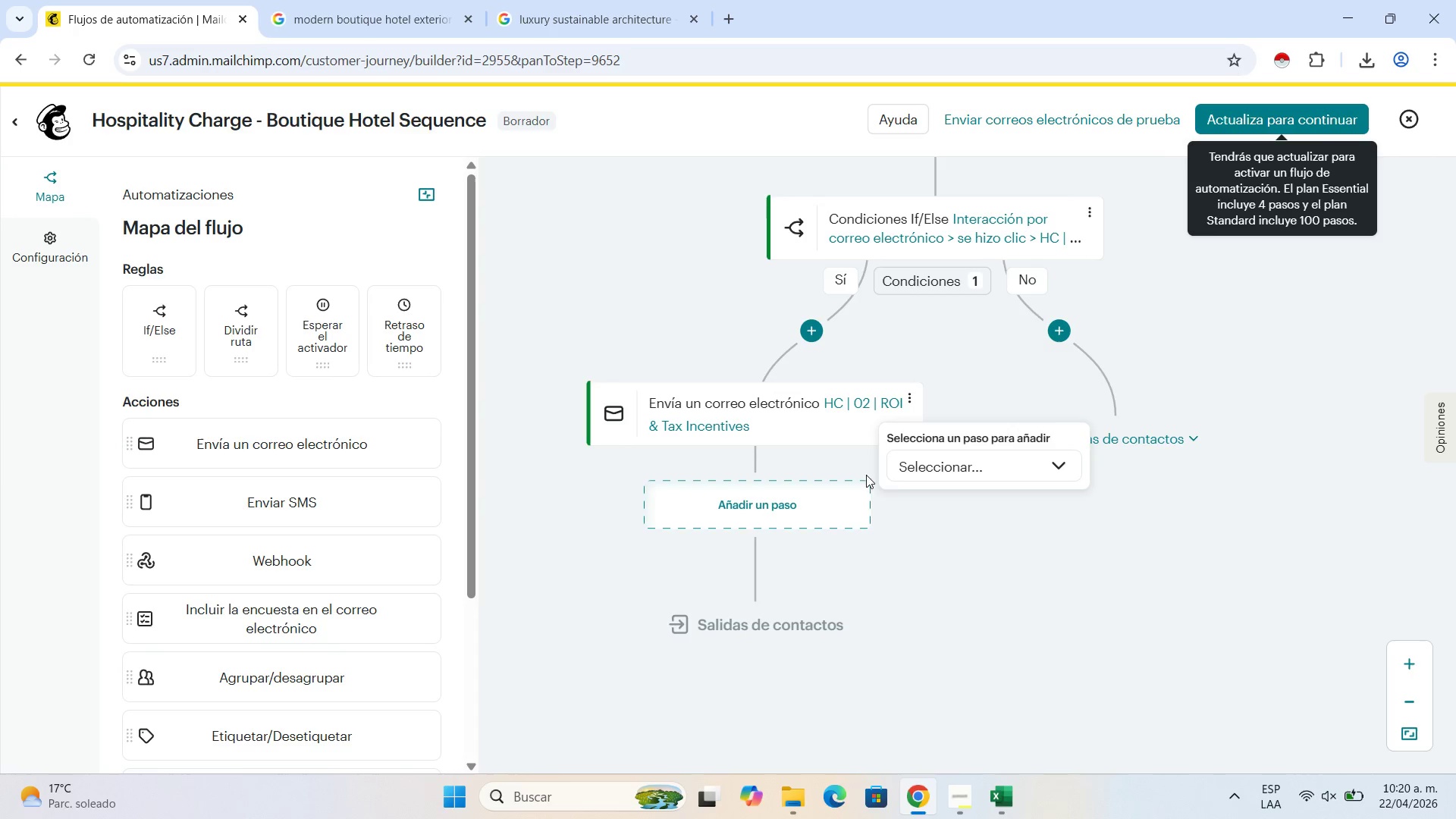 
left_click([890, 472])
 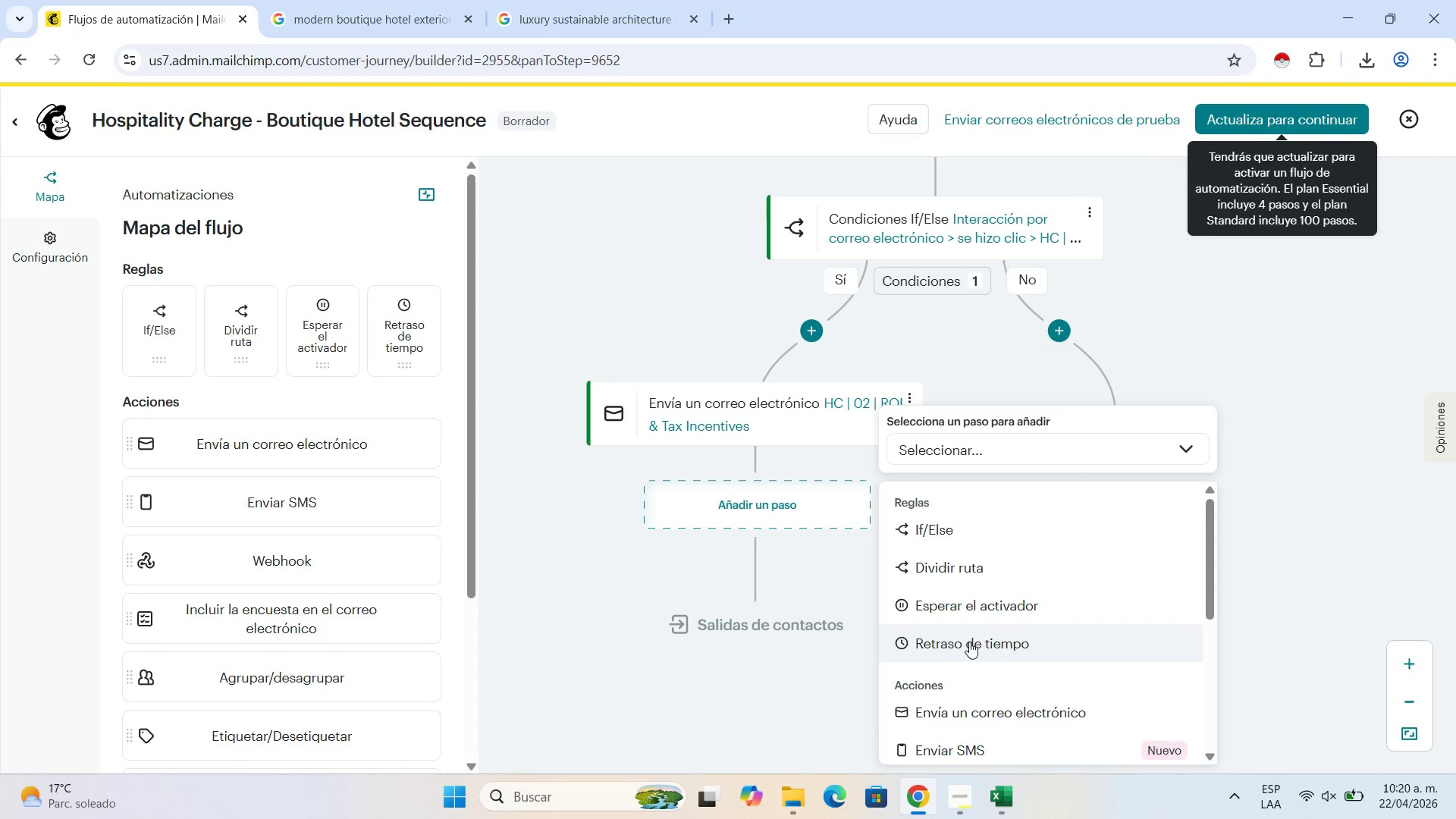 
left_click([969, 638])
 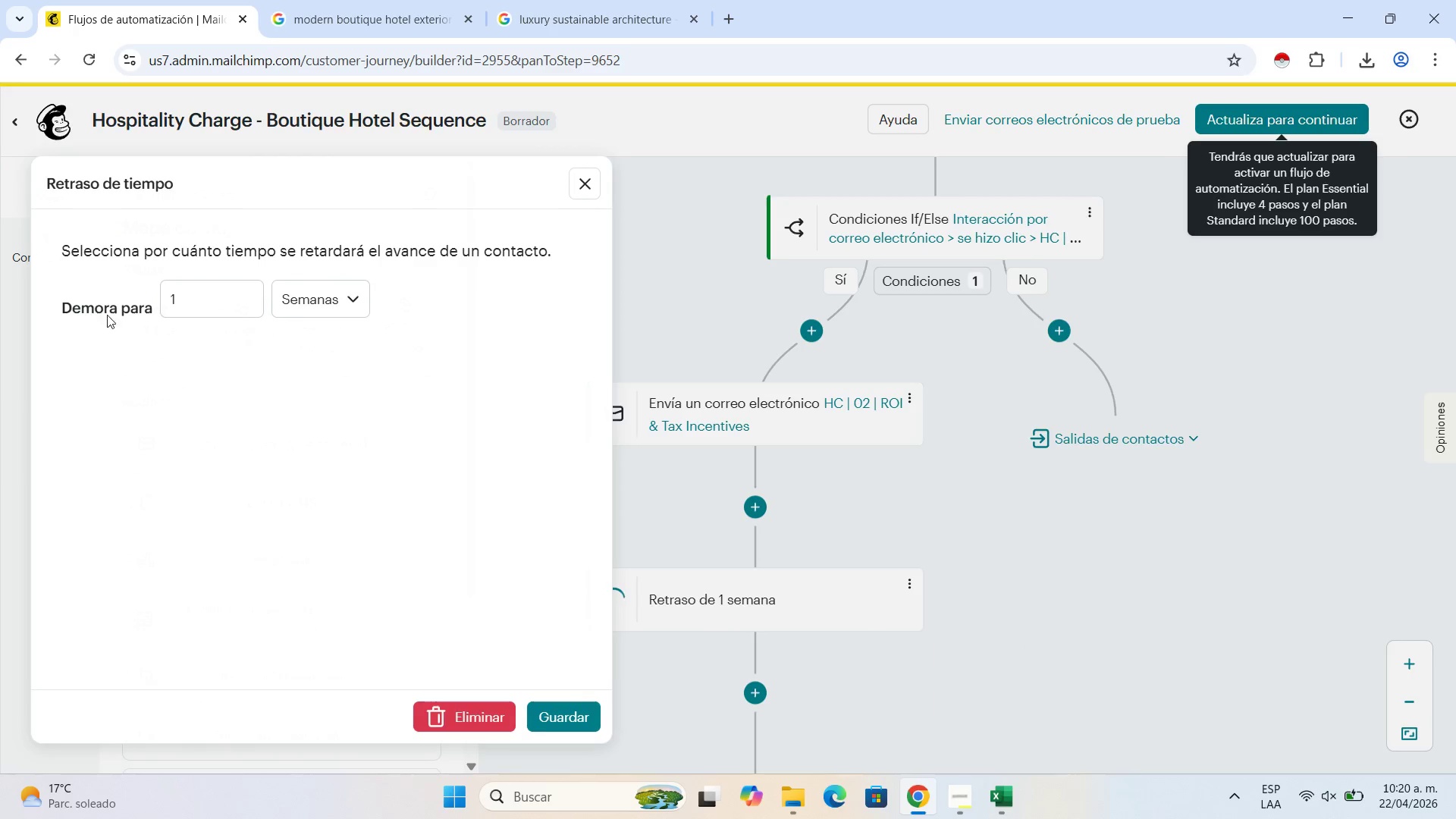 
left_click([237, 296])
 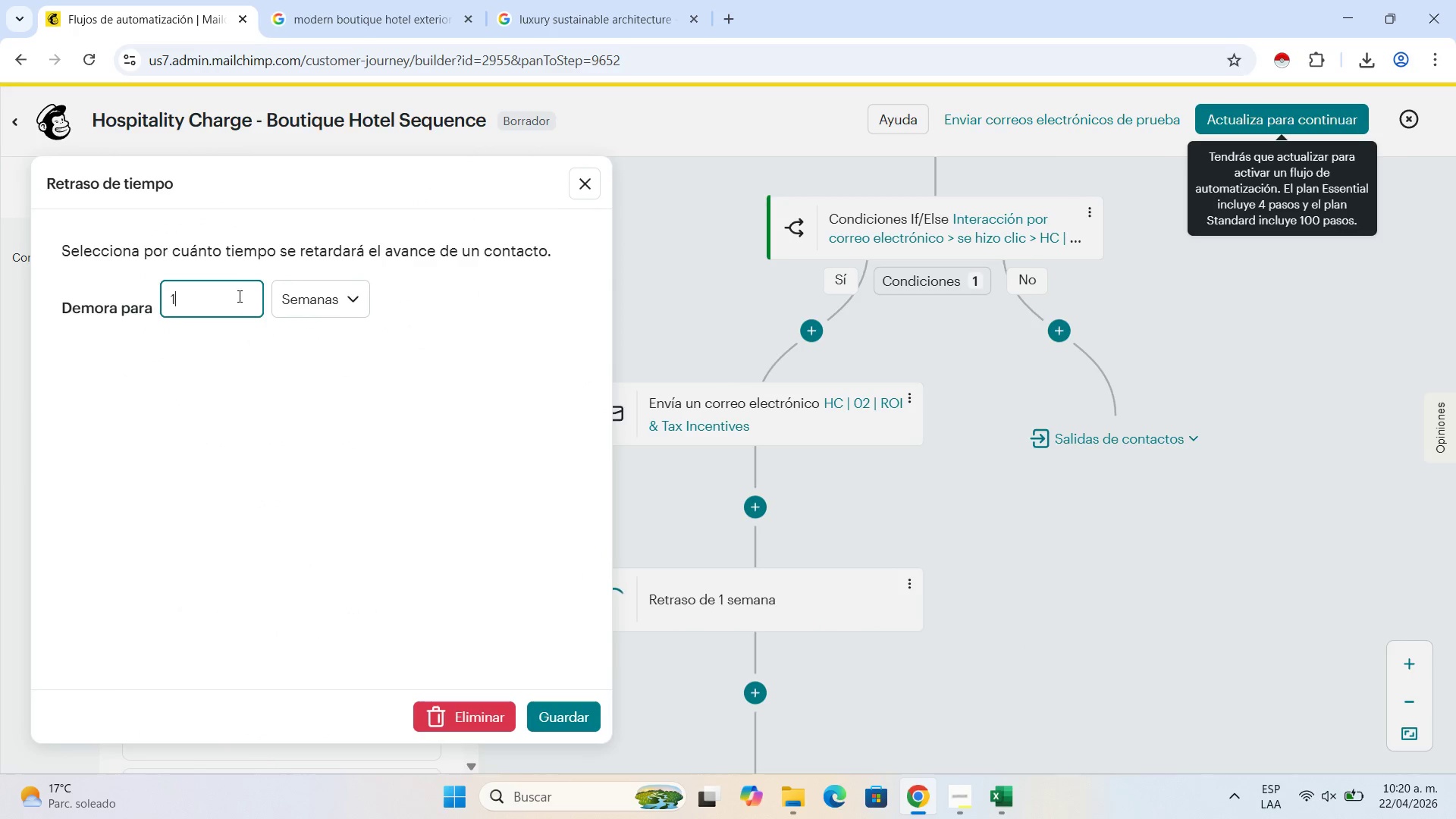 
key(Backspace)
 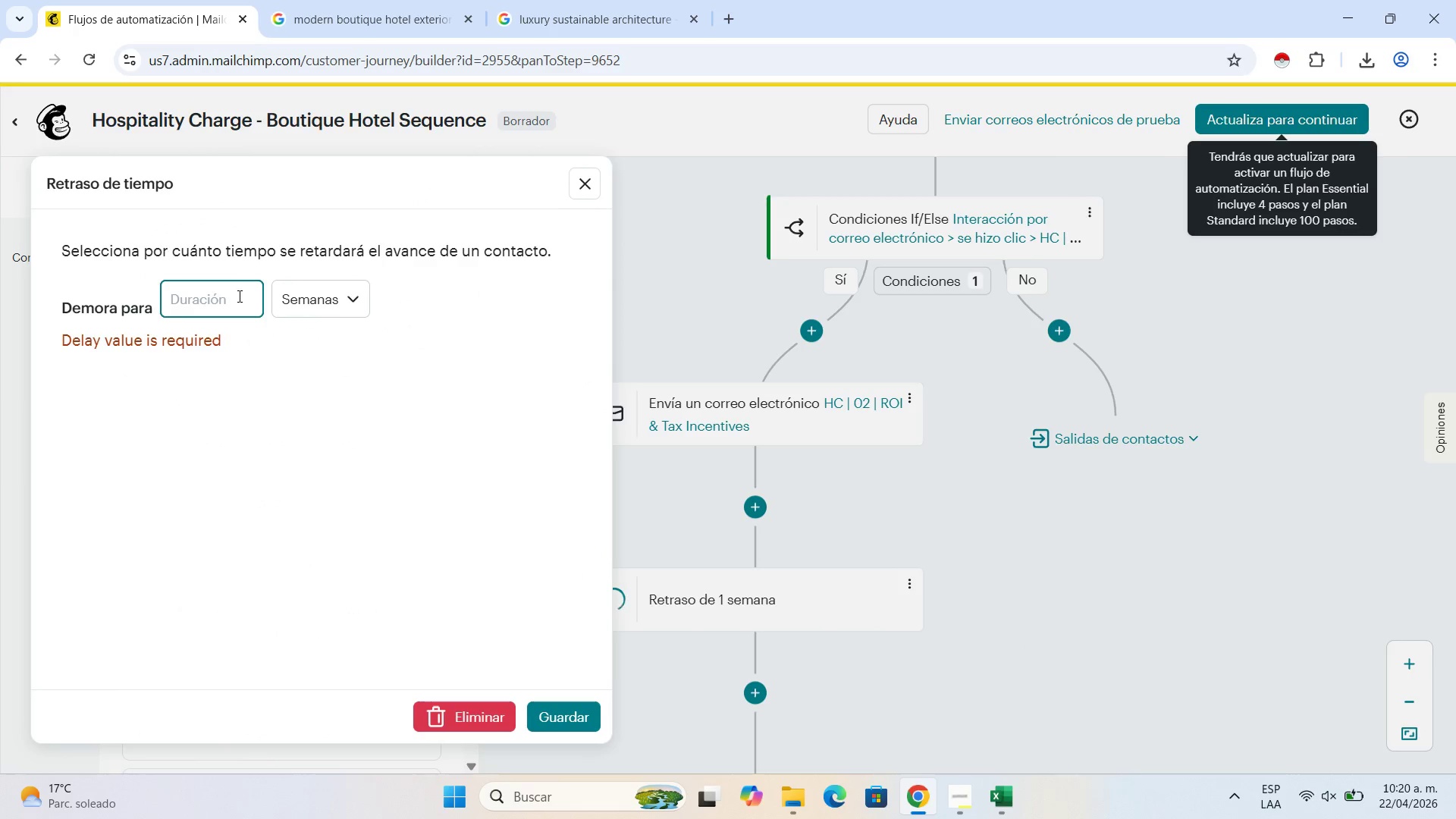 
key(Numpad5)
 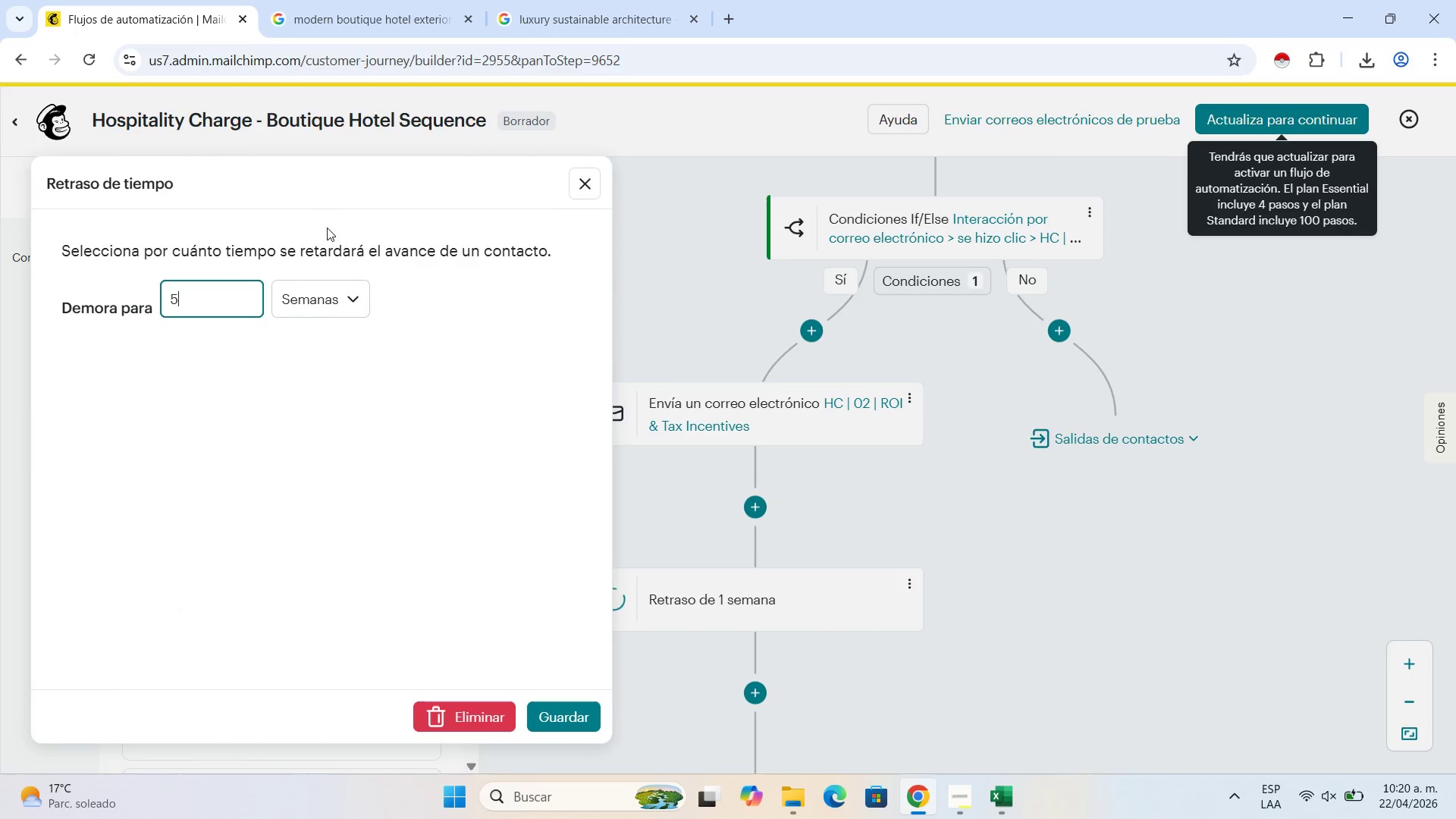 
left_click([326, 291])
 